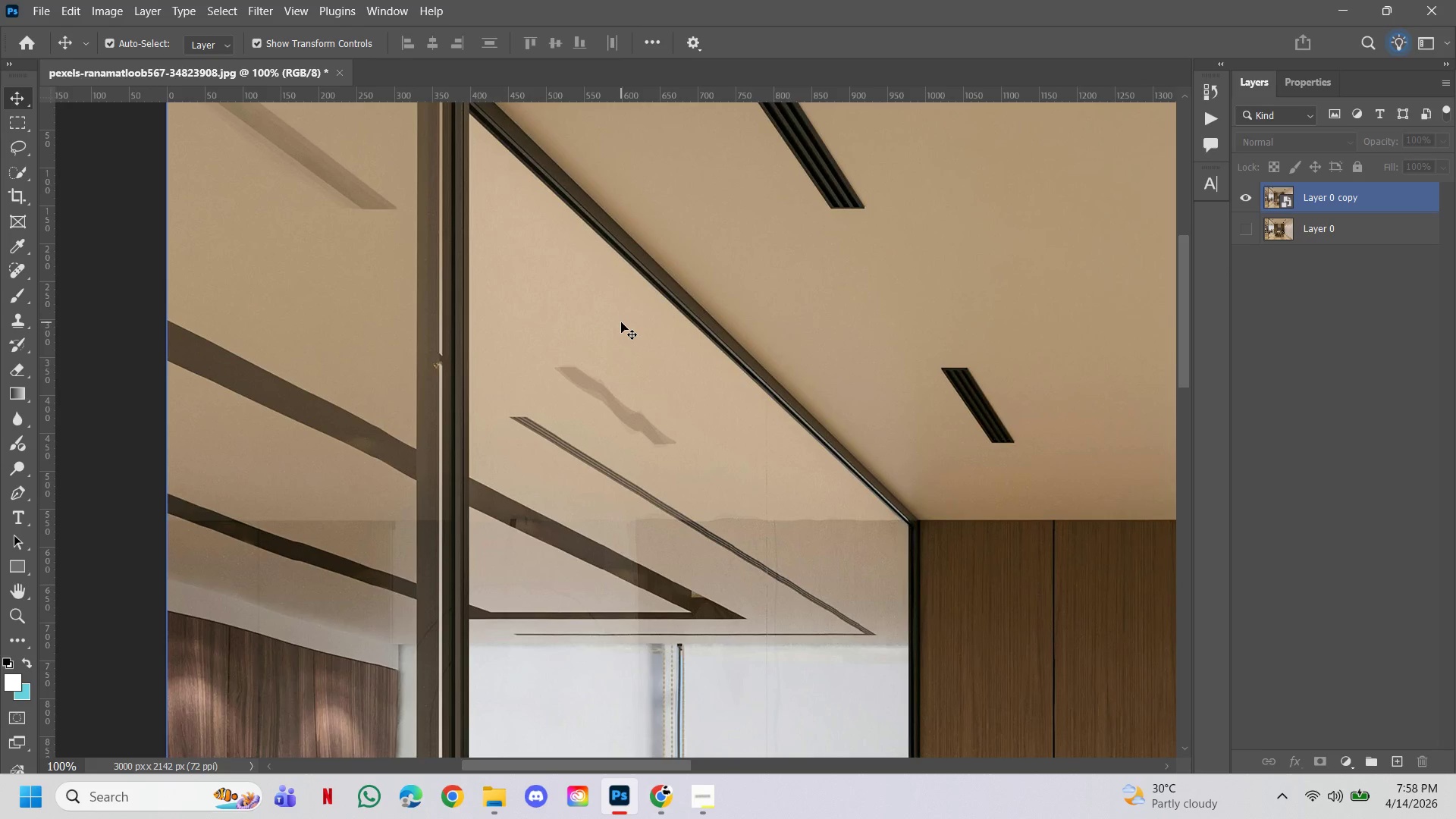 
hold_key(key=AltLeft, duration=0.97)
left_click([656, 456])
 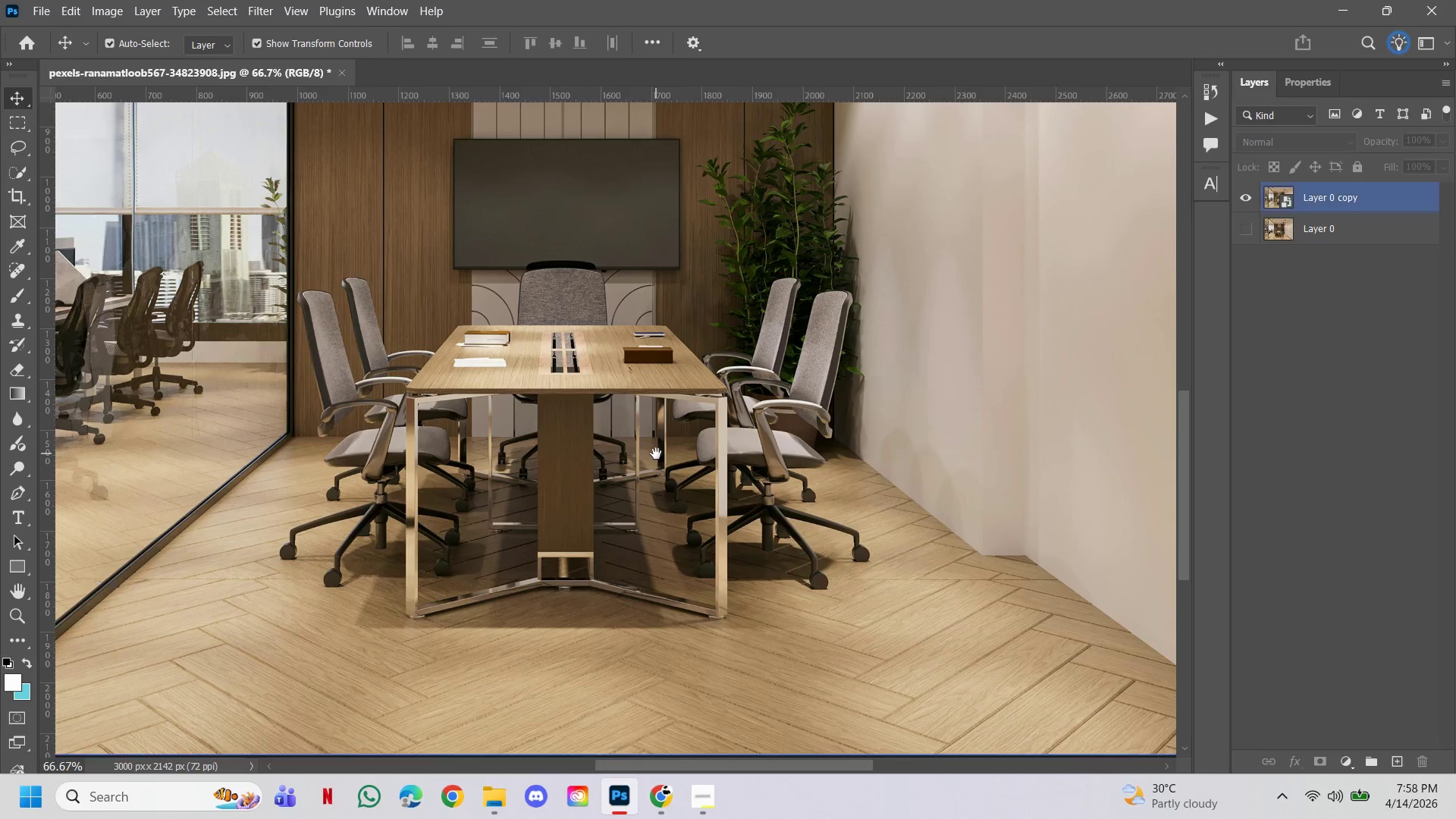 
key(Control+ControlLeft)
 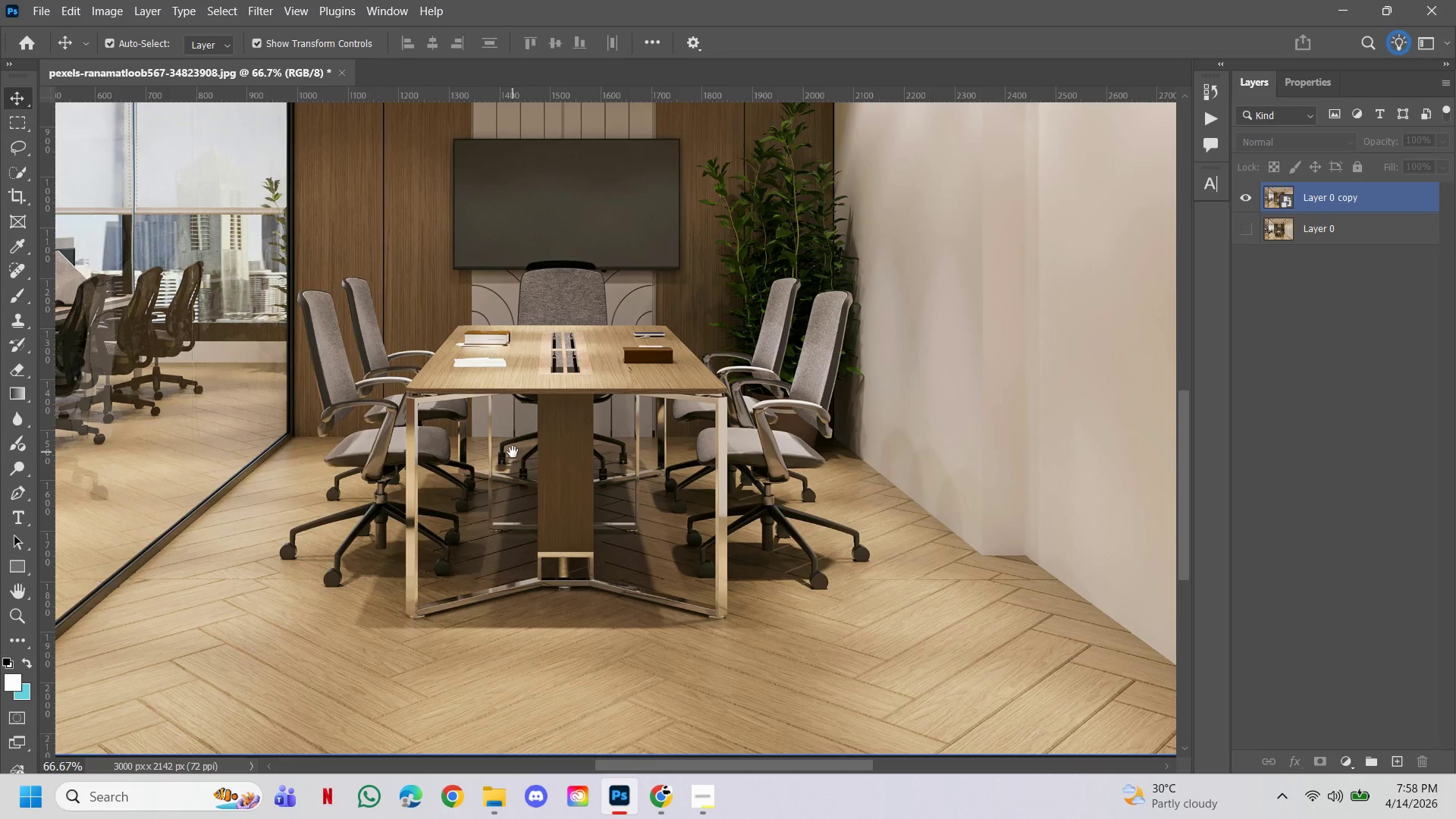 
left_click_drag(start_coordinate=[513, 452], to_coordinate=[607, 464])
 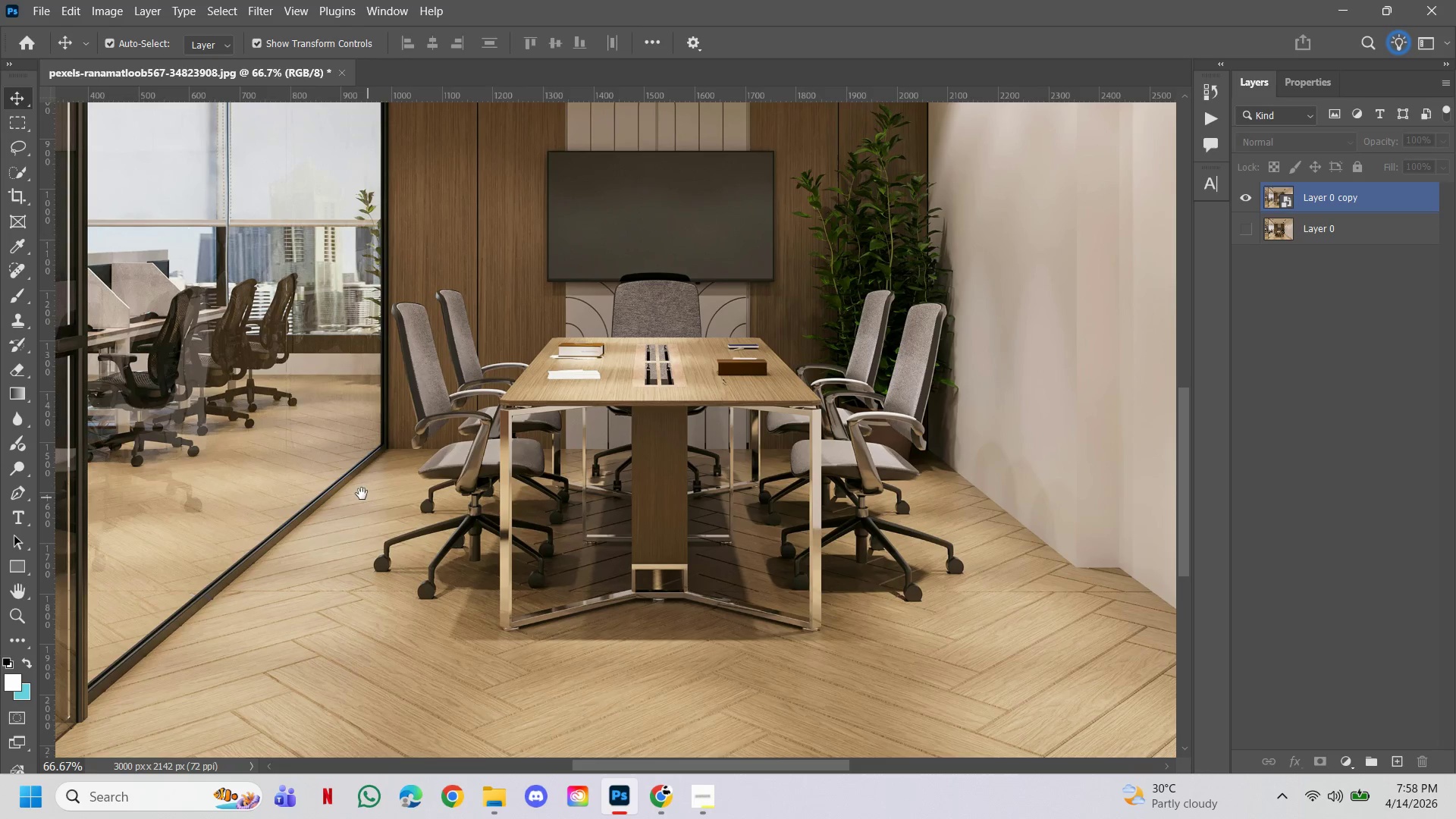 
left_click_drag(start_coordinate=[362, 494], to_coordinate=[524, 563])
 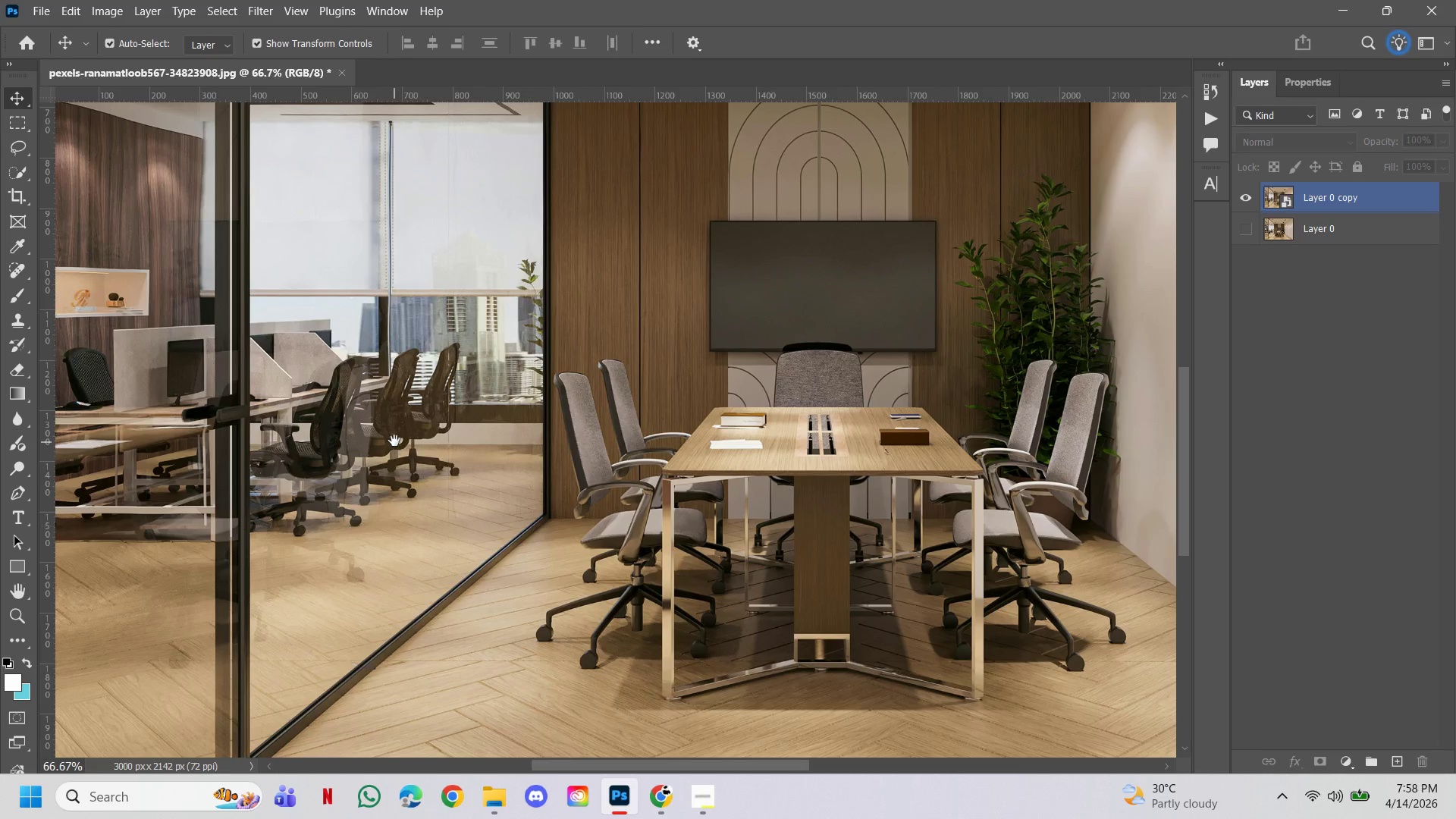 
left_click_drag(start_coordinate=[394, 441], to_coordinate=[570, 593])
 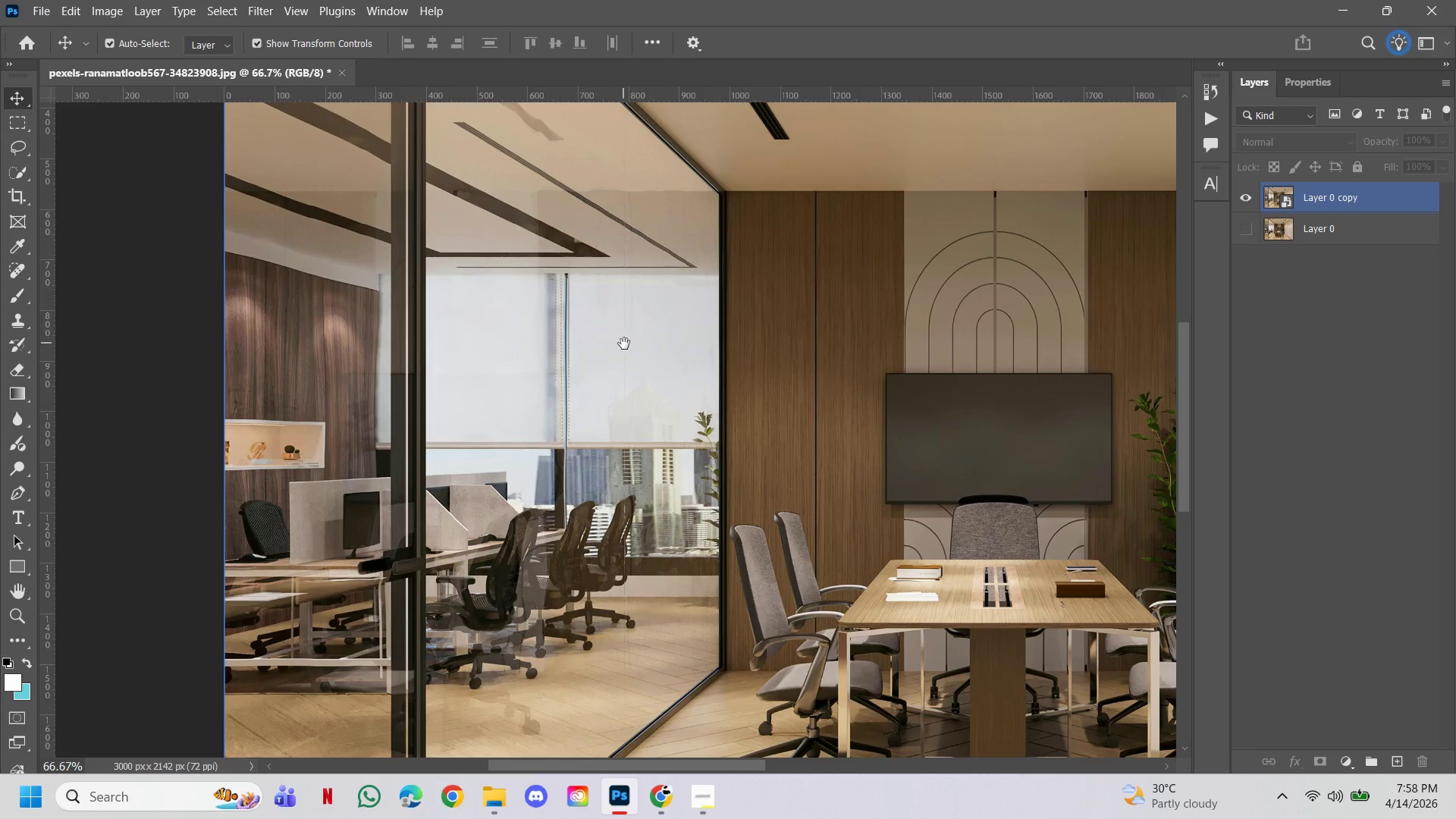 
left_click_drag(start_coordinate=[624, 342], to_coordinate=[665, 518])
 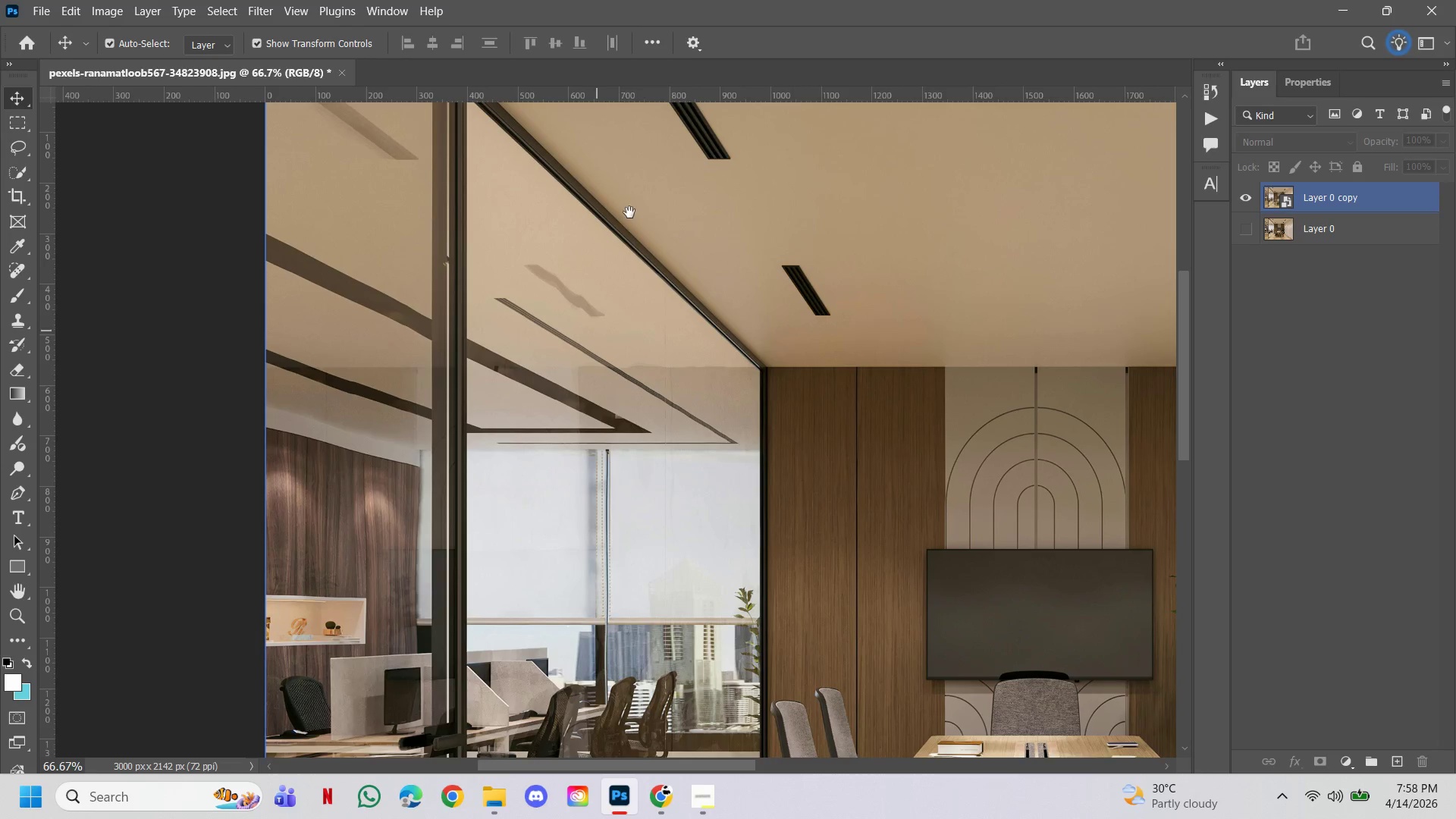 
left_click_drag(start_coordinate=[629, 216], to_coordinate=[651, 350])
 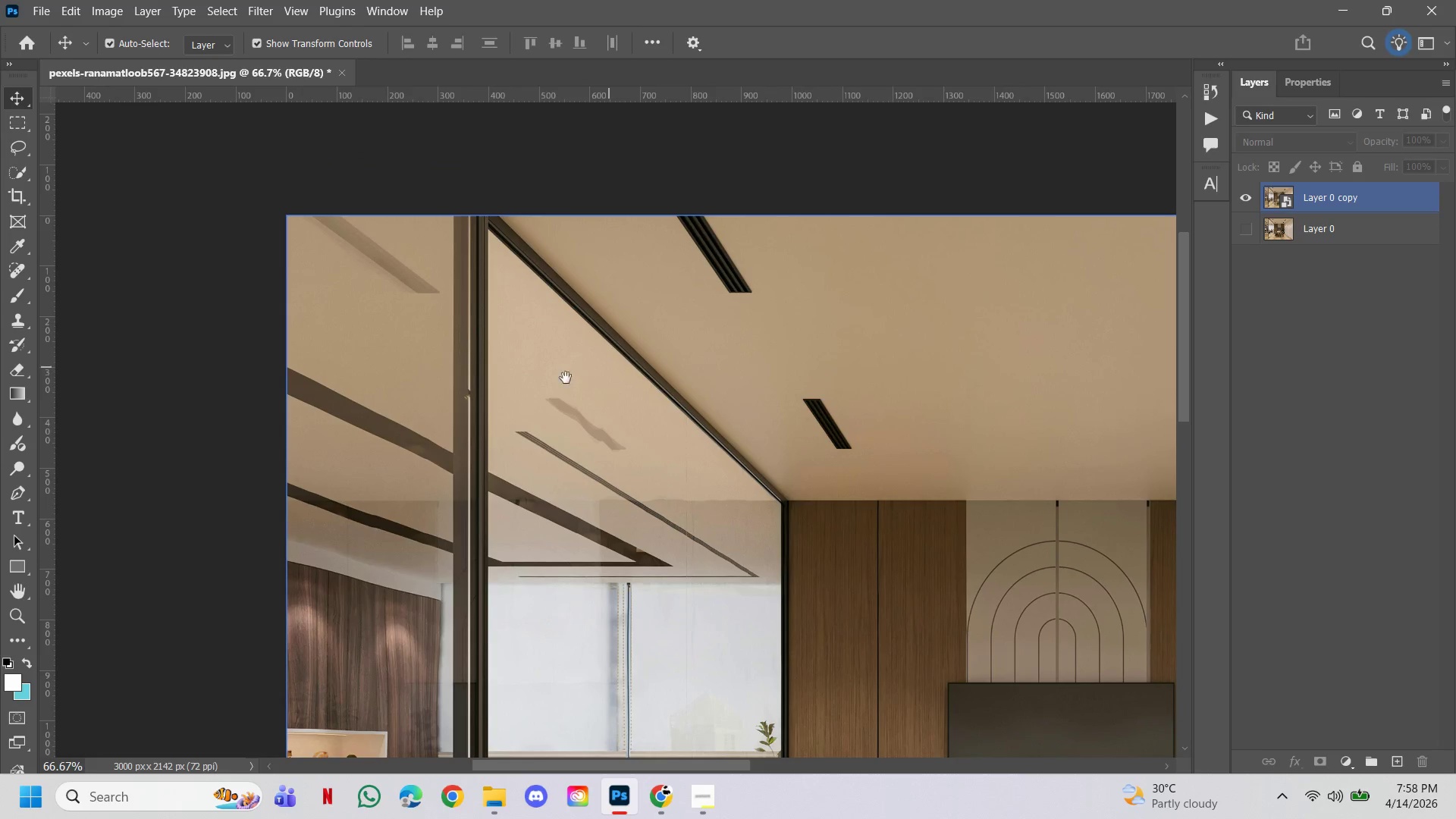 
hold_key(key=ControlLeft, duration=5.19)
hold_key(key=AltLeft, duration=2.2)
double_click([723, 491])
 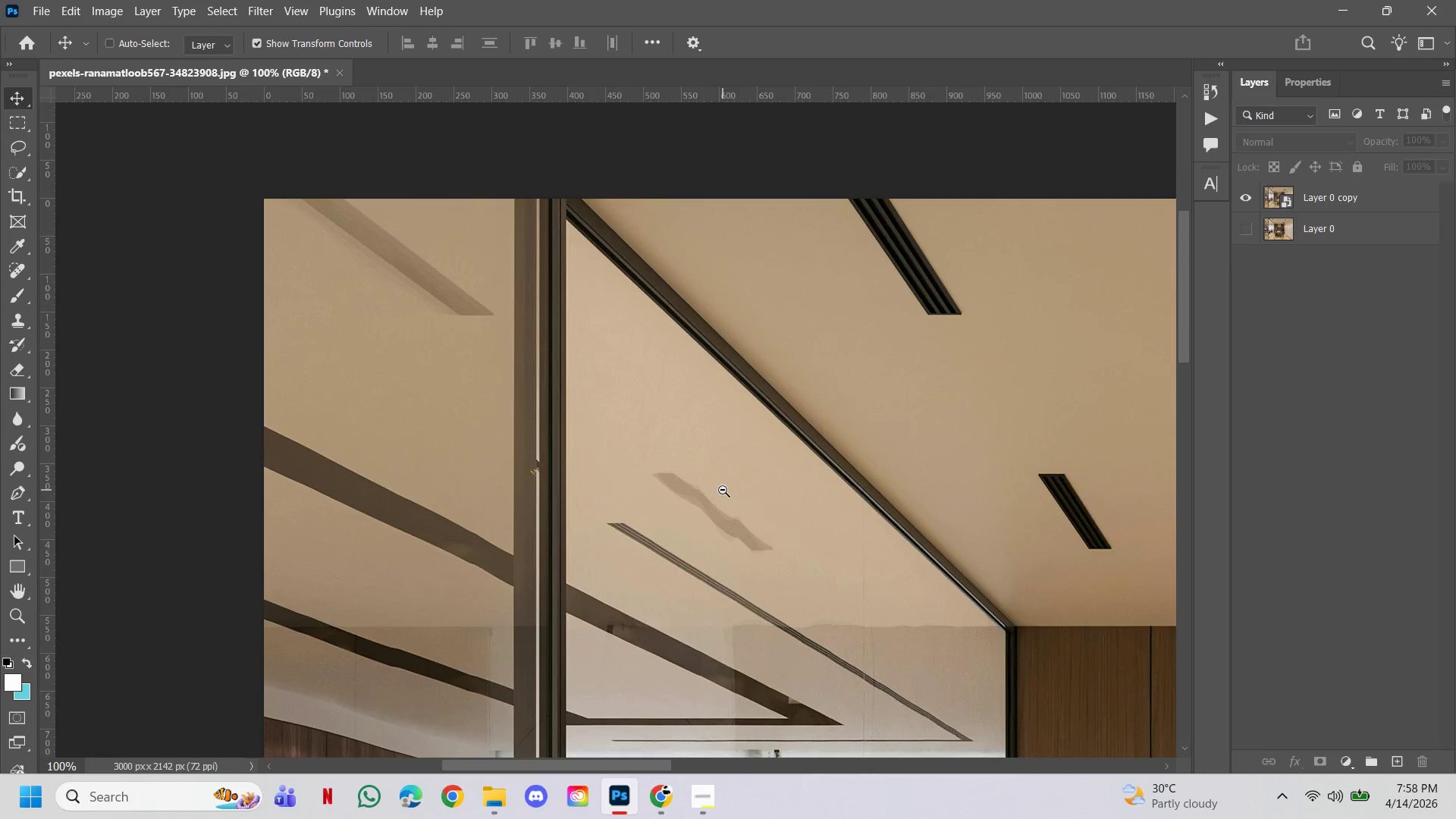 
left_click([723, 490])
 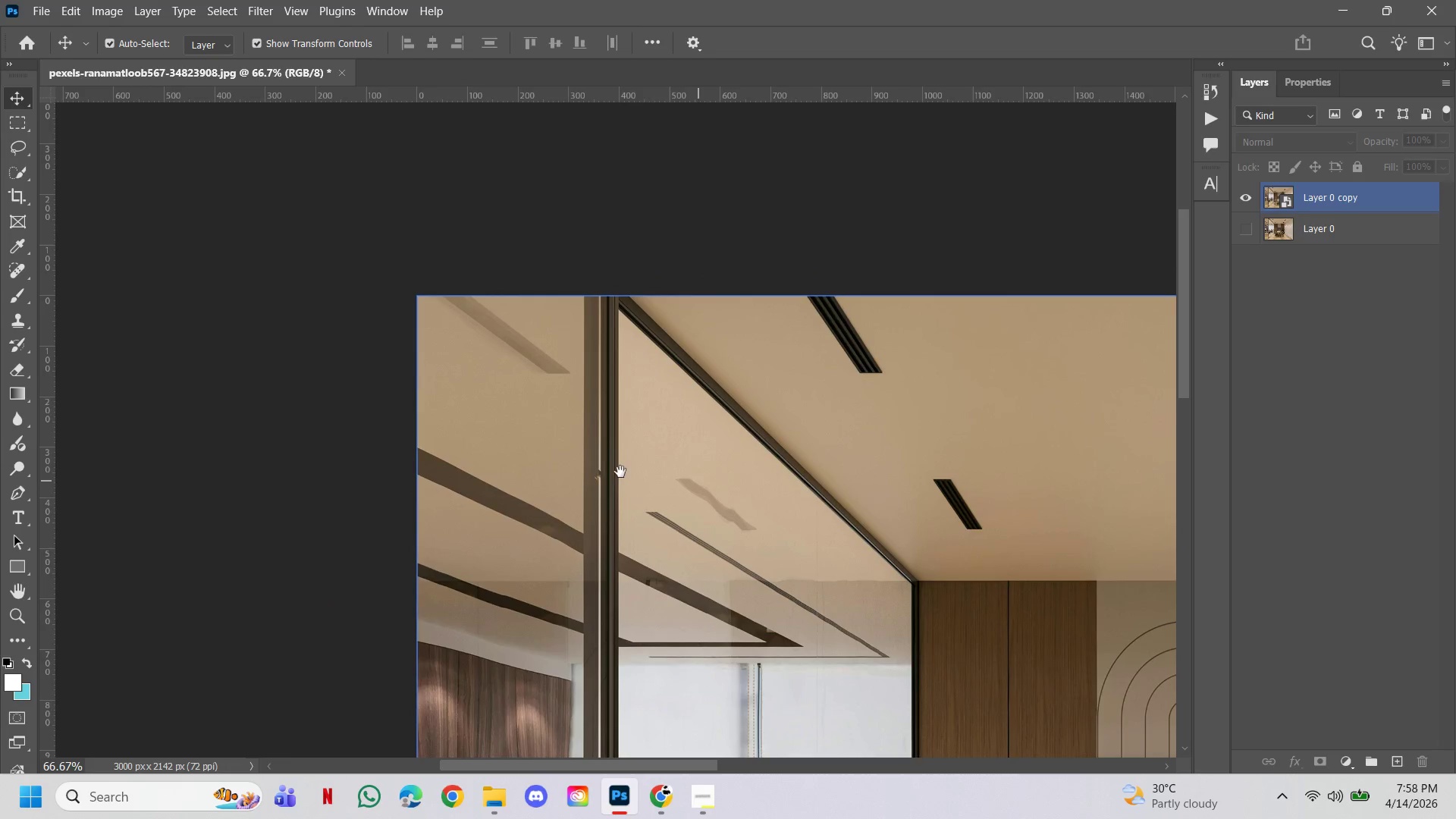 
hold_key(key=ControlLeft, duration=0.95)
double_click([632, 388])
 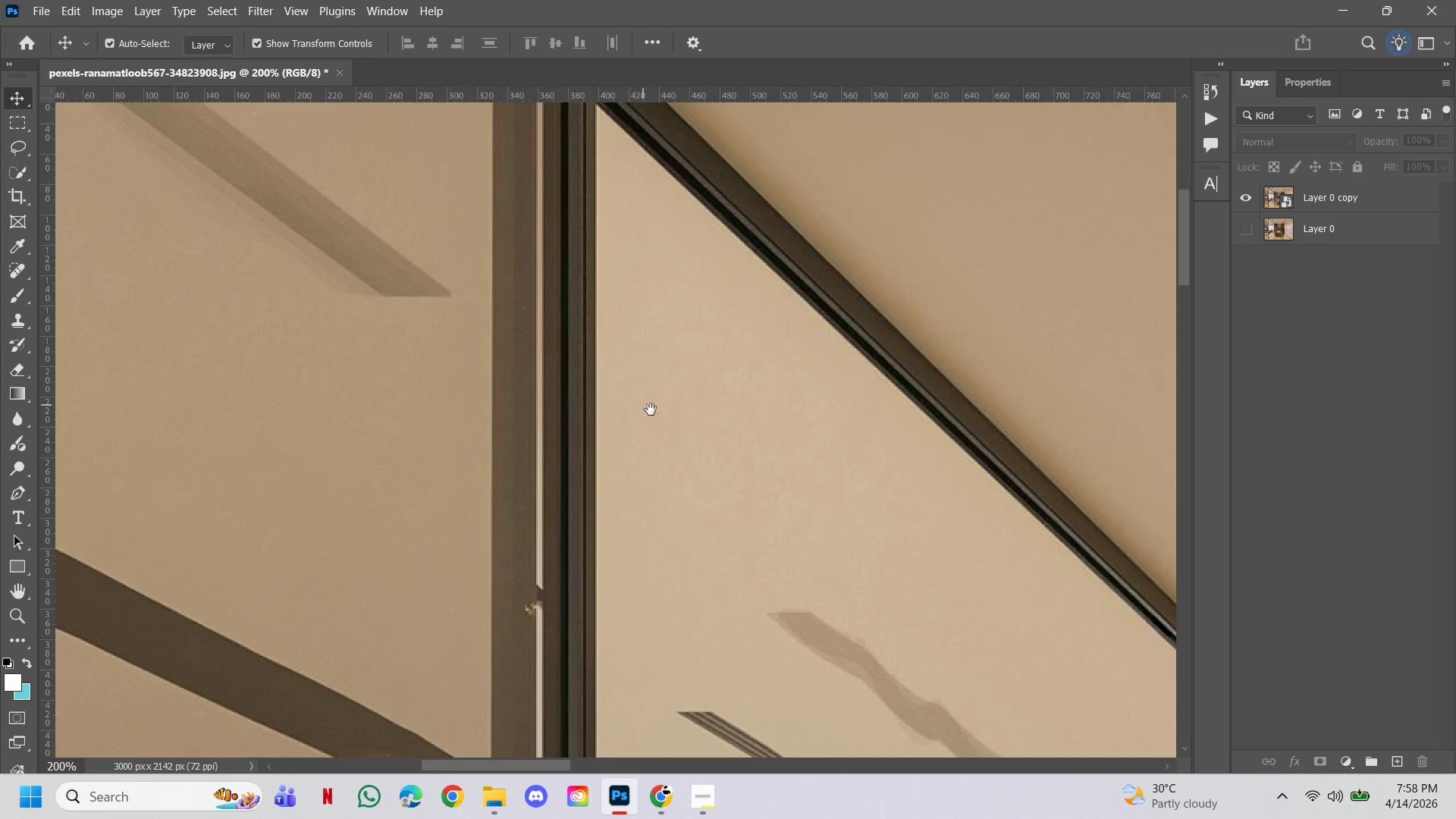 
hold_key(key=ControlLeft, duration=0.75)
hold_key(key=AltLeft, duration=0.66)
left_click([665, 426])
 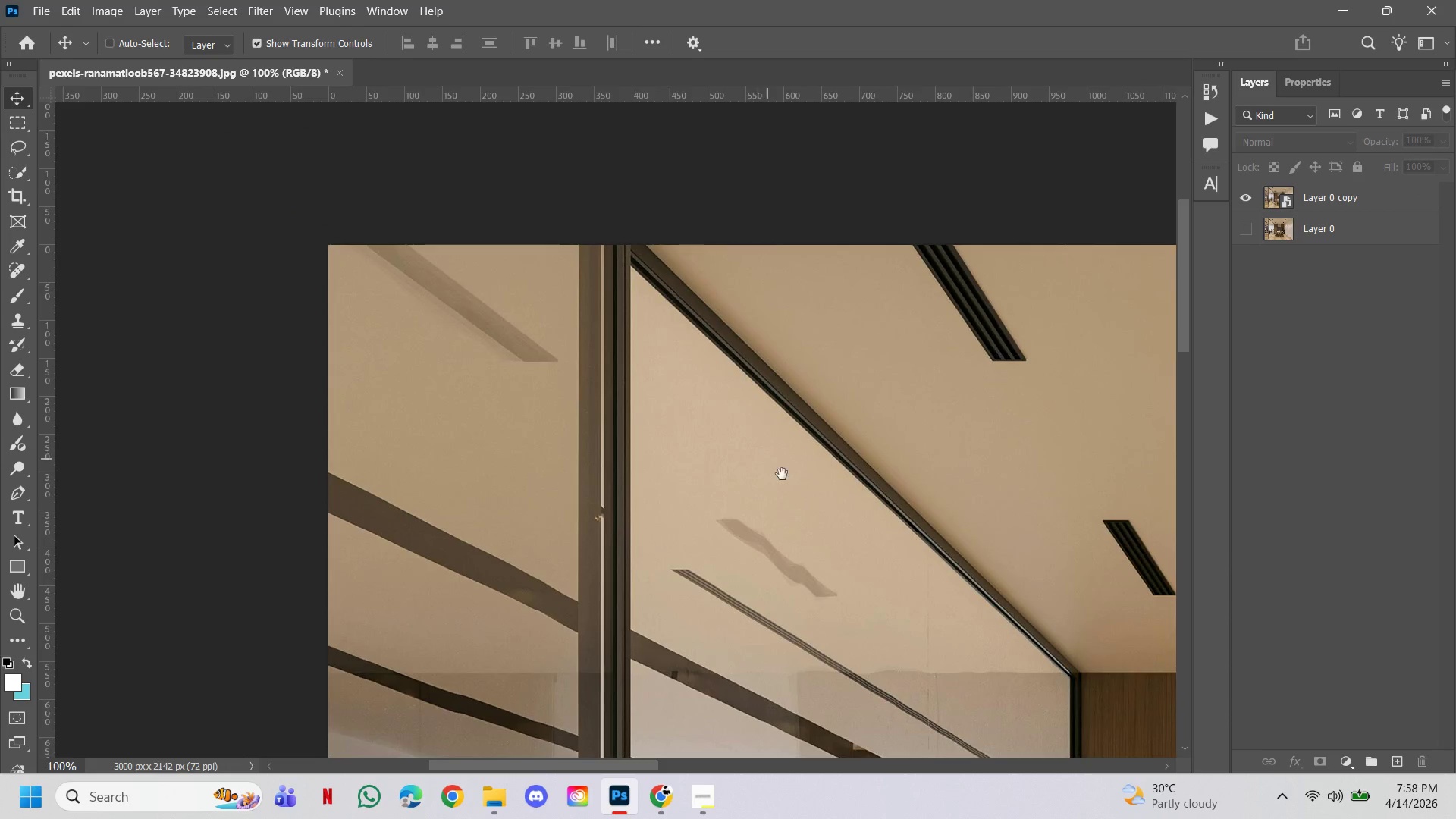 
left_click_drag(start_coordinate=[783, 475], to_coordinate=[621, 322])
 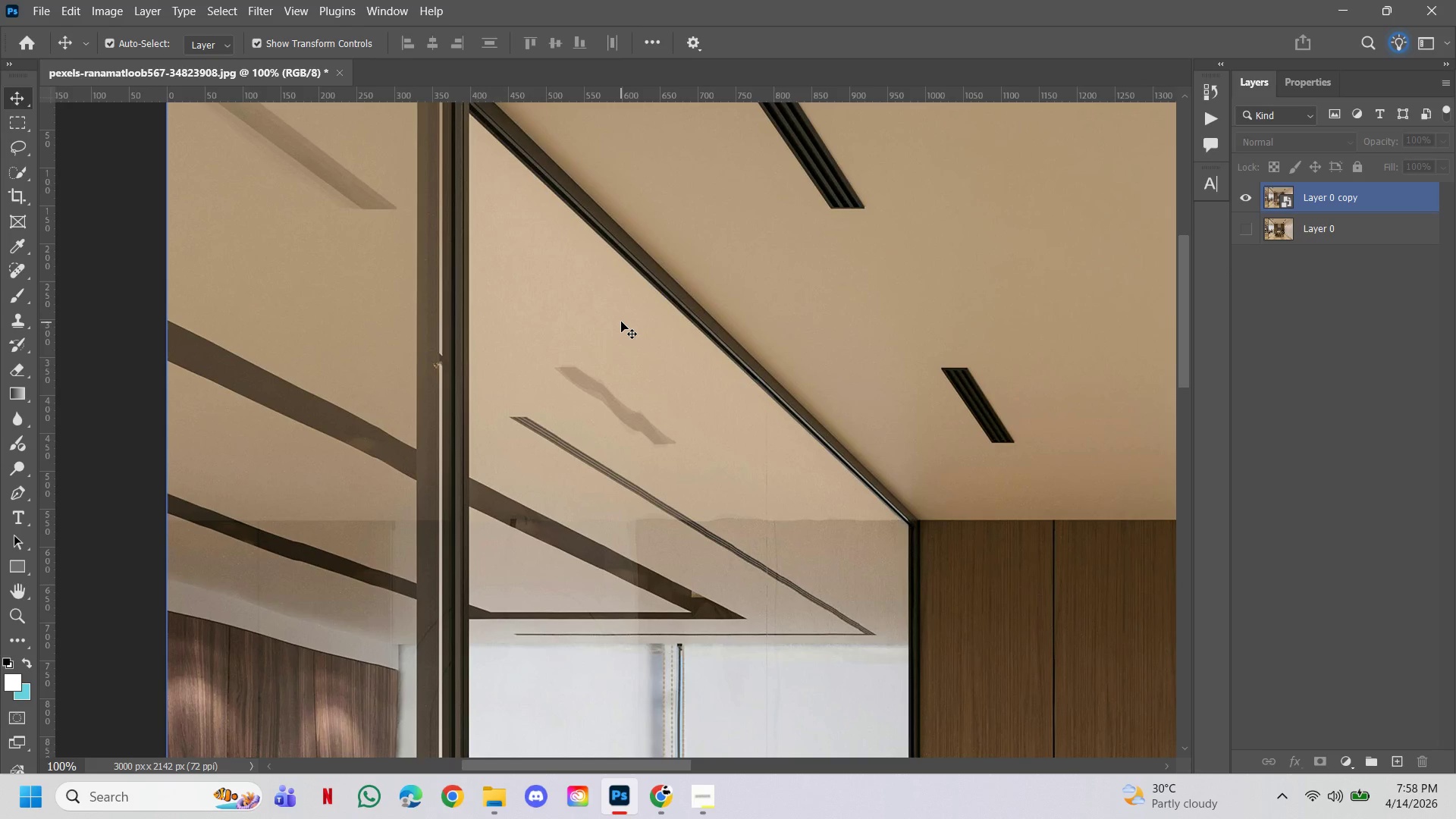 
hold_key(key=ControlLeft, duration=1.26)
 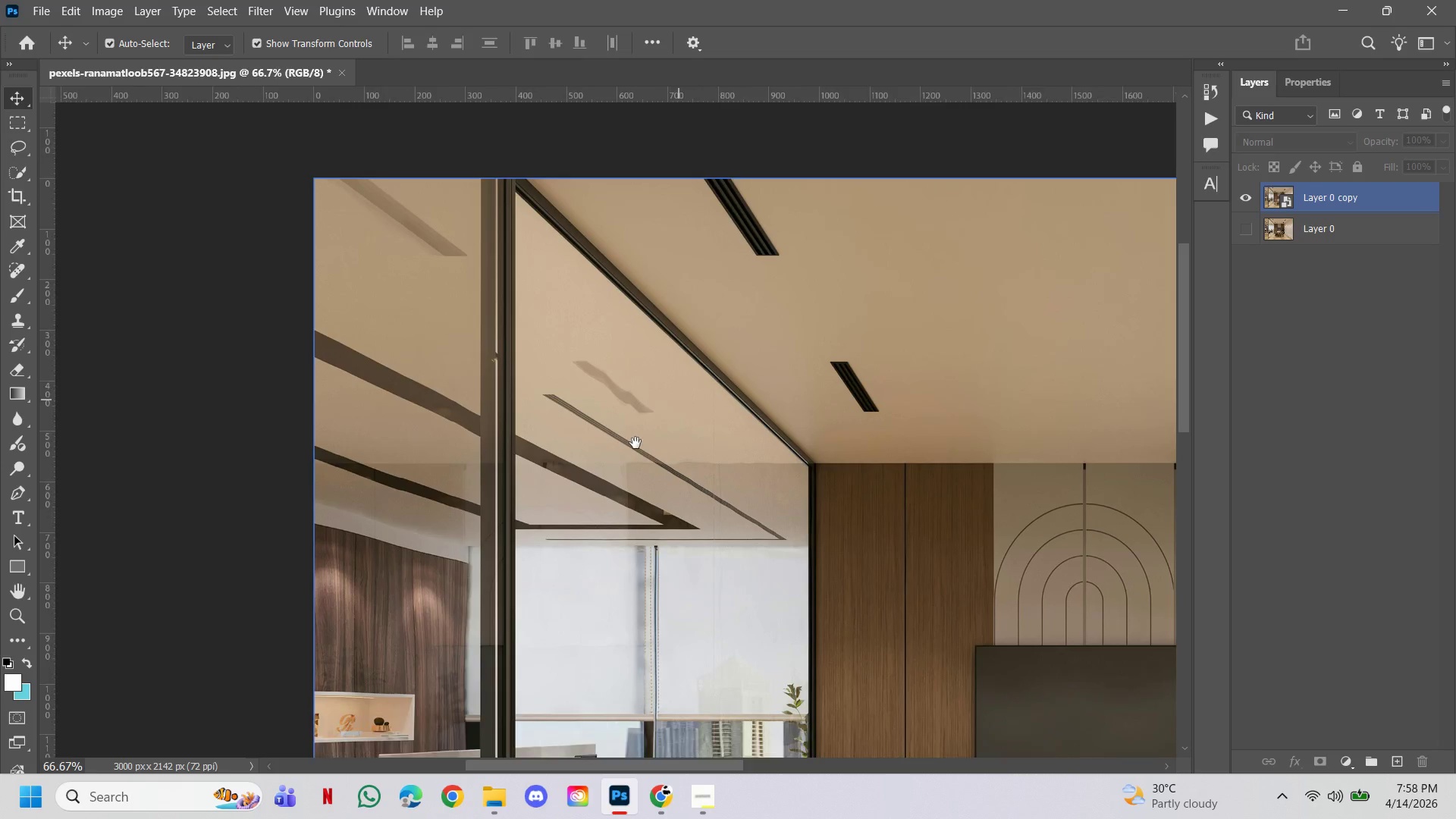 
hold_key(key=Space, duration=2.33)
 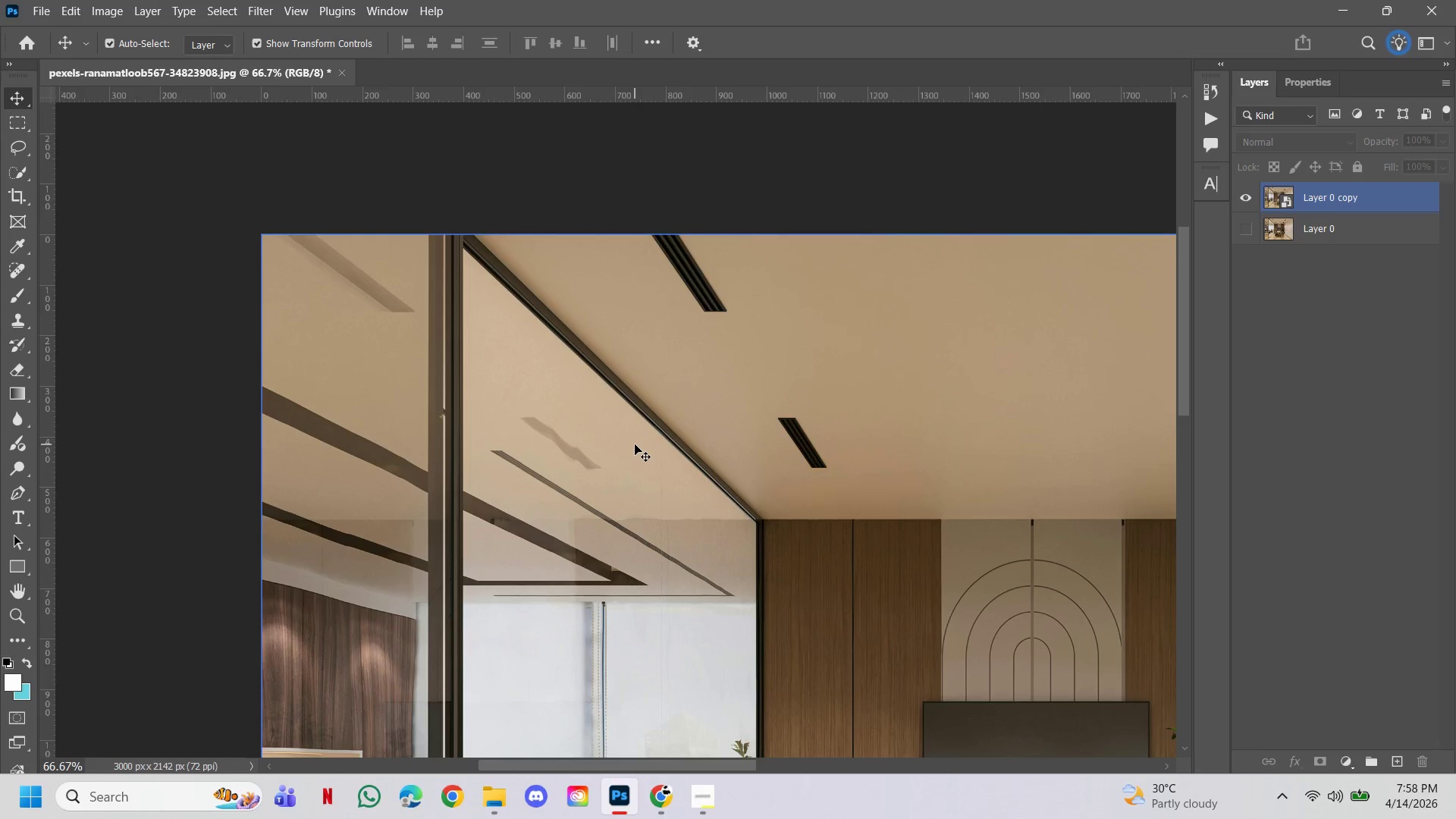 
hold_key(key=AltLeft, duration=1.23)
left_click([621, 322])
 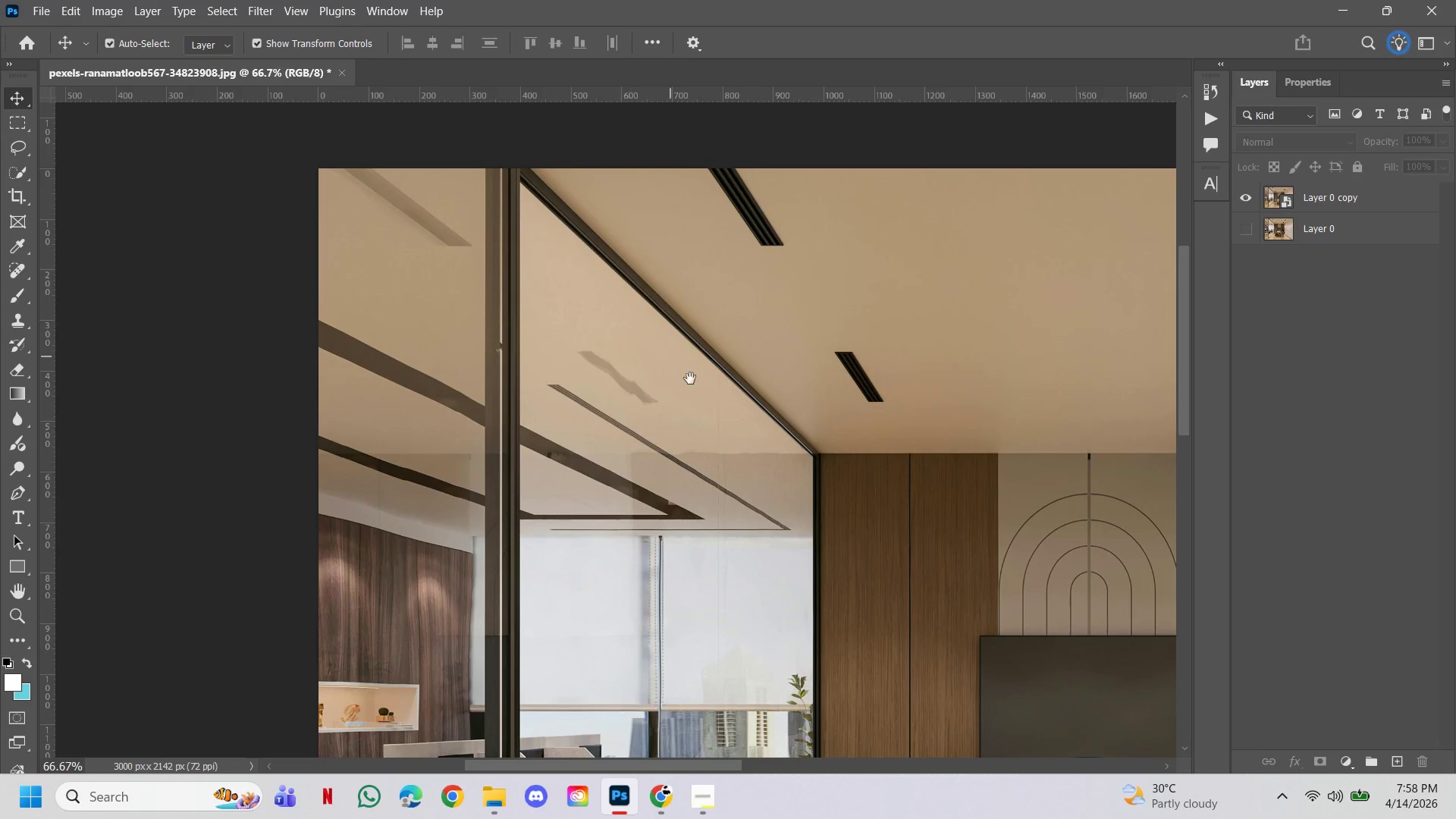 
left_click_drag(start_coordinate=[692, 378], to_coordinate=[635, 444])
 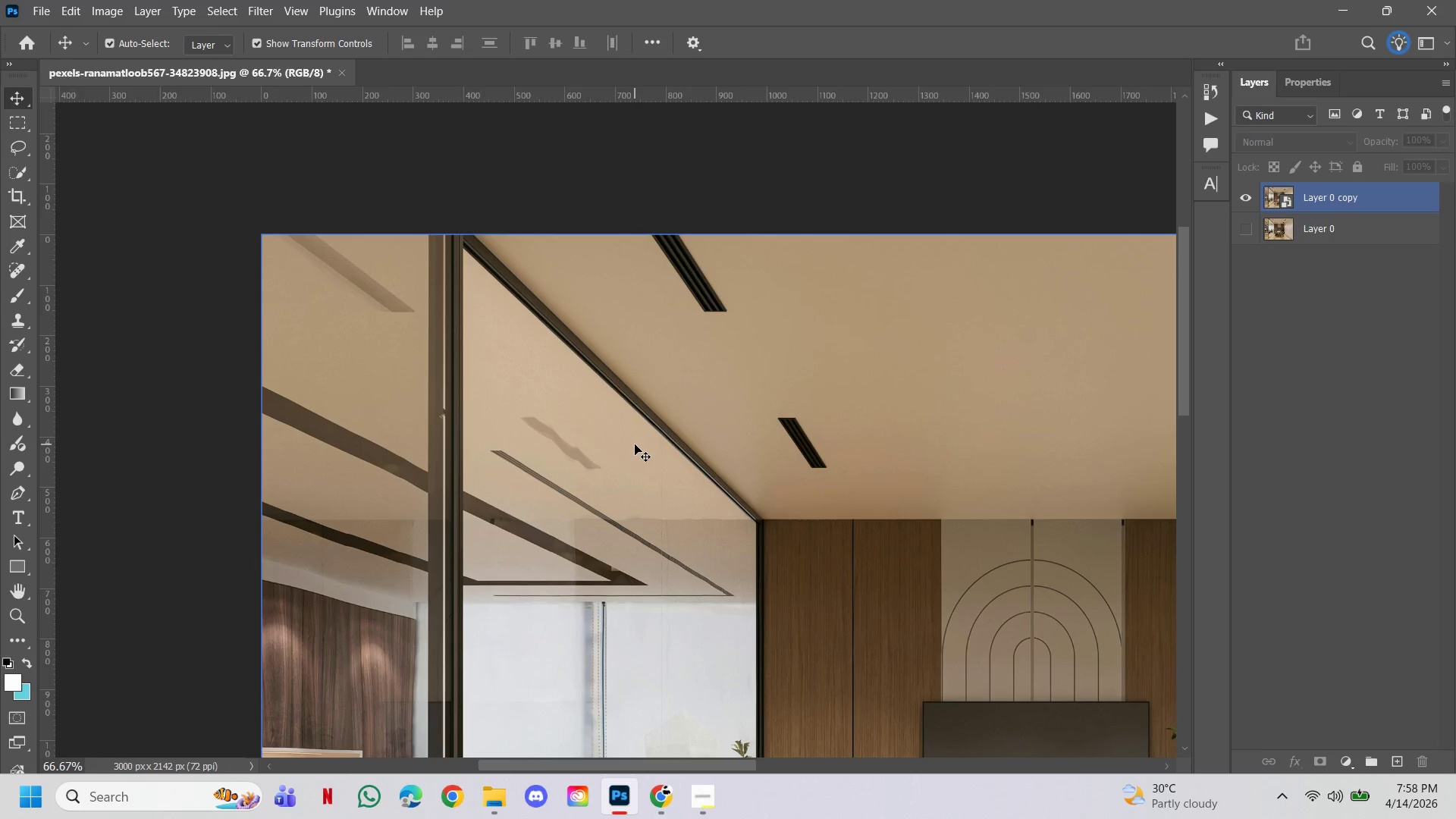 
wait(6.59)
 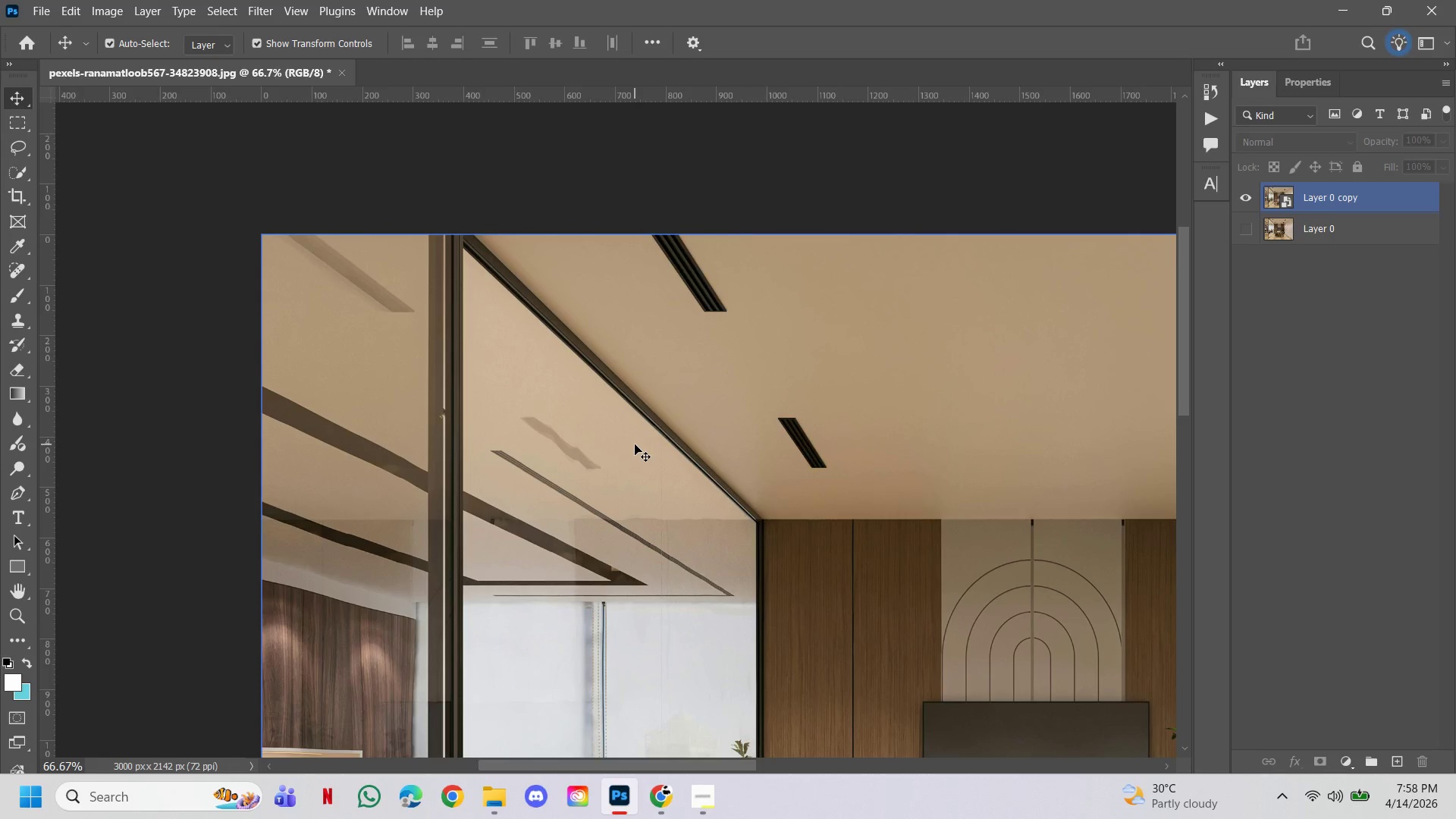 
key(Space)
 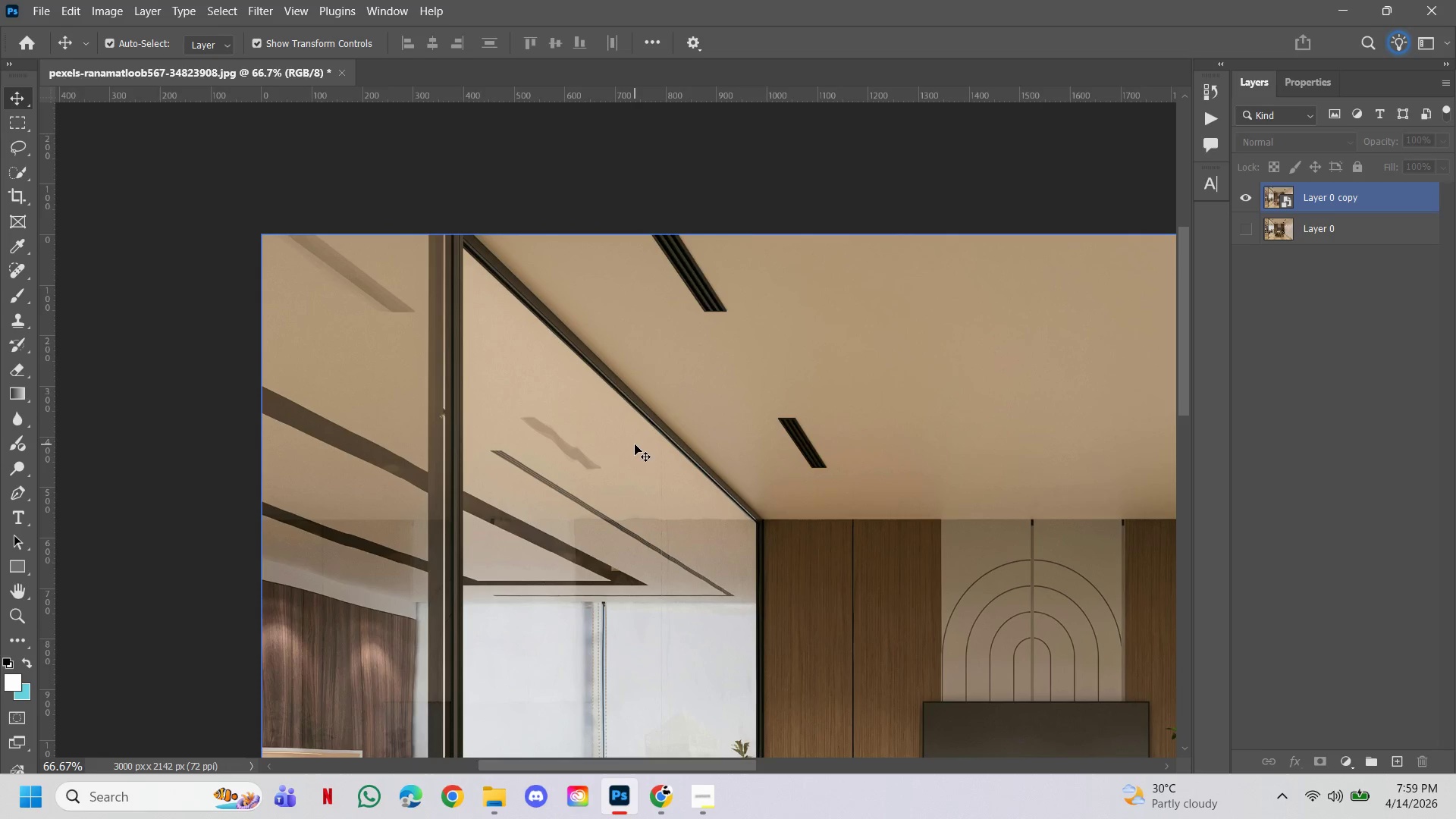 
key(Space)
 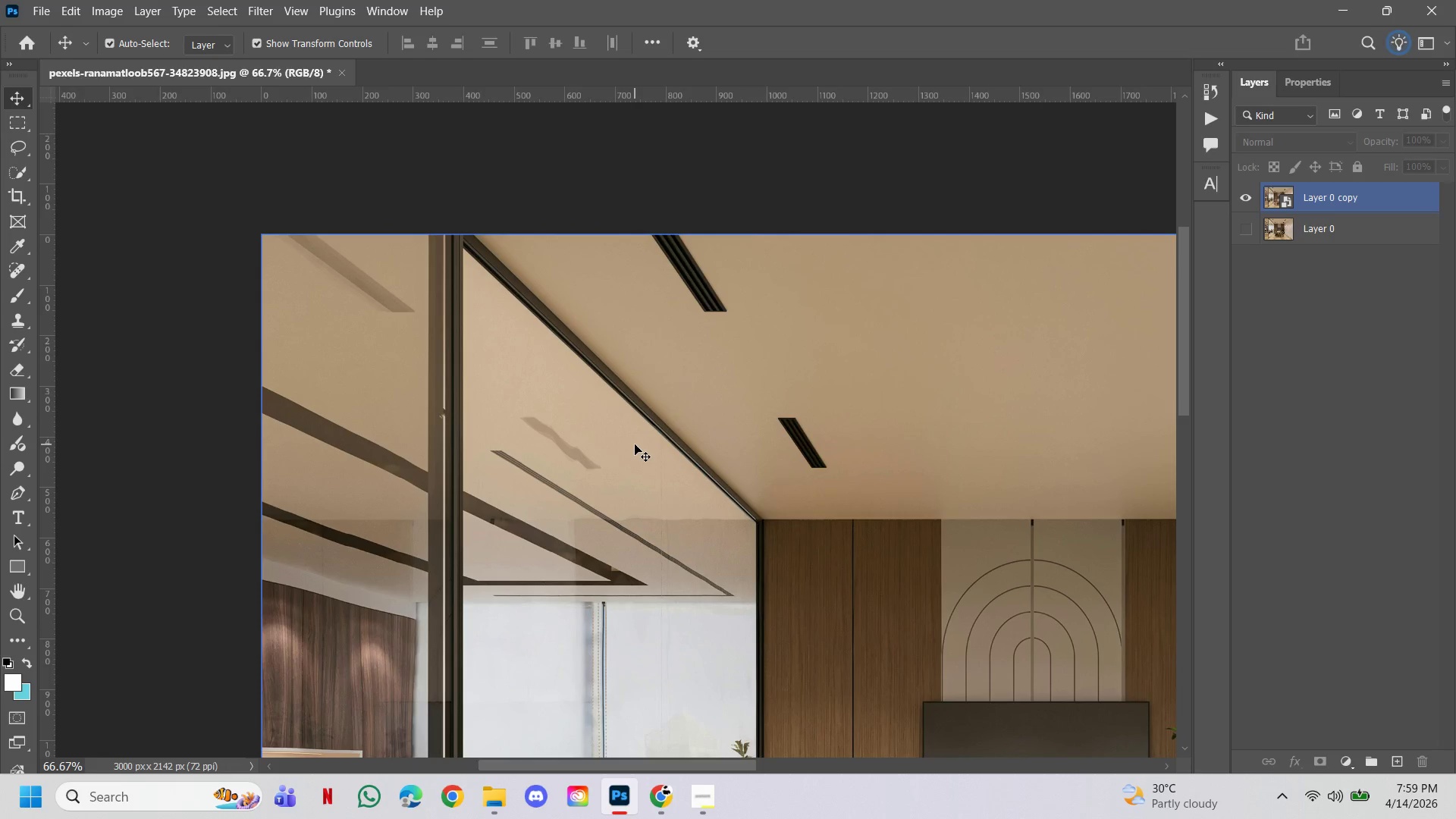 
key(Space)
 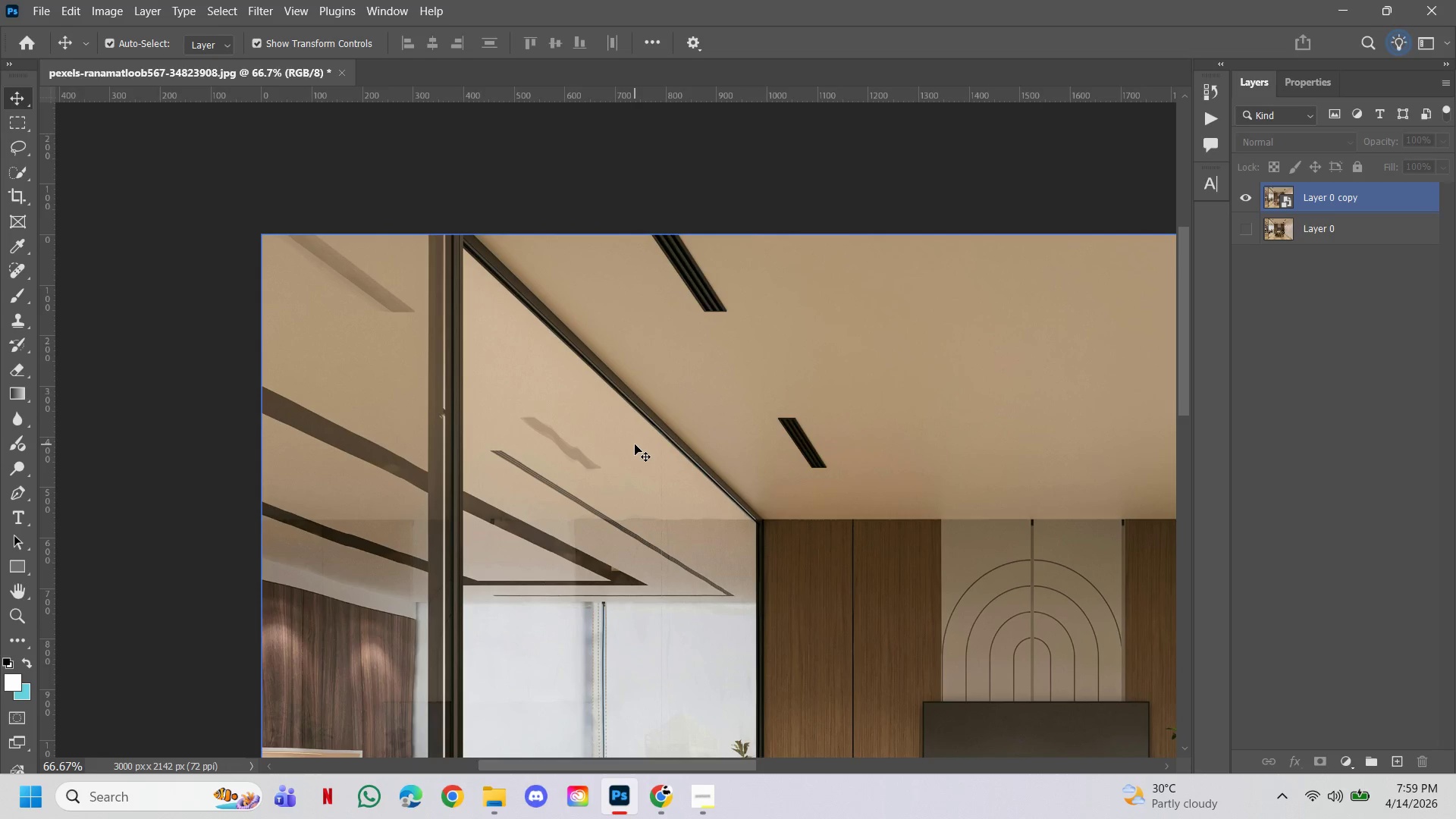 
key(Space)
 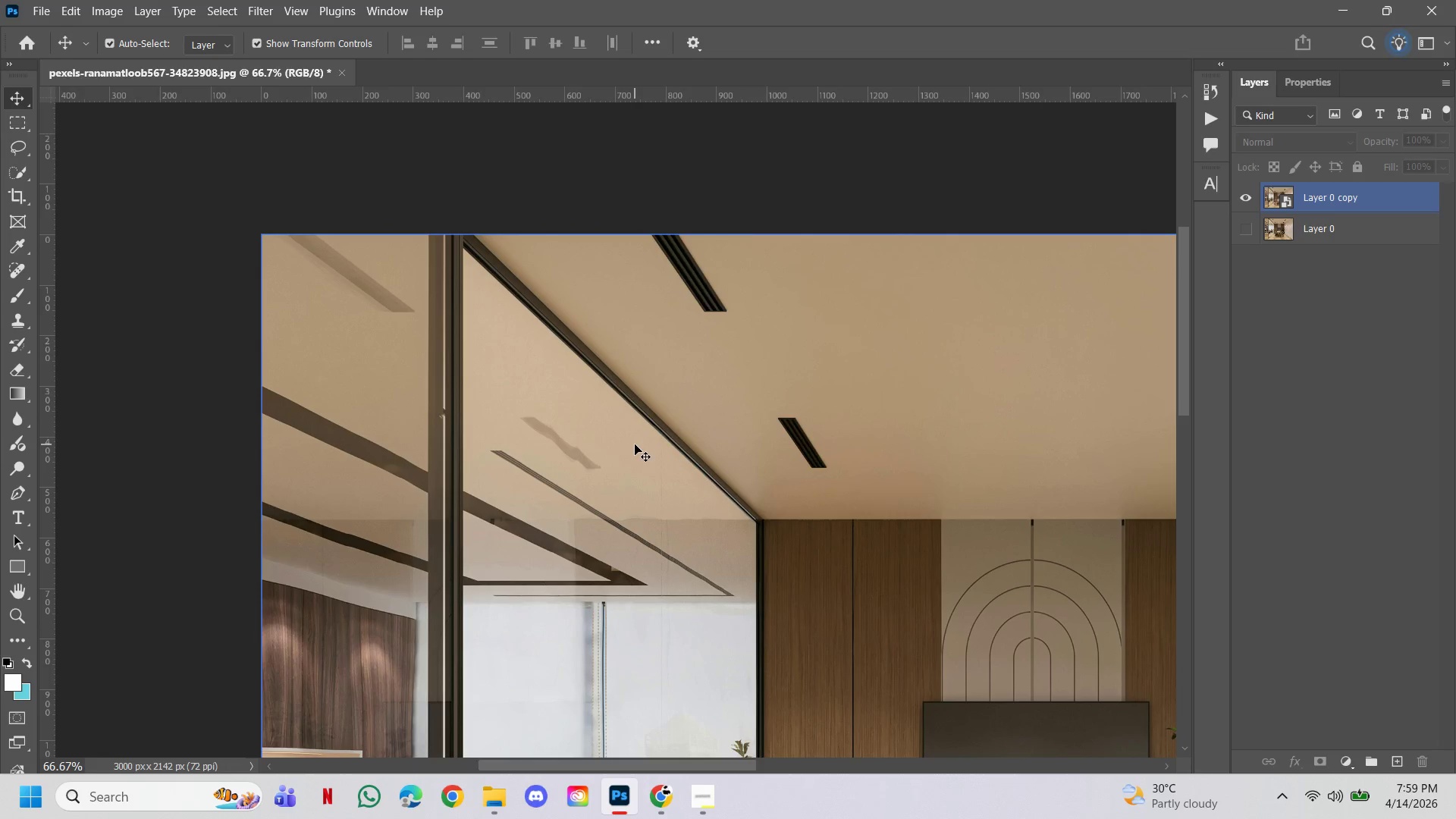 
key(Space)
 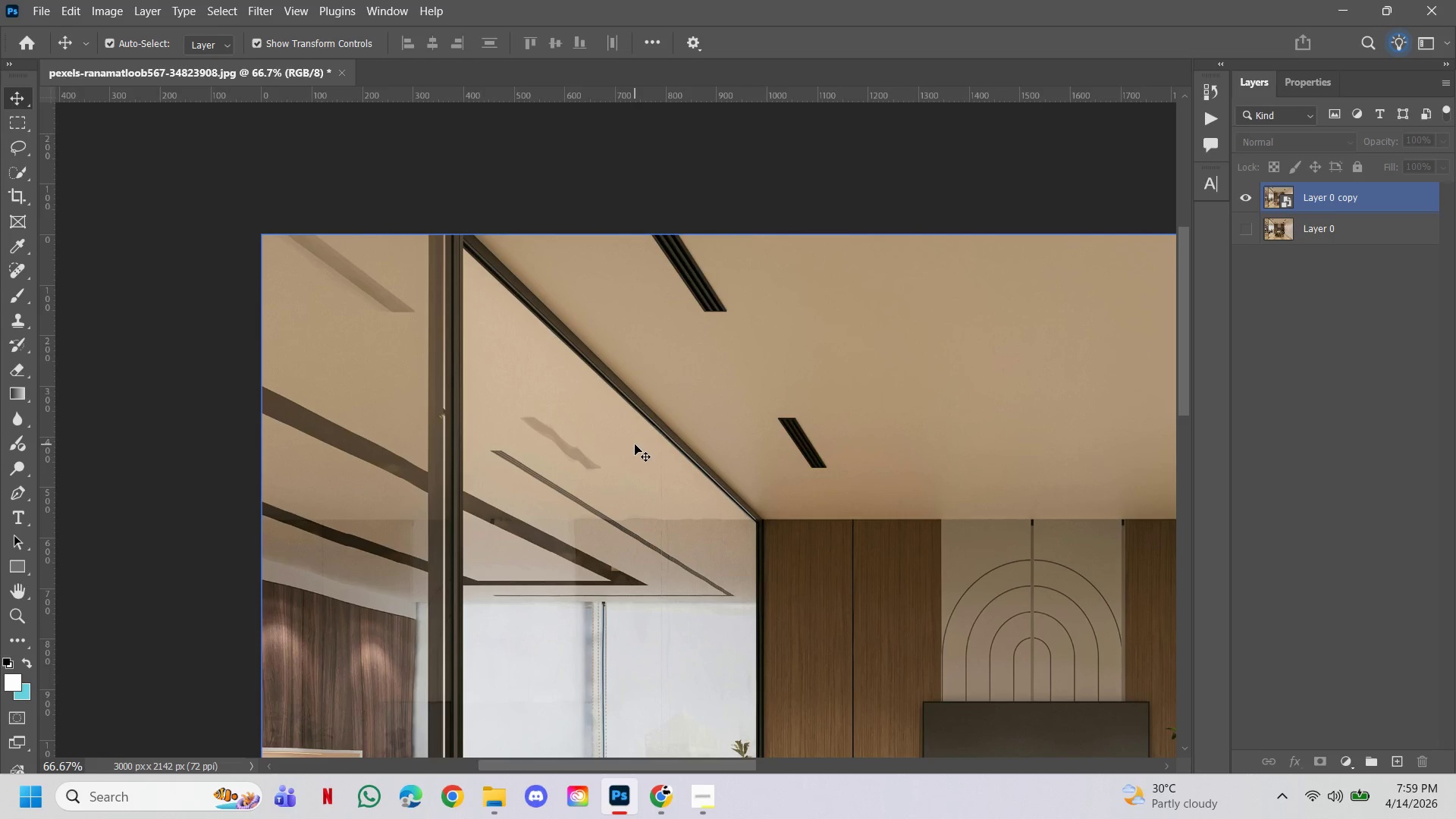 
key(Space)
 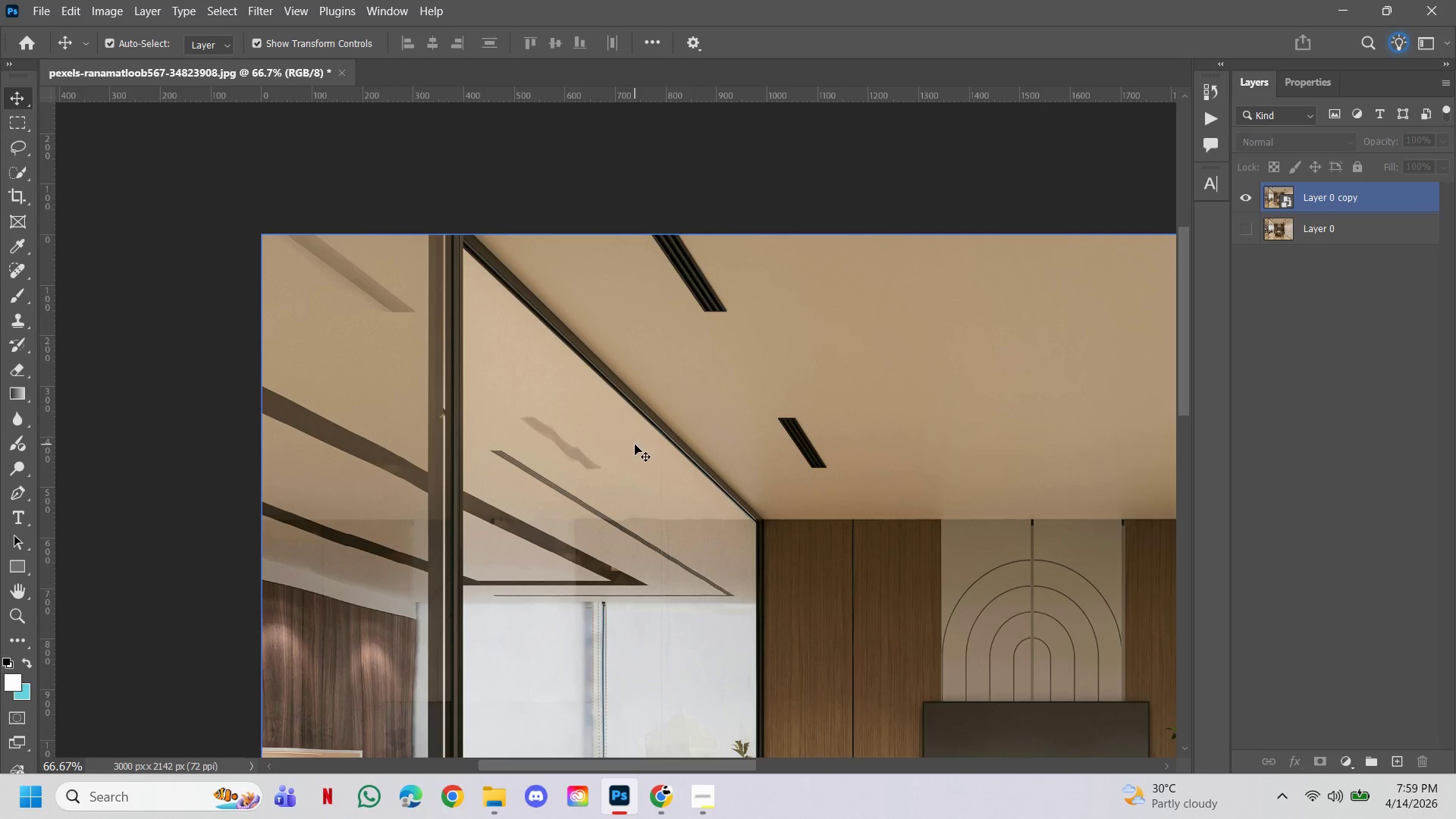 
key(Space)
 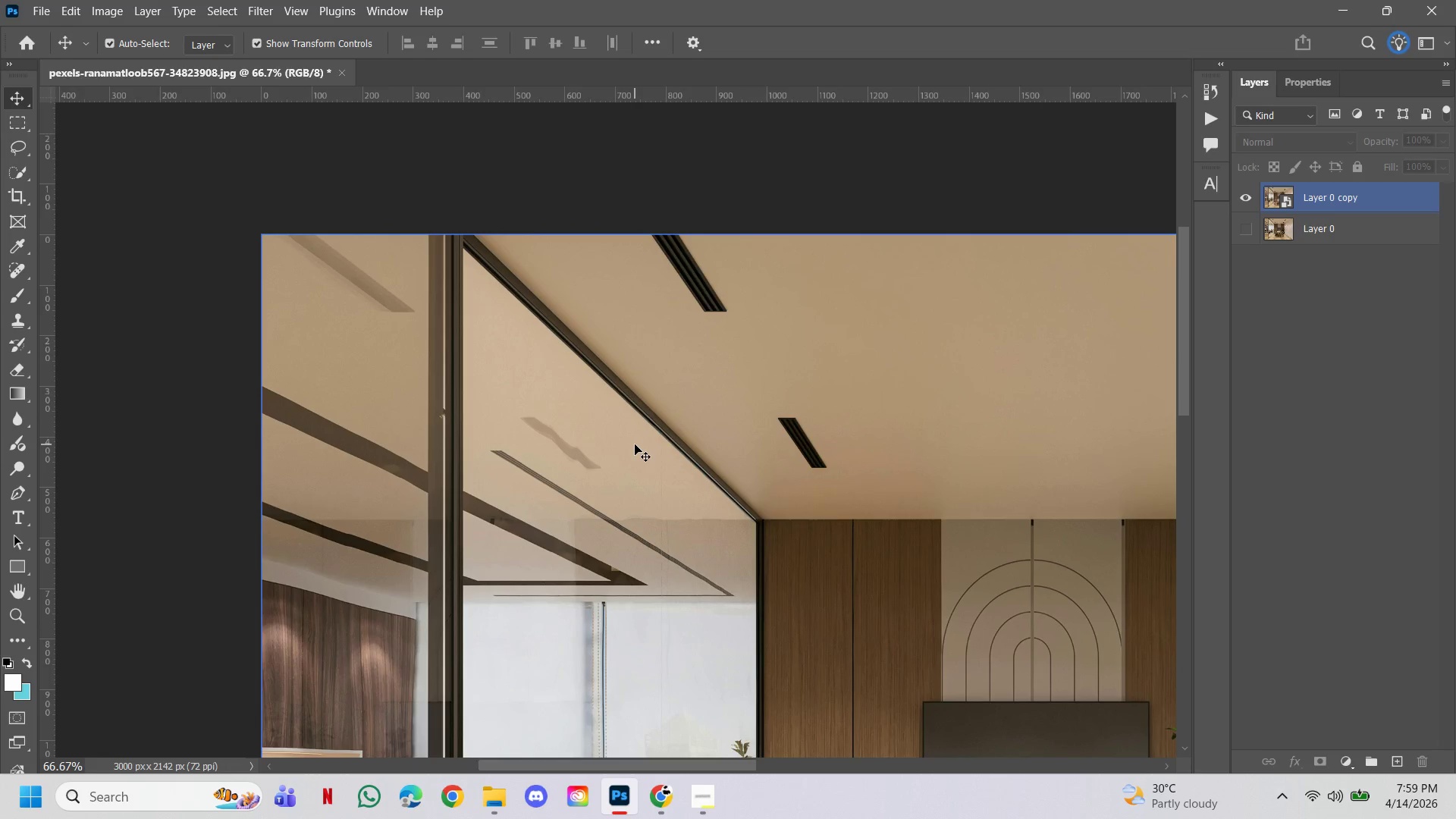 
hold_key(key=Space, duration=0.34)
 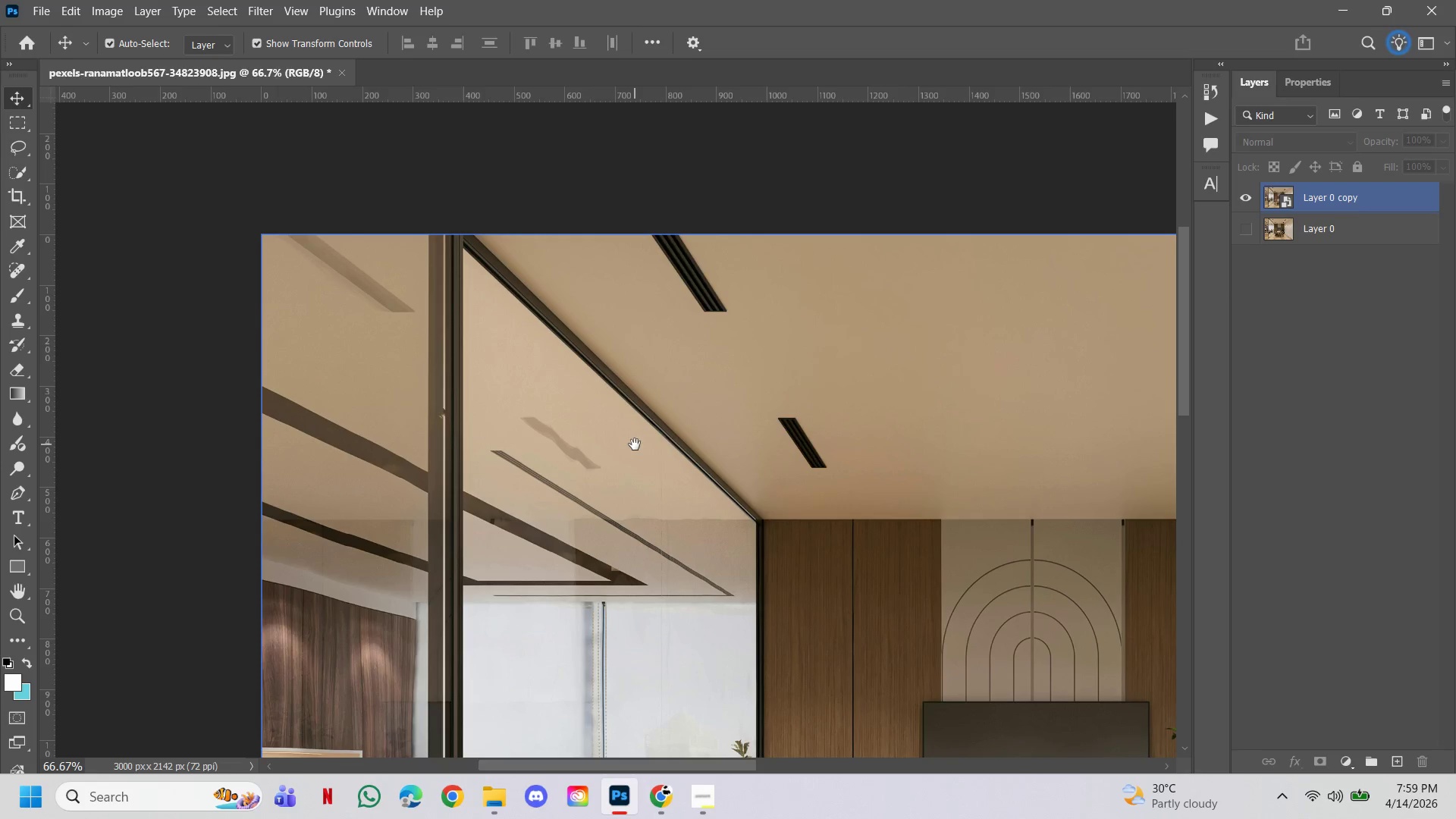 
key(Space)
 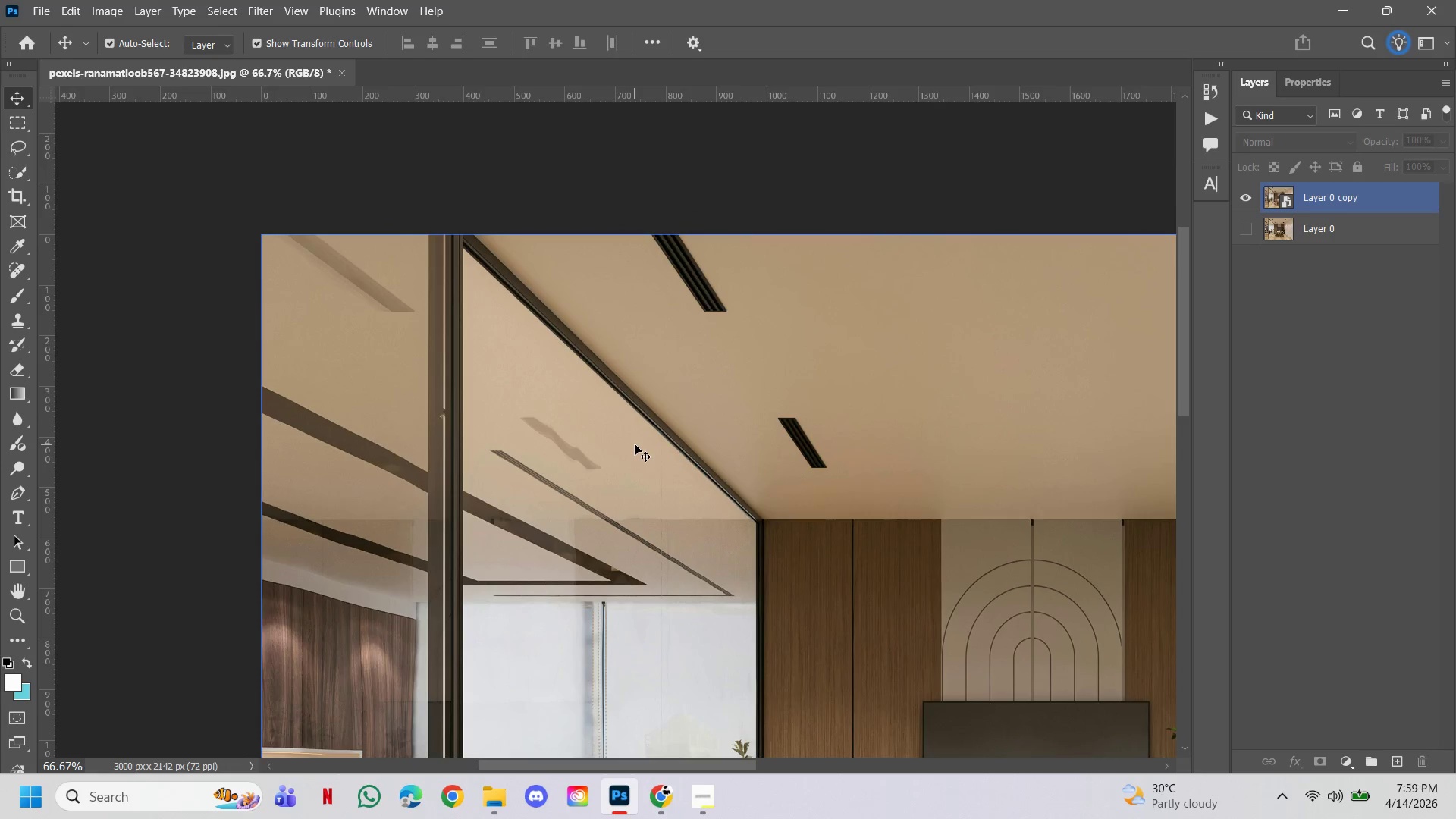 
hold_key(key=Space, duration=0.75)
 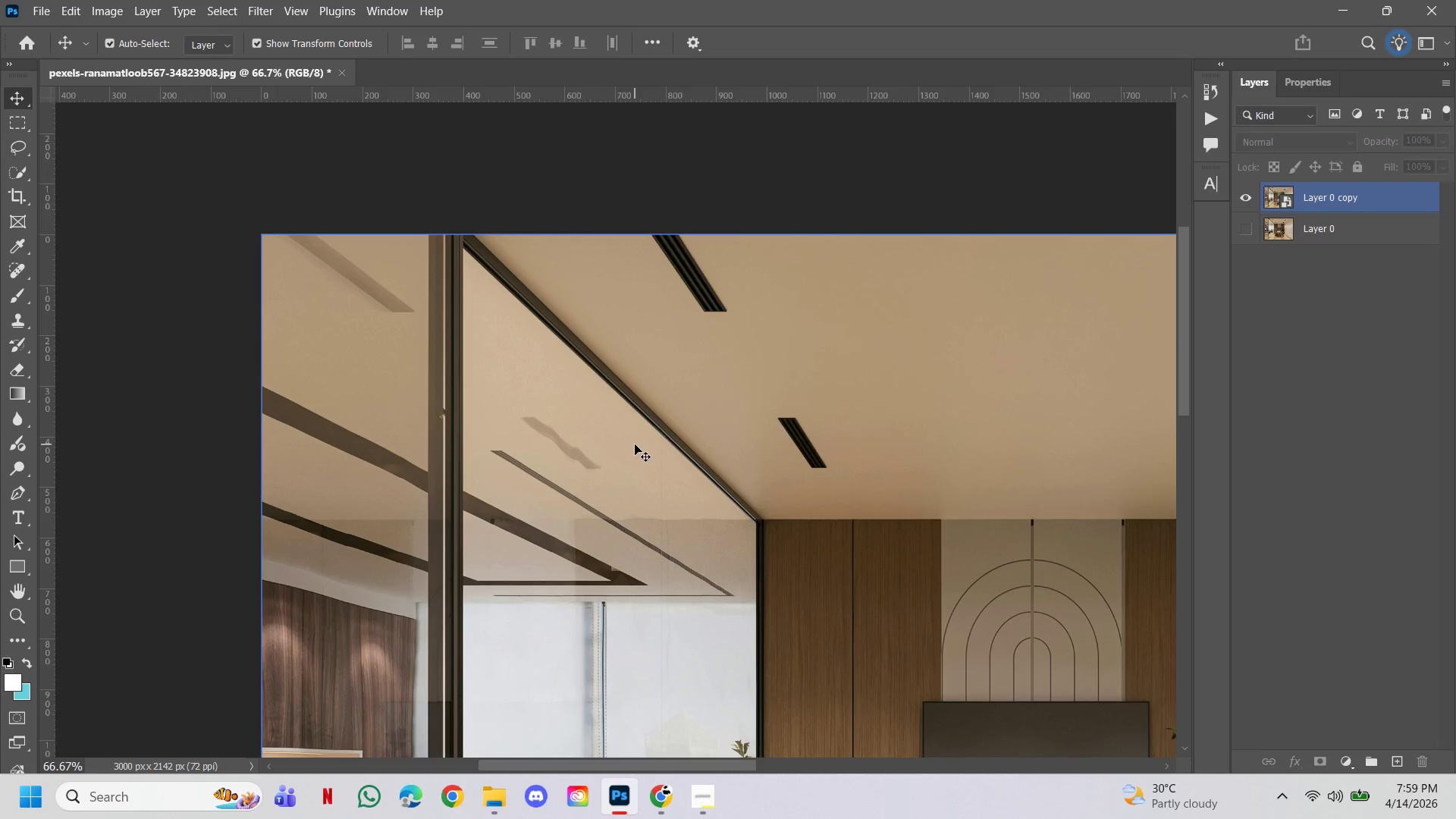 
key(Space)
 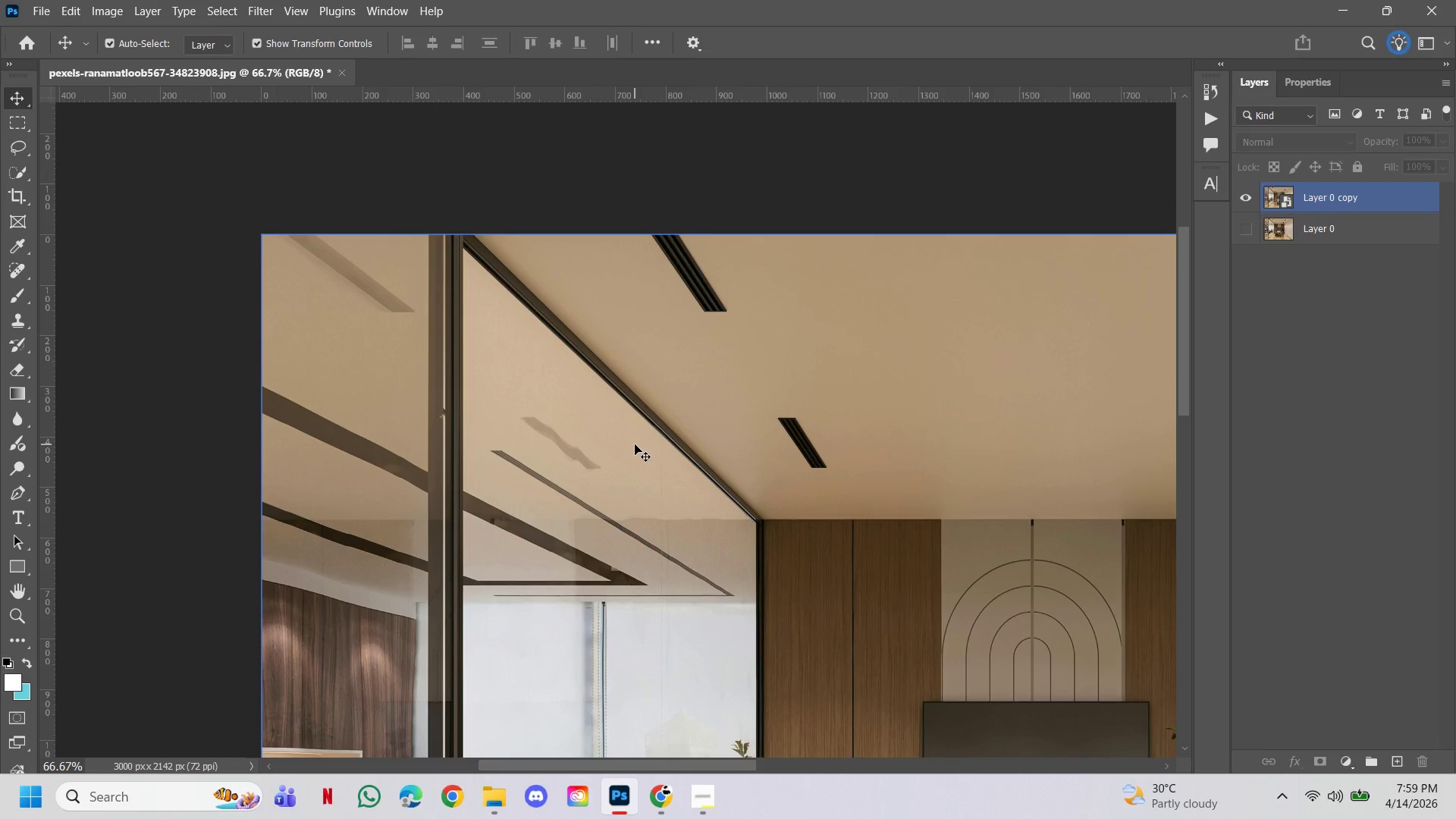 
wait(8.22)
 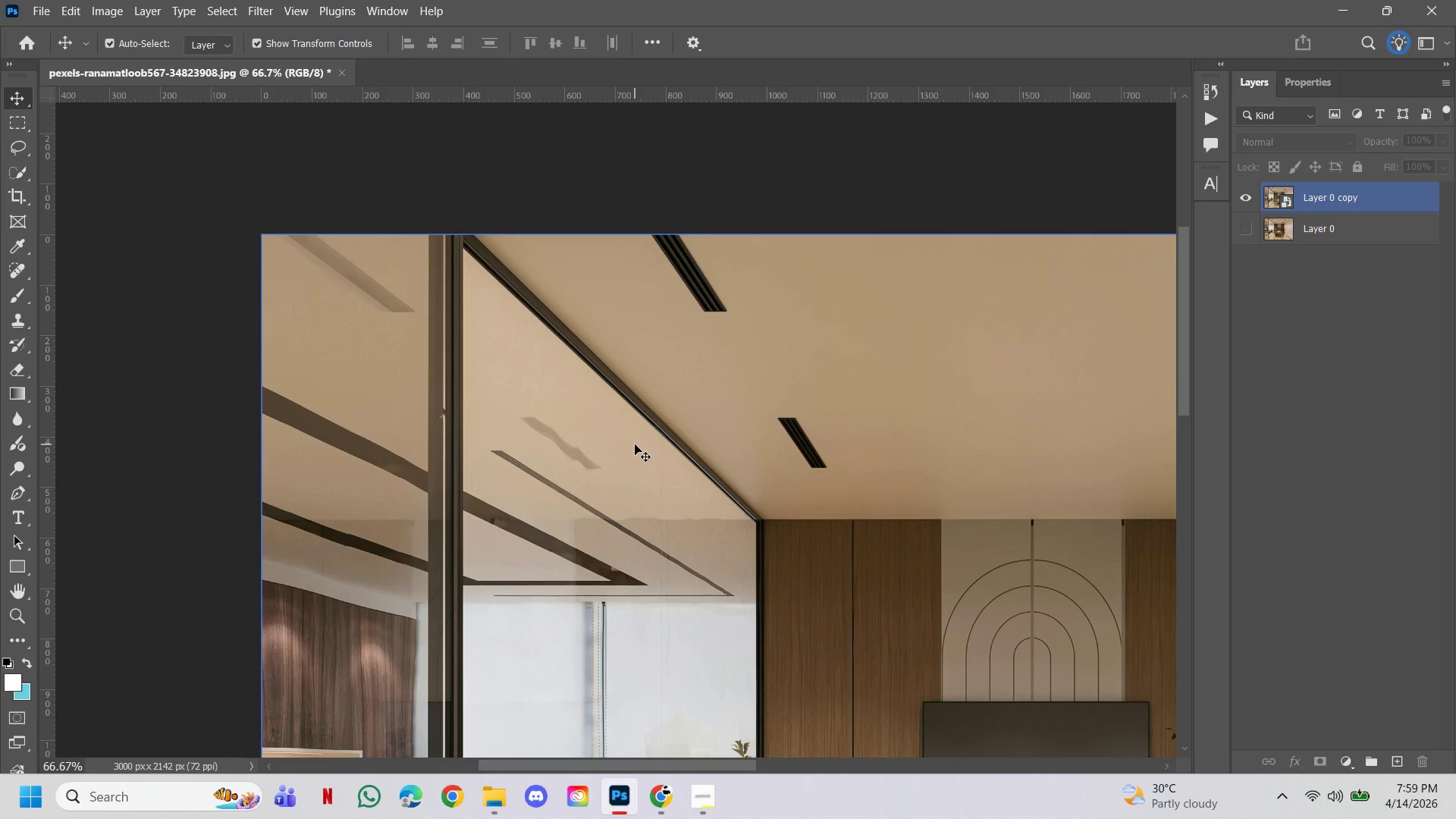 
hold_key(key=ControlLeft, duration=1.44)
 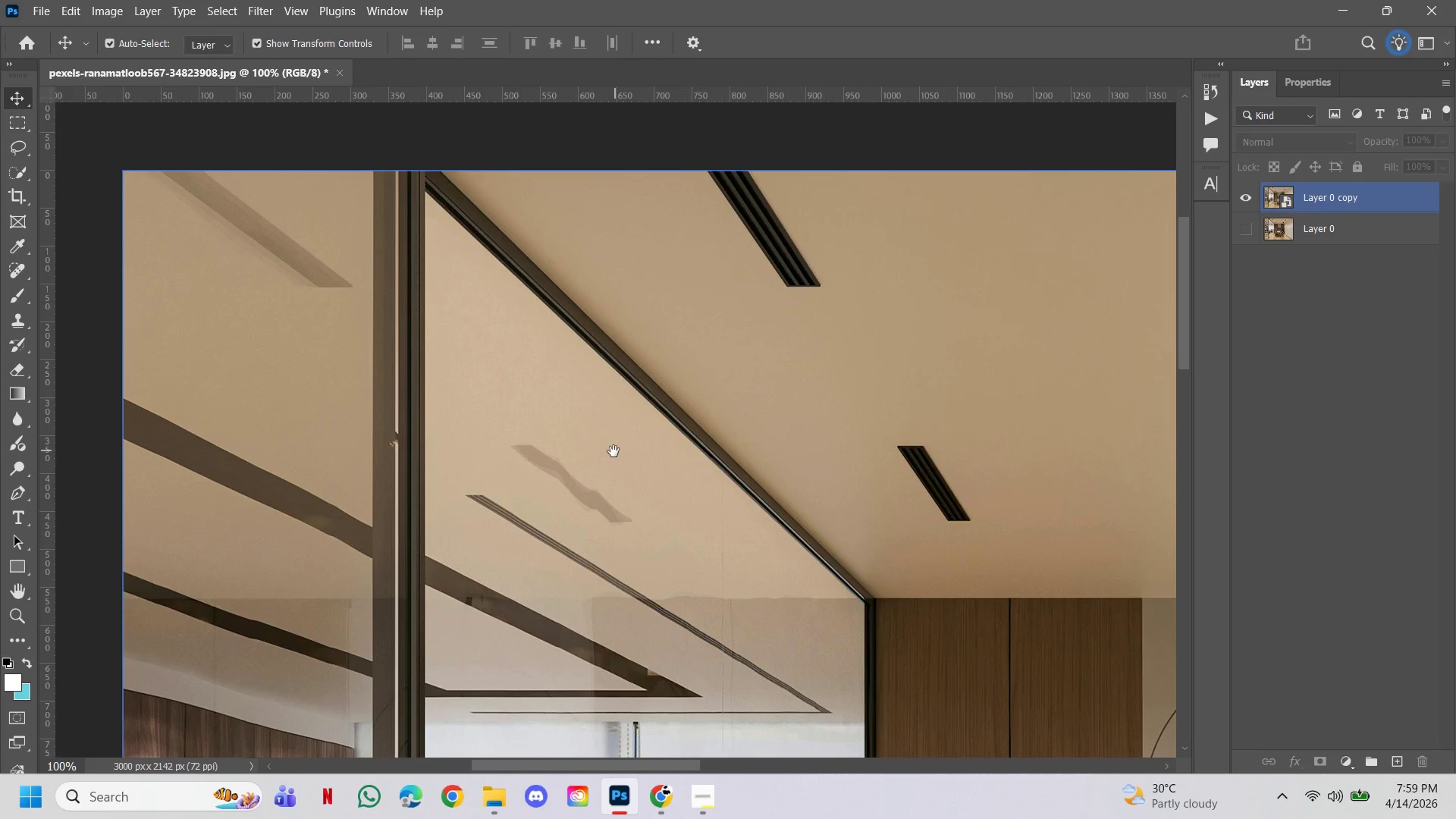 
hold_key(key=AltLeft, duration=0.36)
 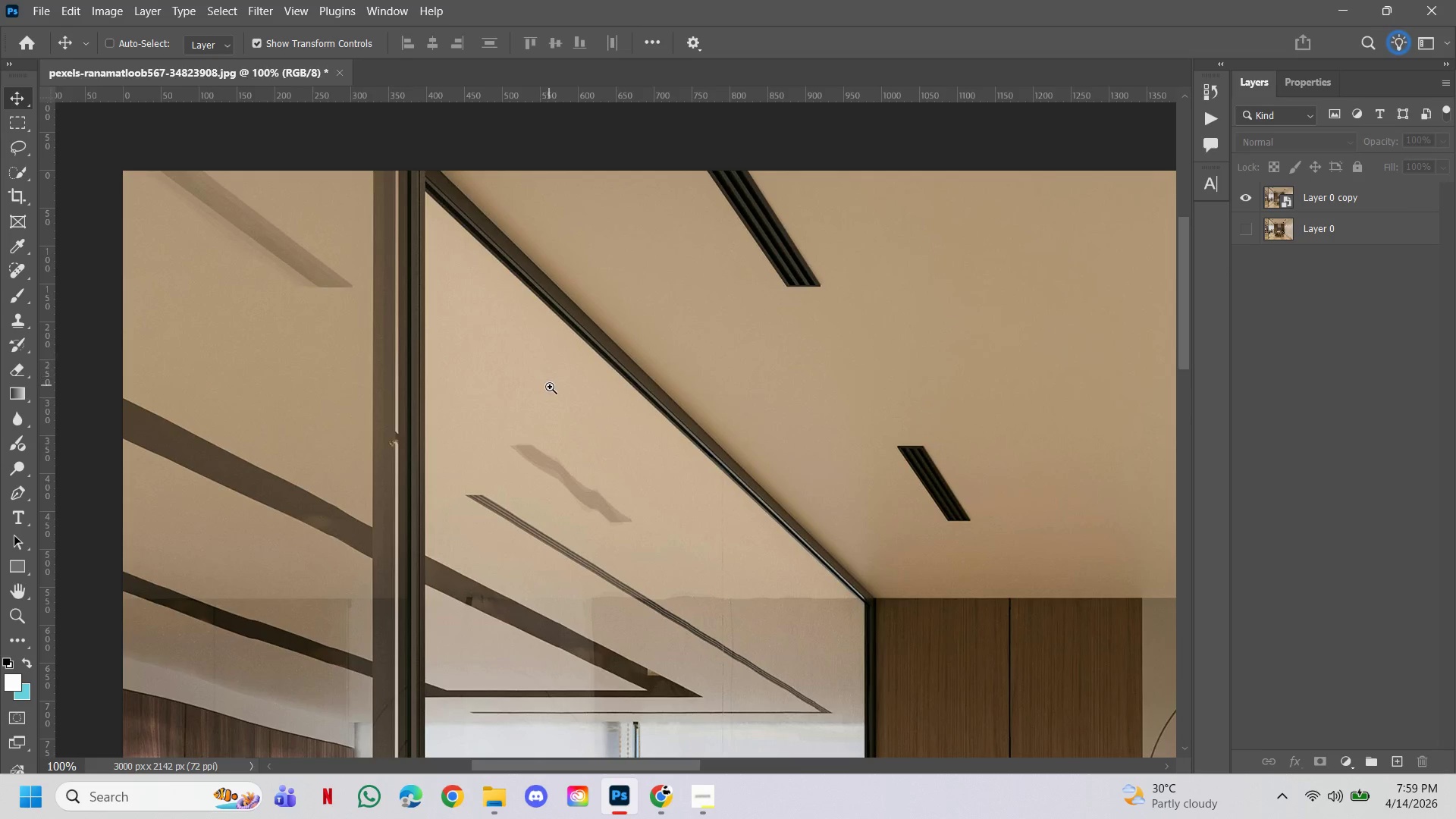 
hold_key(key=Space, duration=1.53)
 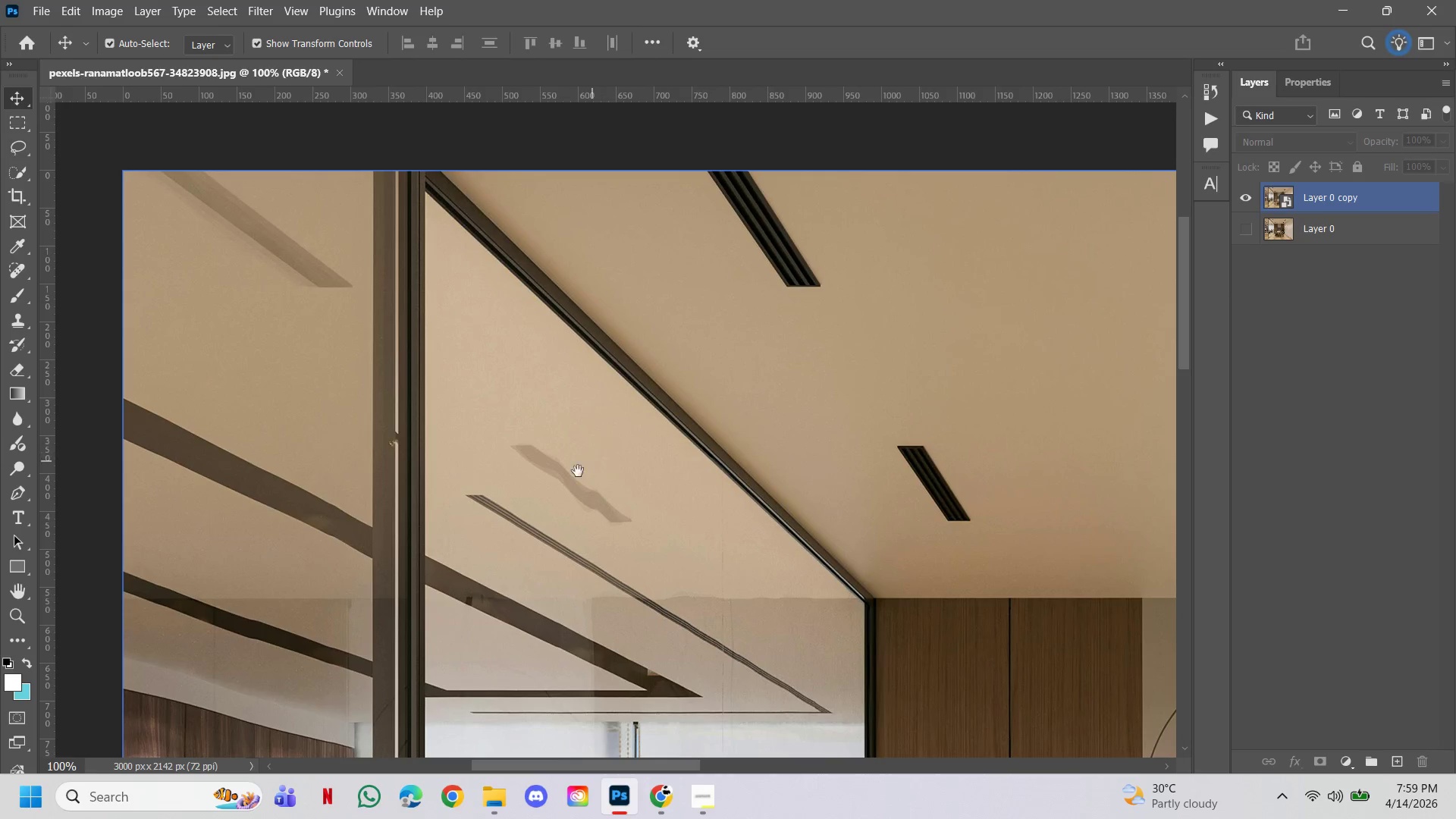 
left_click([538, 363])
 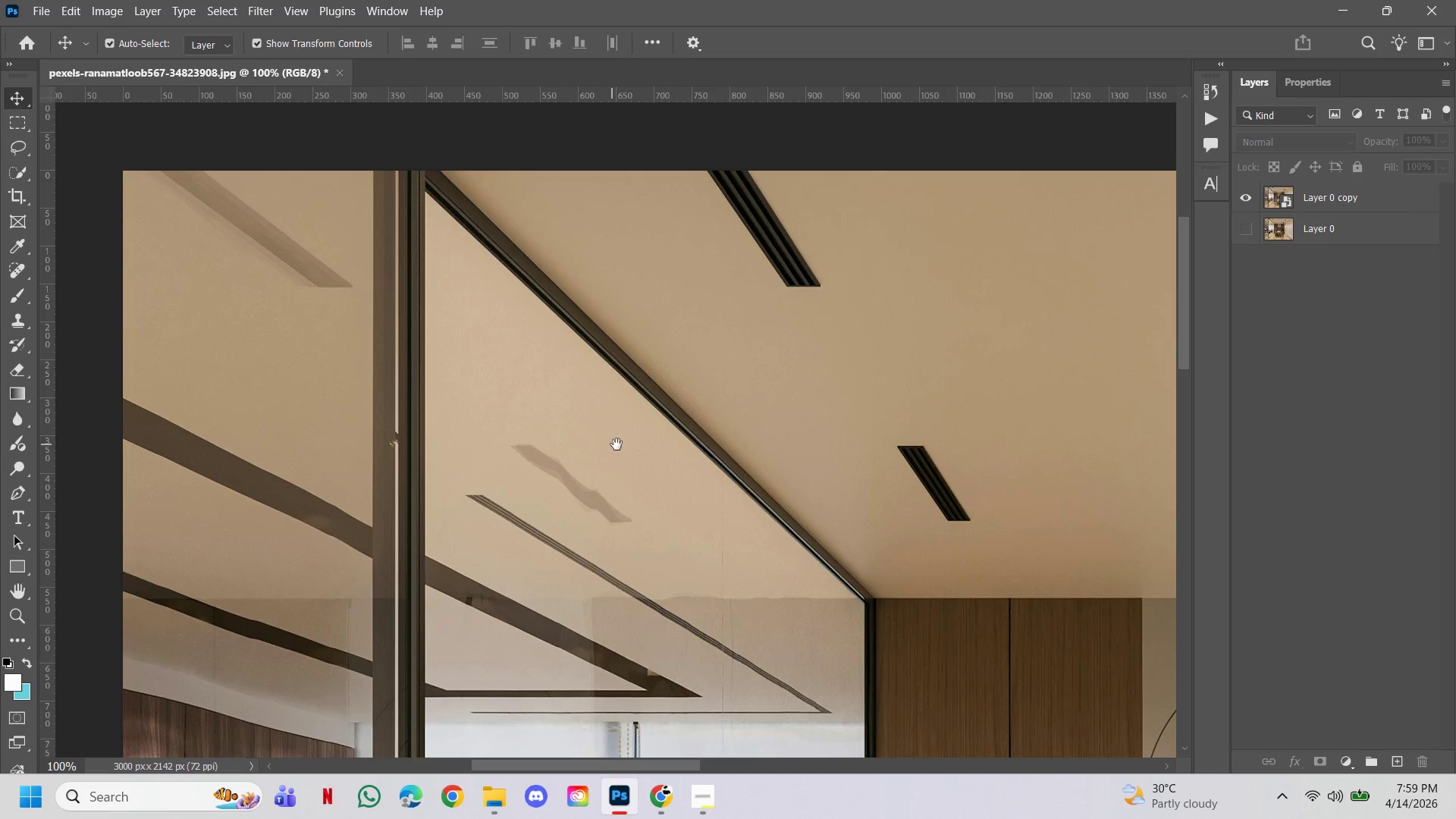 
hold_key(key=Space, duration=8.11)
 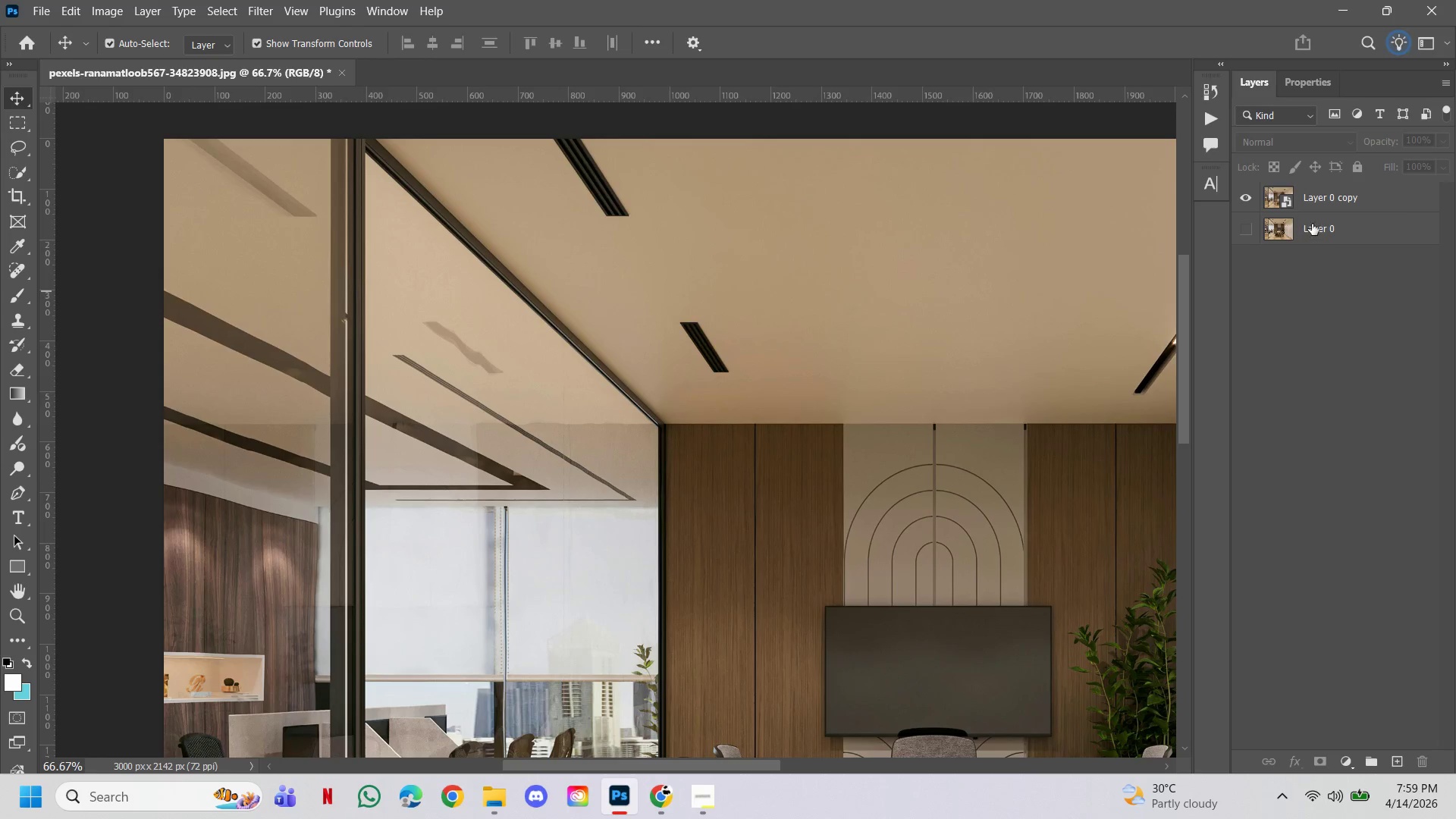 
hold_key(key=ControlLeft, duration=1.17)
hold_key(key=AltLeft, duration=0.69)
left_click([576, 472])
 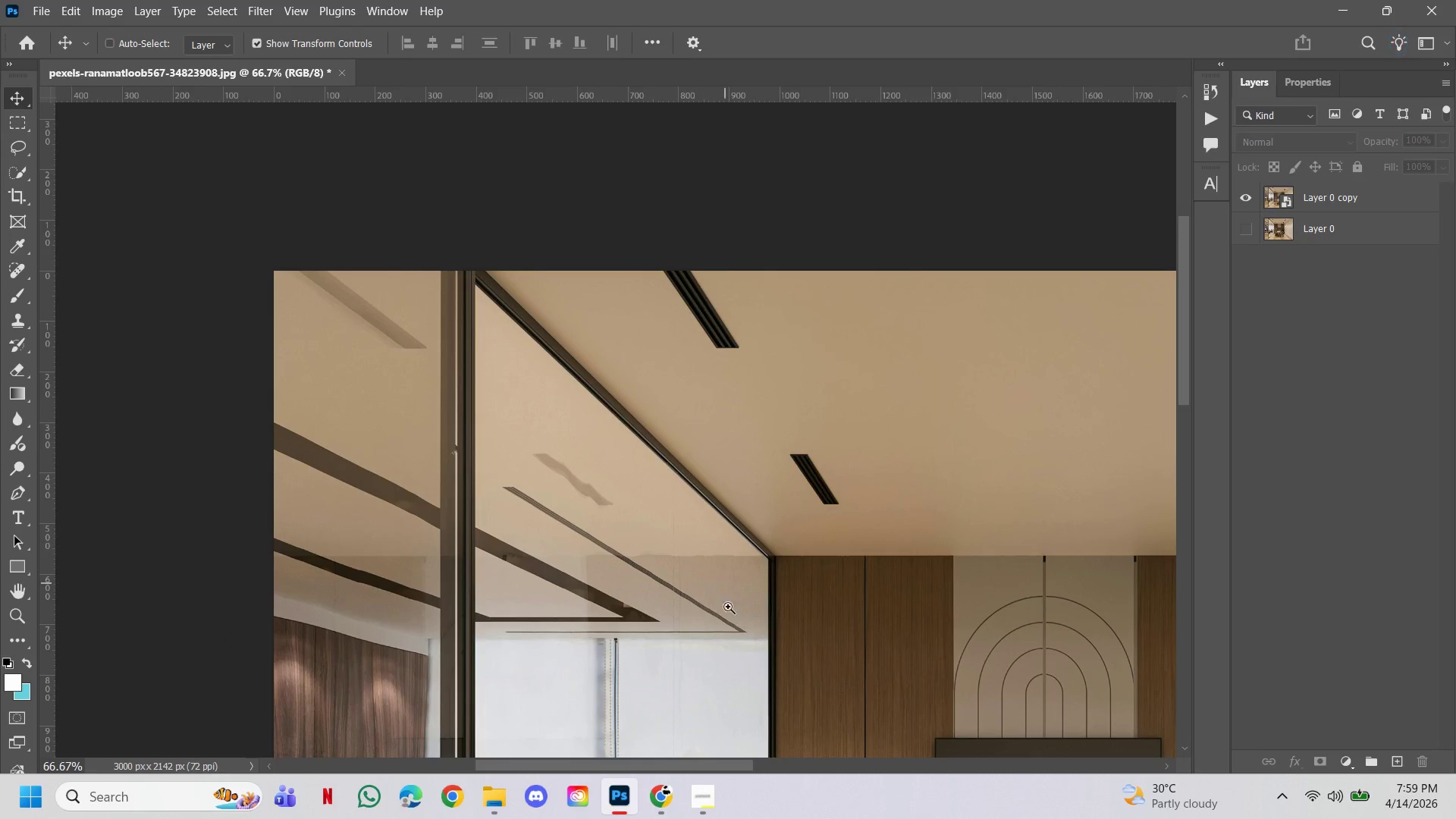 
left_click_drag(start_coordinate=[733, 676], to_coordinate=[667, 413])
 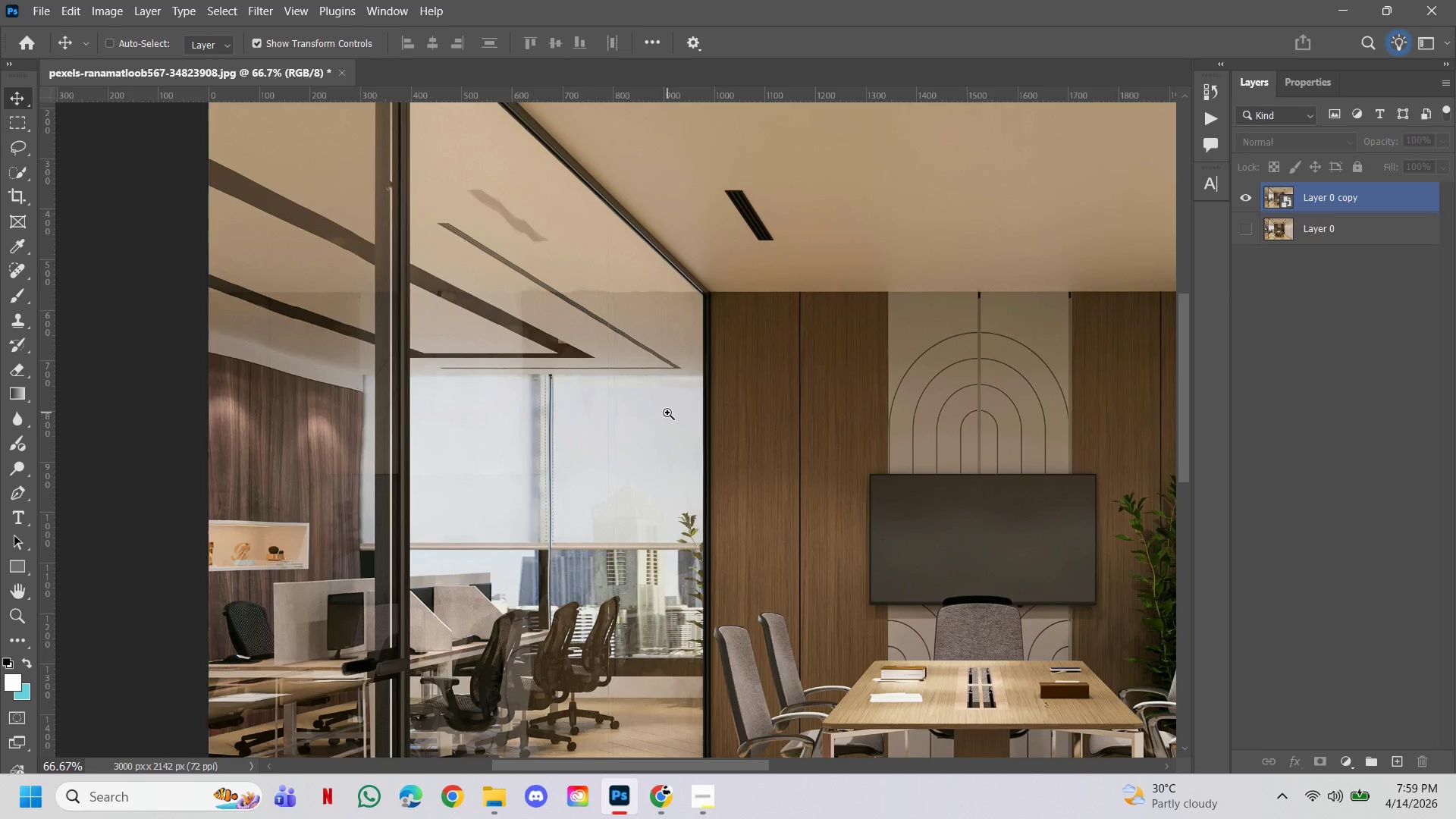 
hold_key(key=ControlLeft, duration=1.44)
left_click([544, 247])
 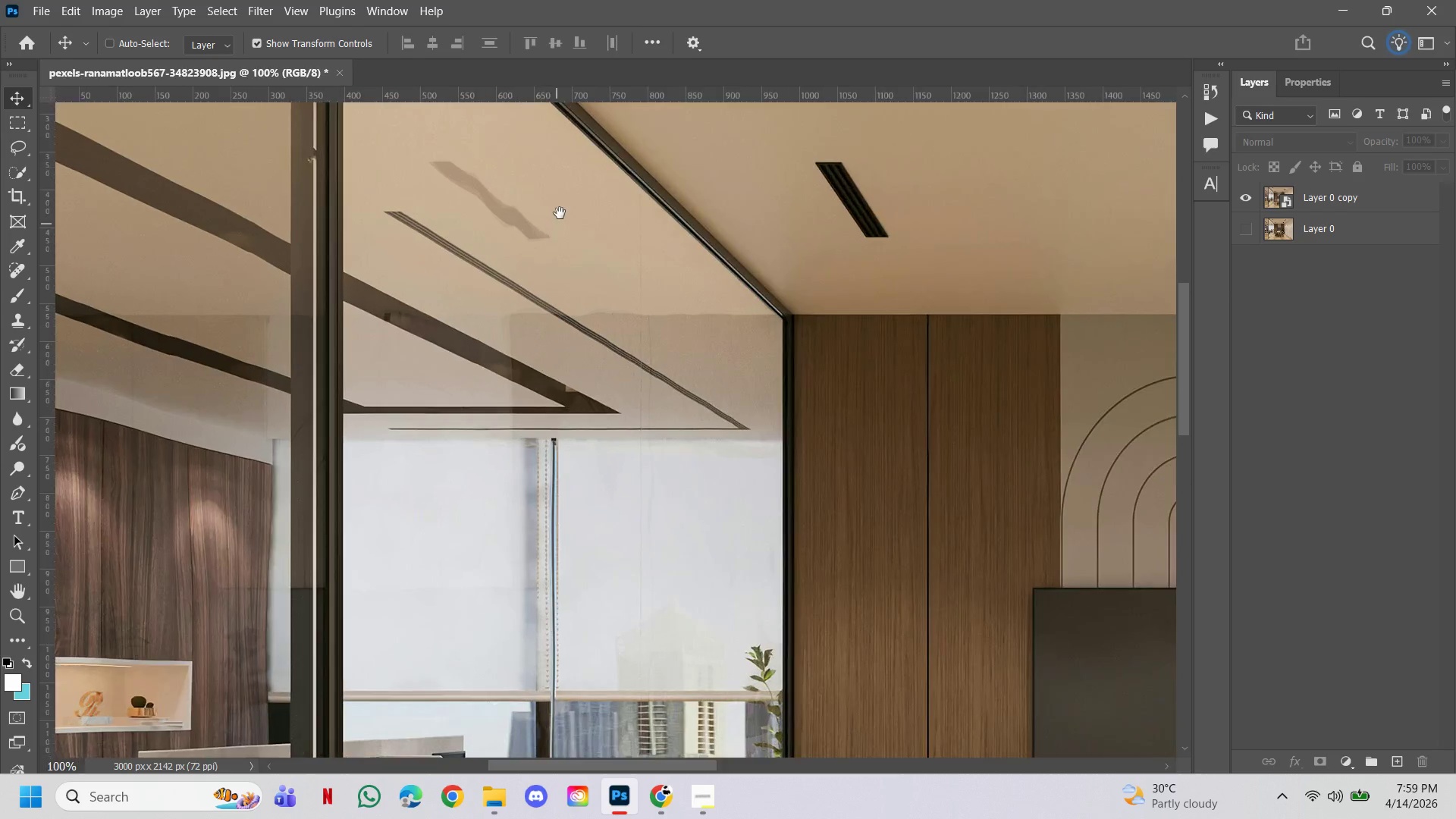 
left_click_drag(start_coordinate=[560, 213], to_coordinate=[653, 474])
 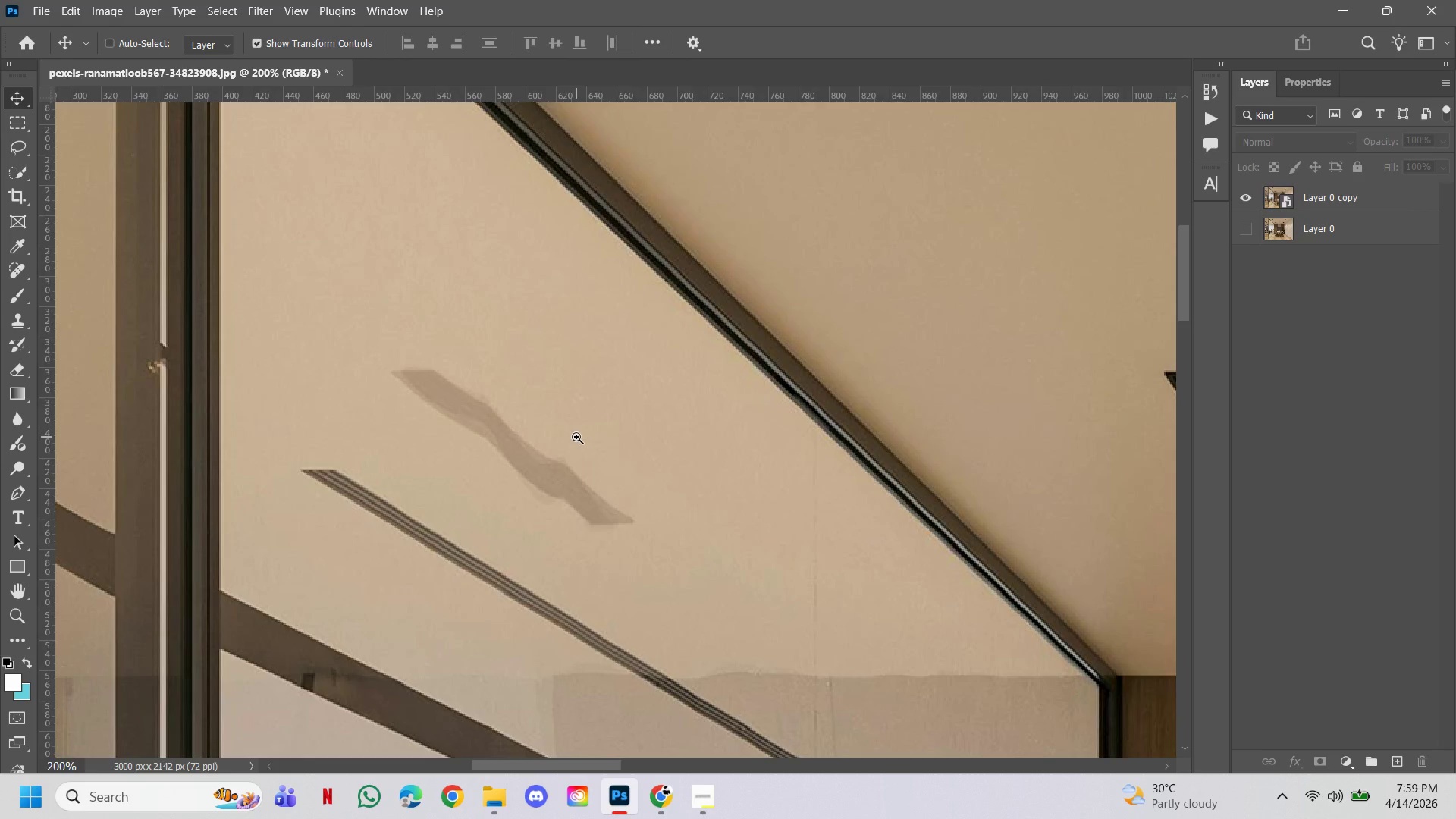 
hold_key(key=ControlLeft, duration=1.84)
left_click([653, 474])
 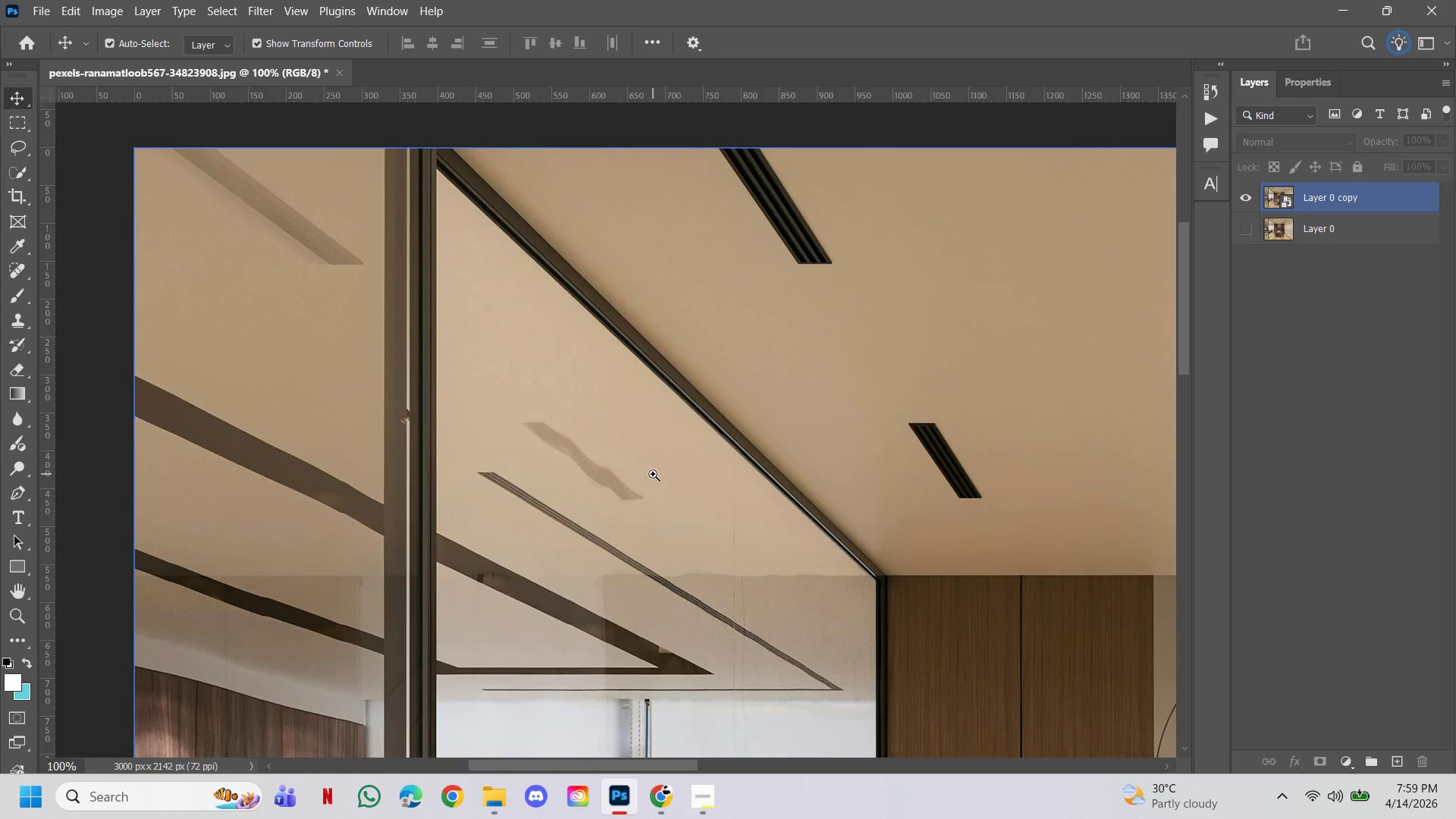 
hold_key(key=AltLeft, duration=0.69)
double_click([561, 431])
 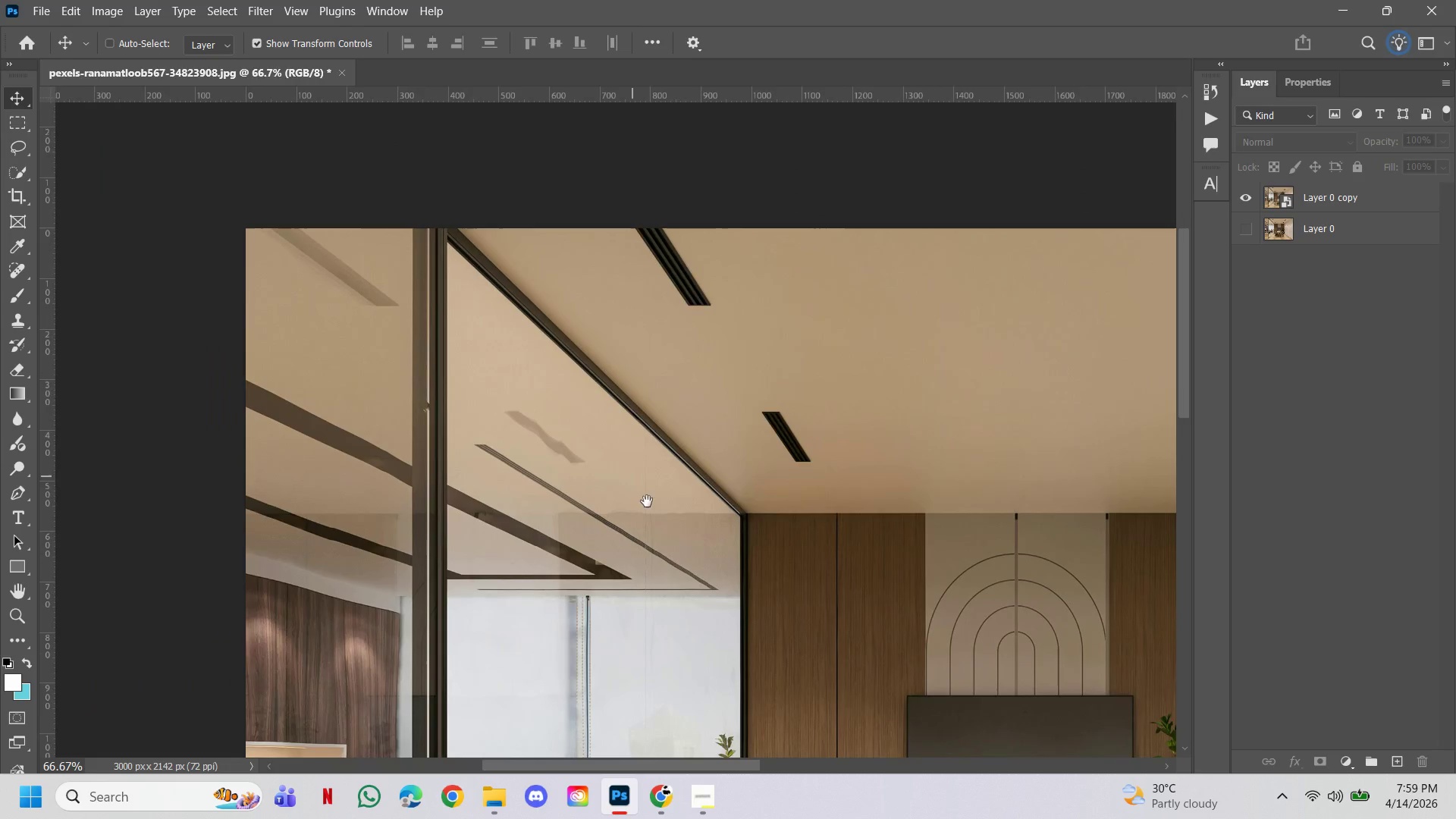 
left_click_drag(start_coordinate=[647, 501], to_coordinate=[565, 412])
 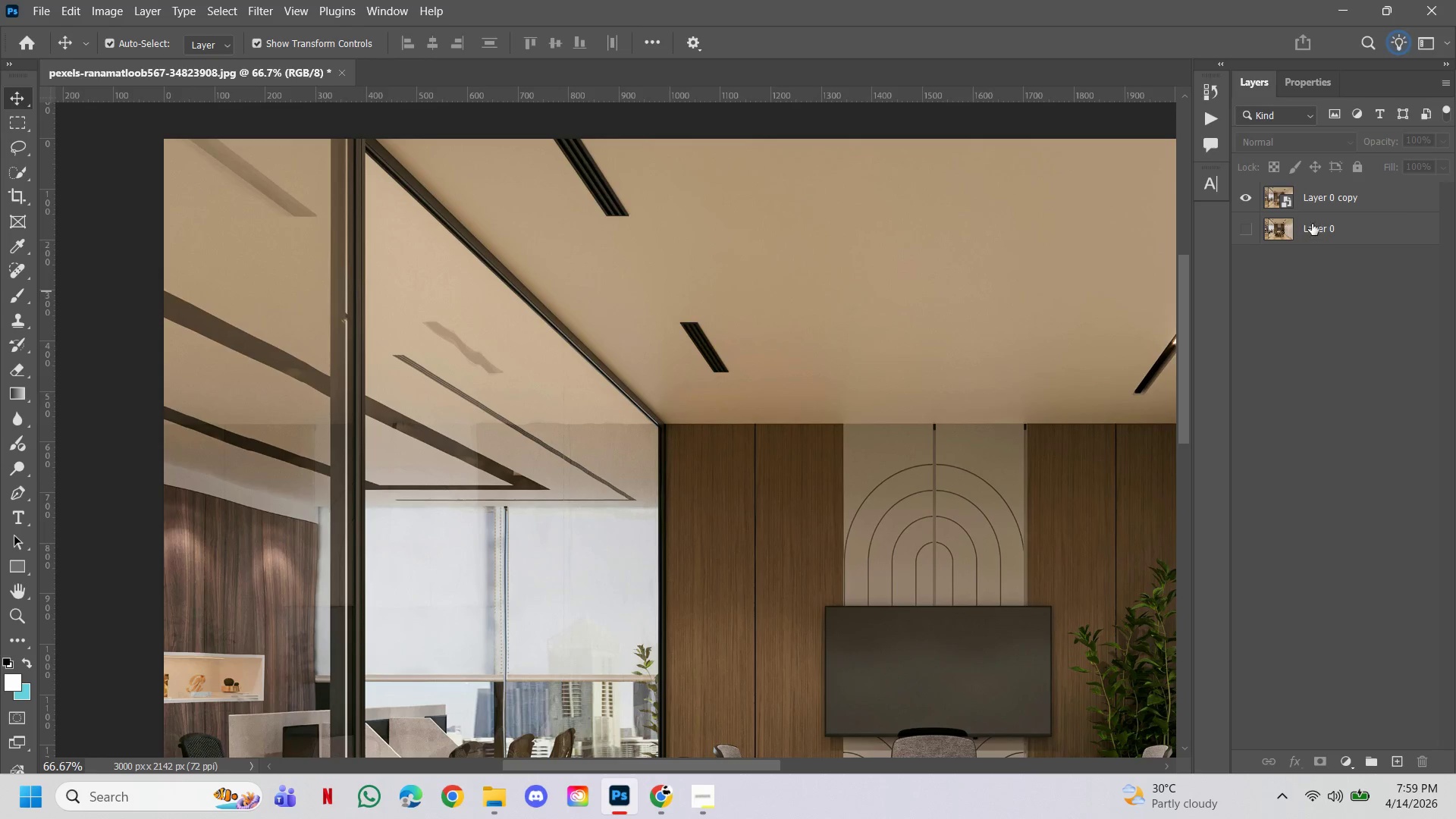 
right_click([1320, 204])
 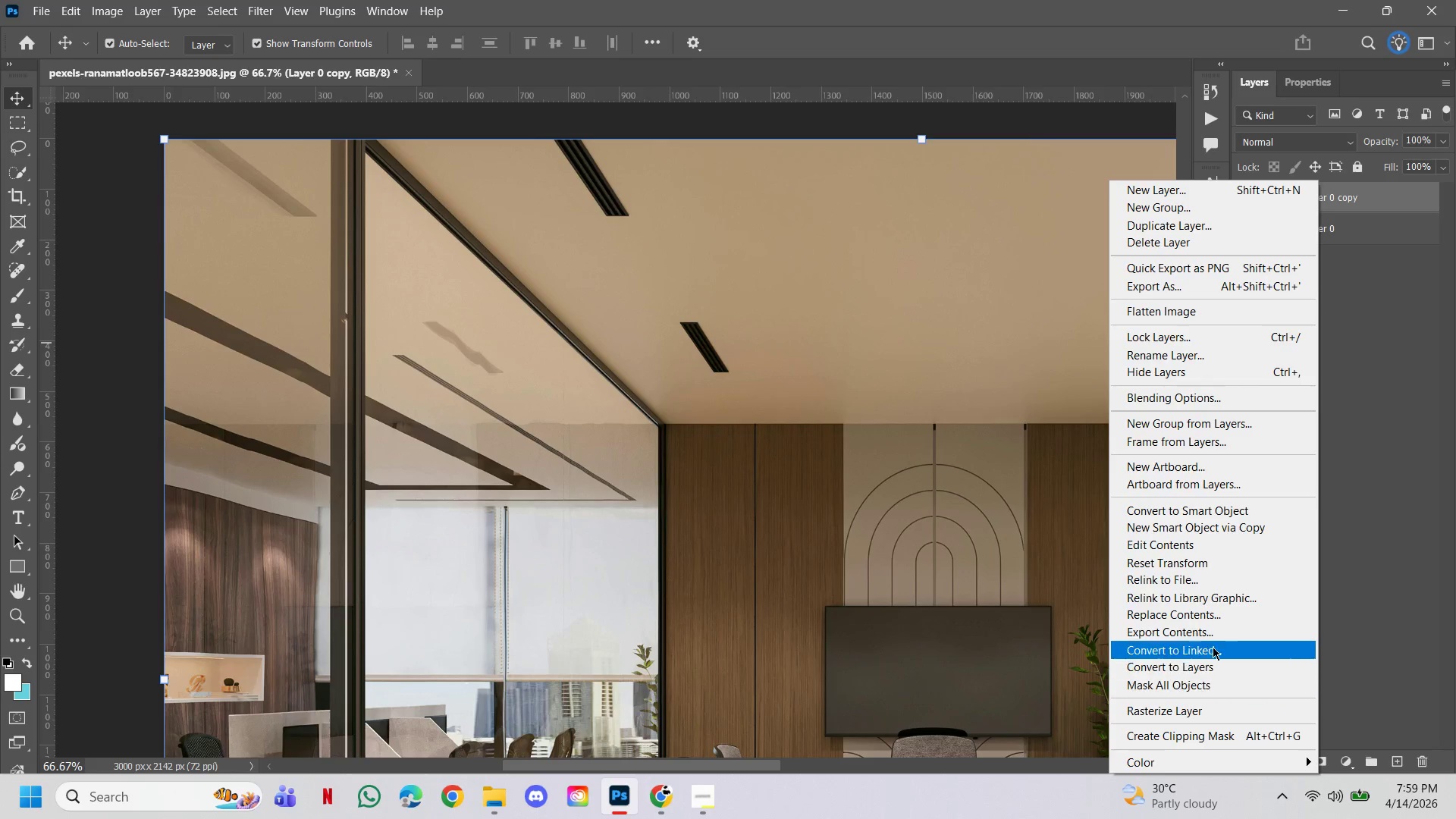 
left_click([1251, 708])
 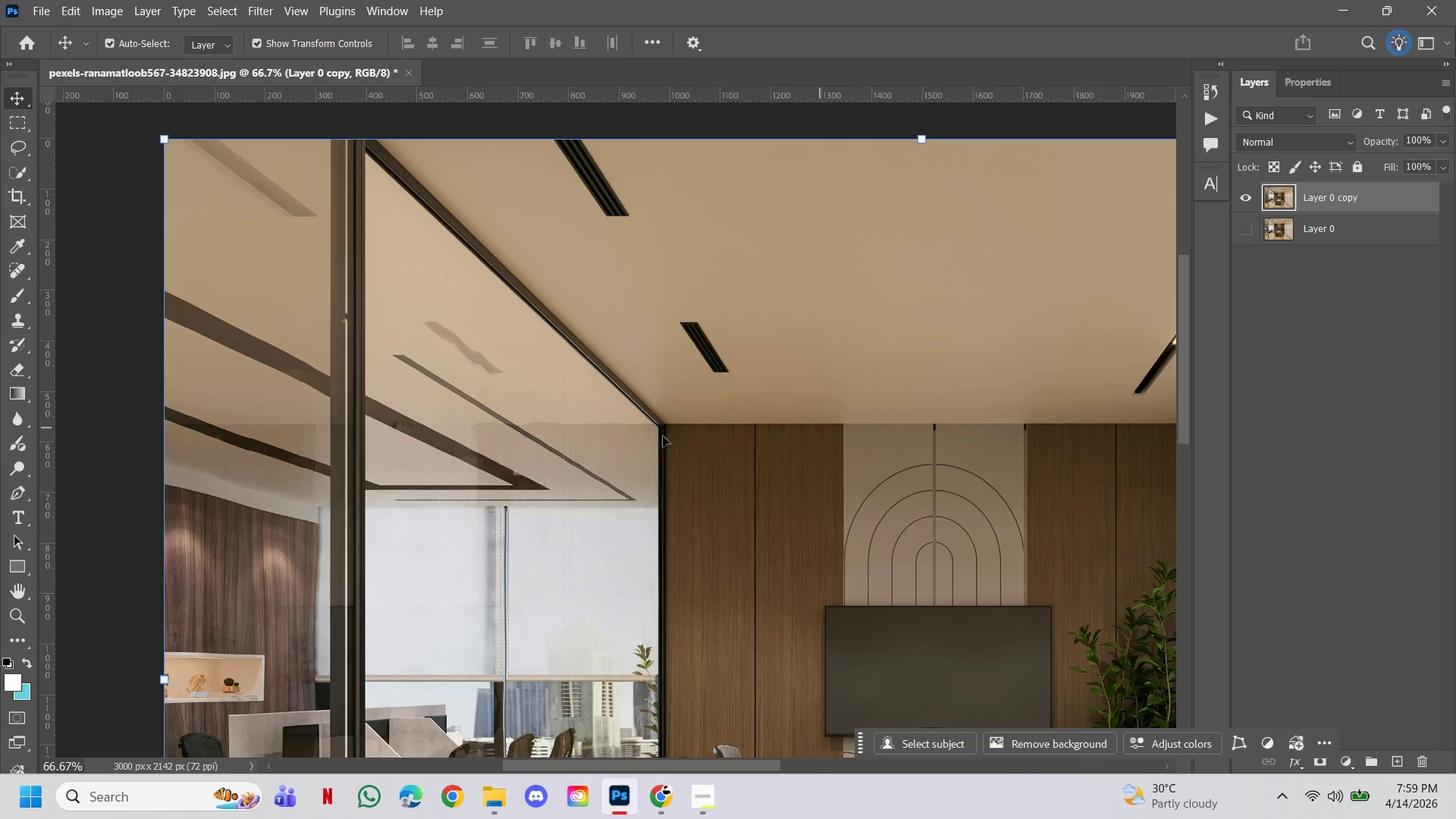 
hold_key(key=ControlLeft, duration=0.55)
 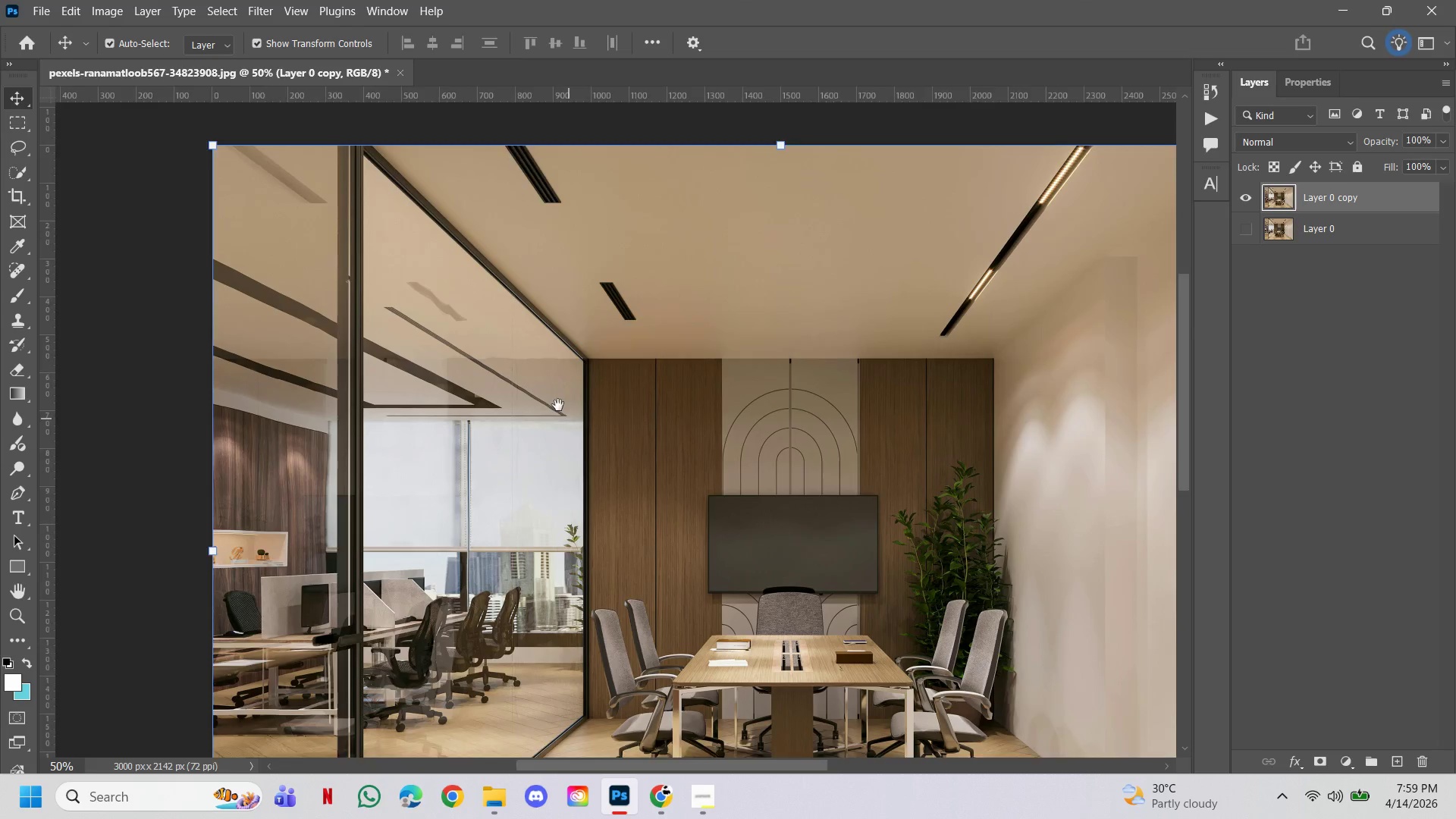 
hold_key(key=AltLeft, duration=0.5)
 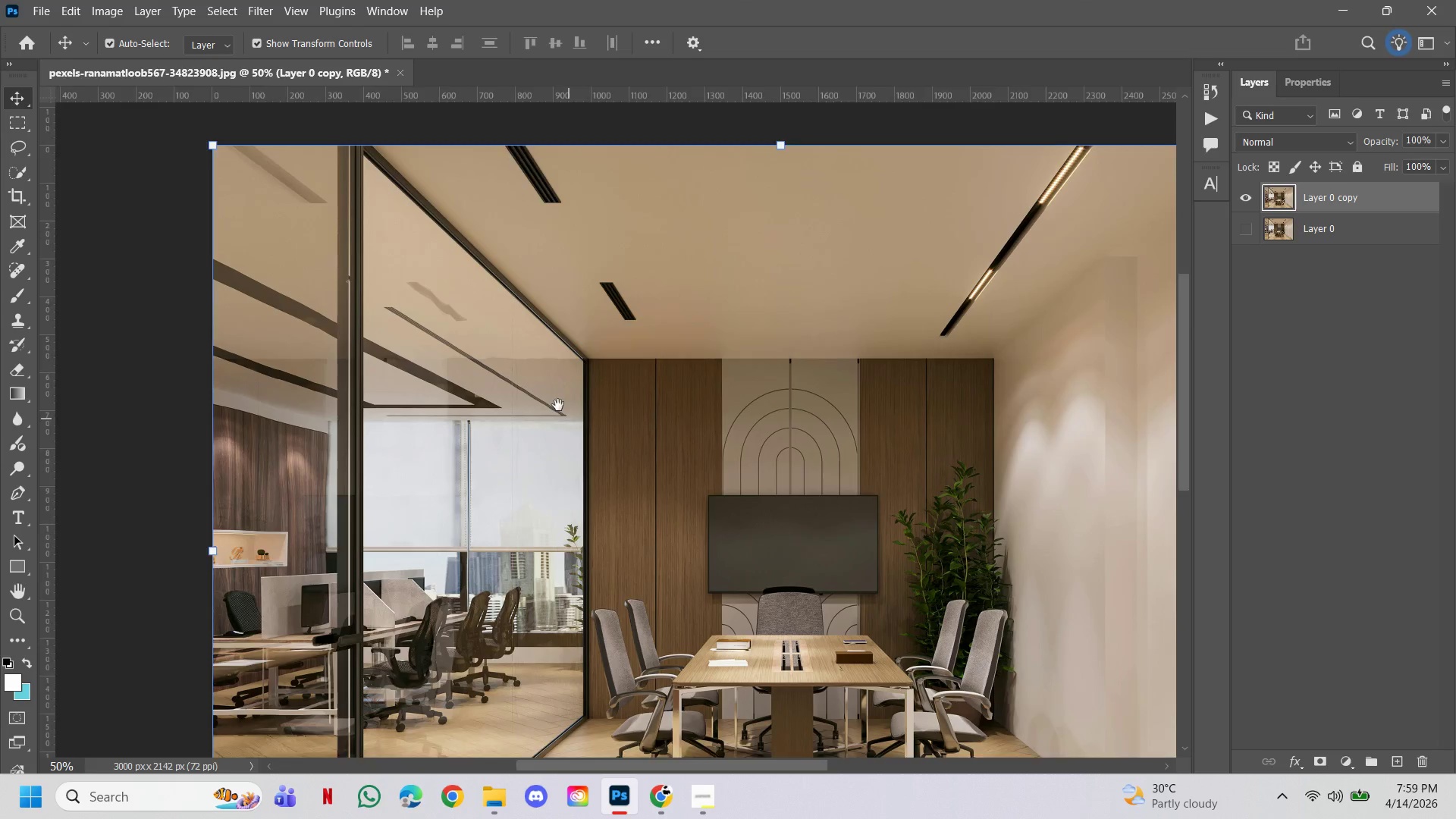 
hold_key(key=Space, duration=1.5)
 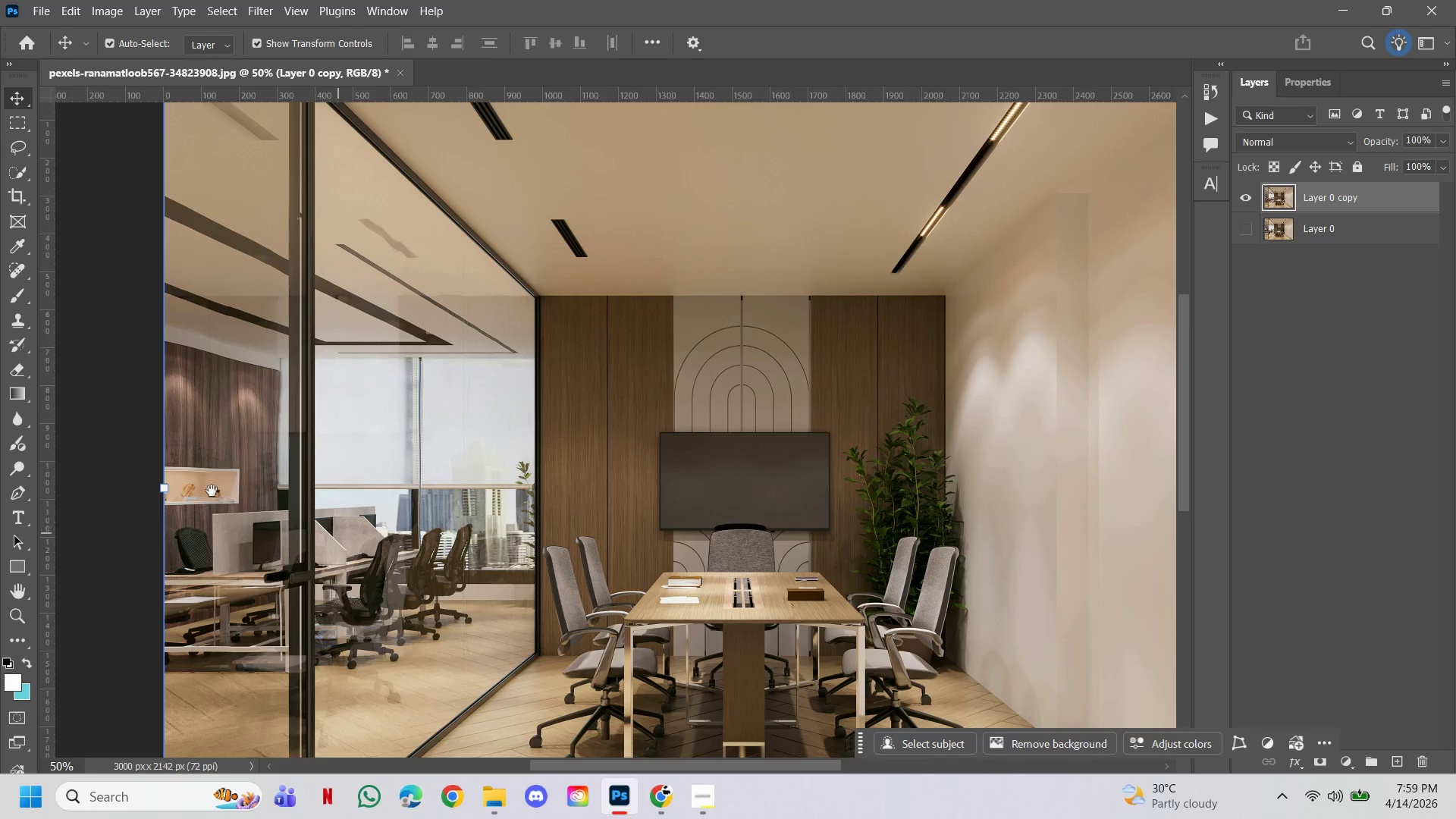 
left_click([668, 498])
 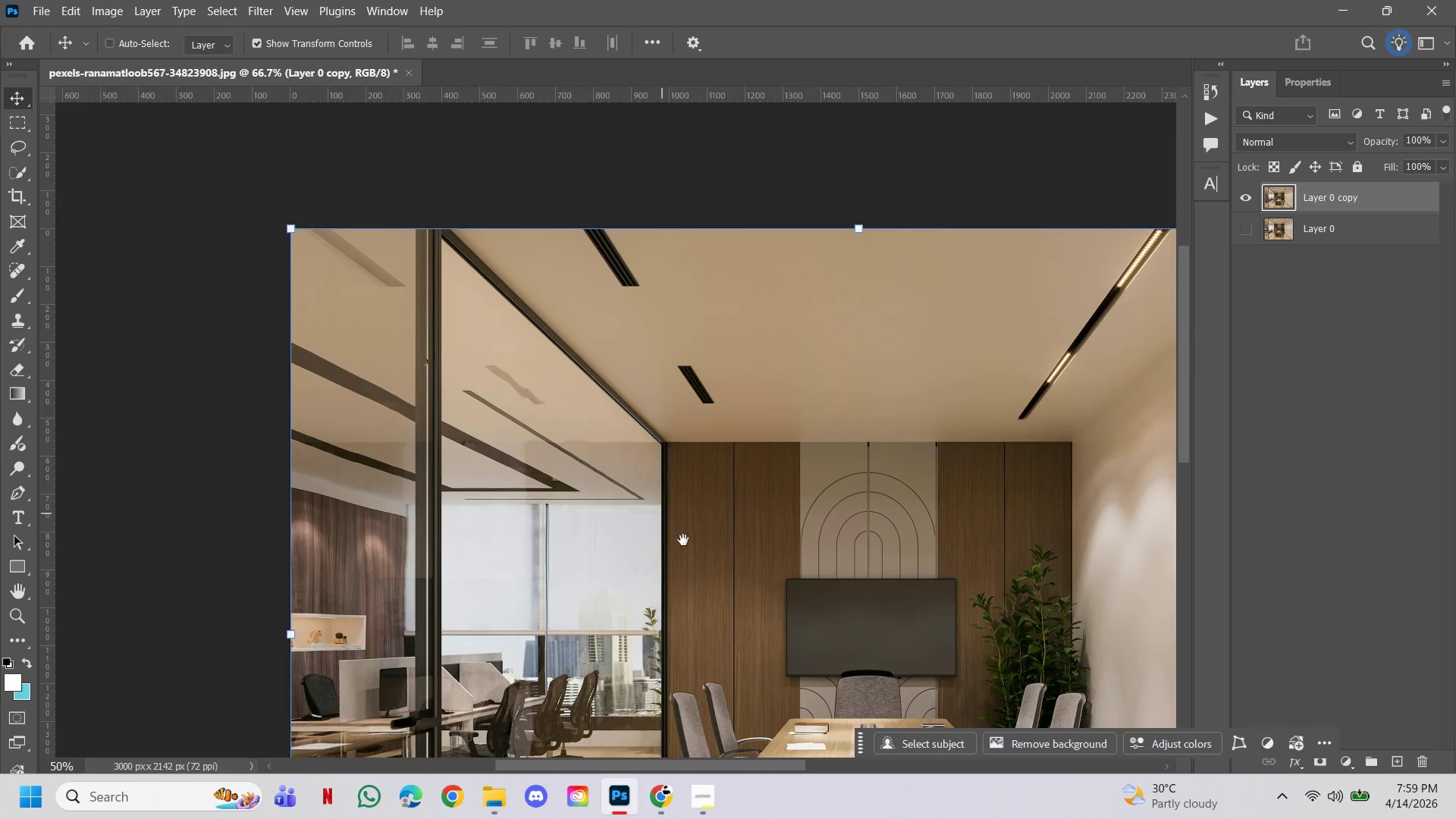 
left_click_drag(start_coordinate=[685, 551], to_coordinate=[558, 405])
 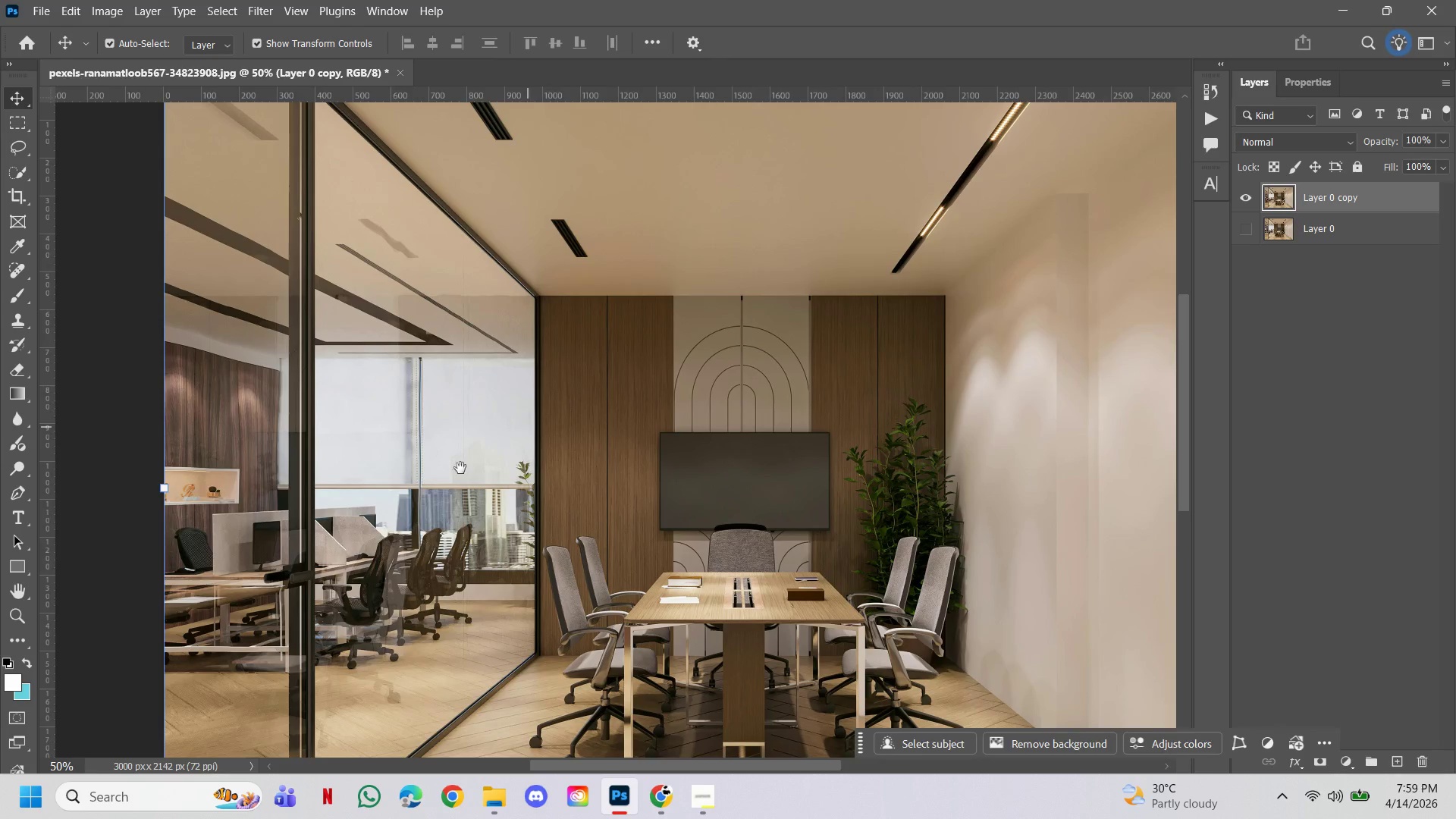 
hold_key(key=Space, duration=2.25)
 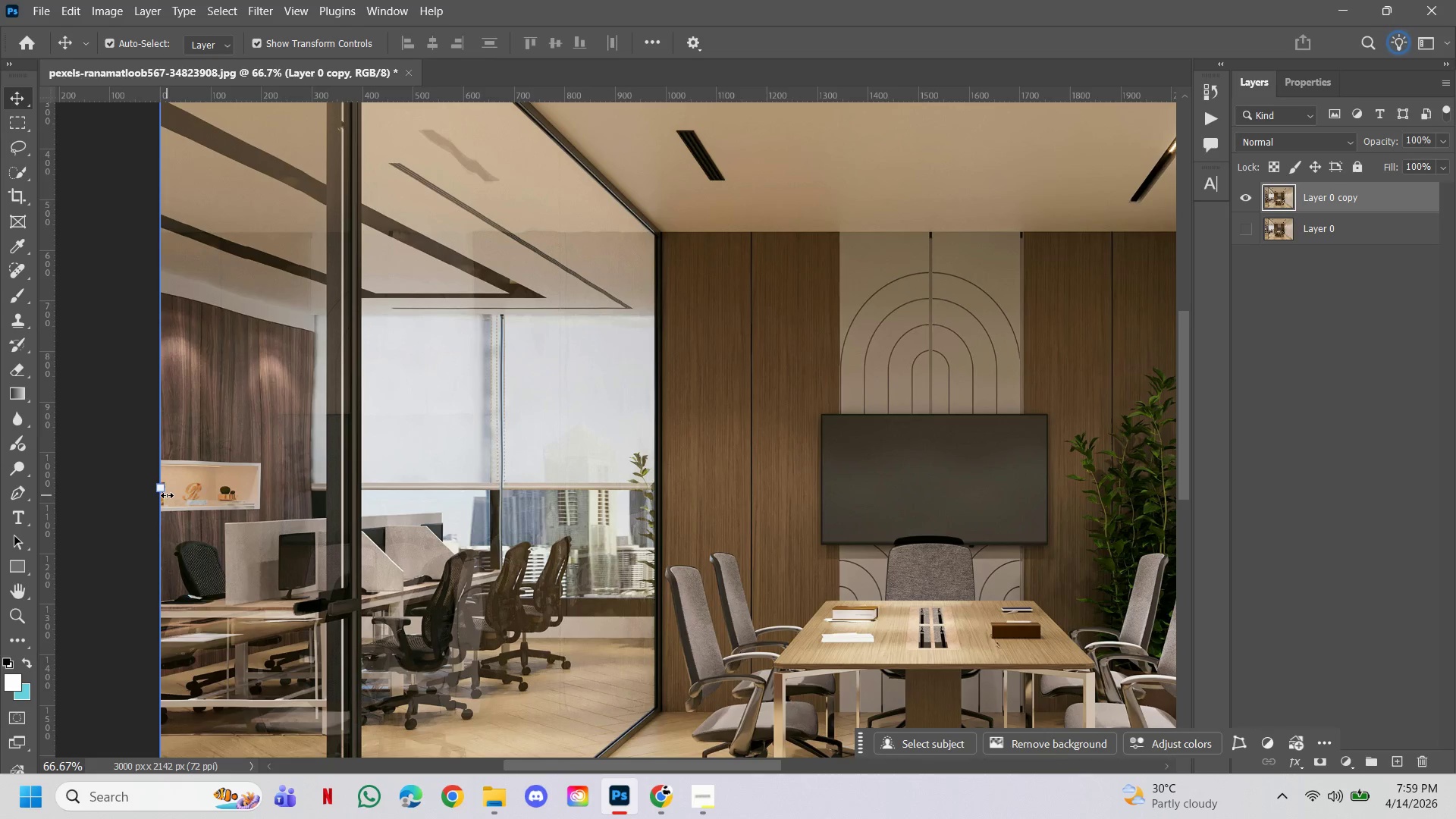 
hold_key(key=ControlLeft, duration=1.59)
left_click([173, 488])
 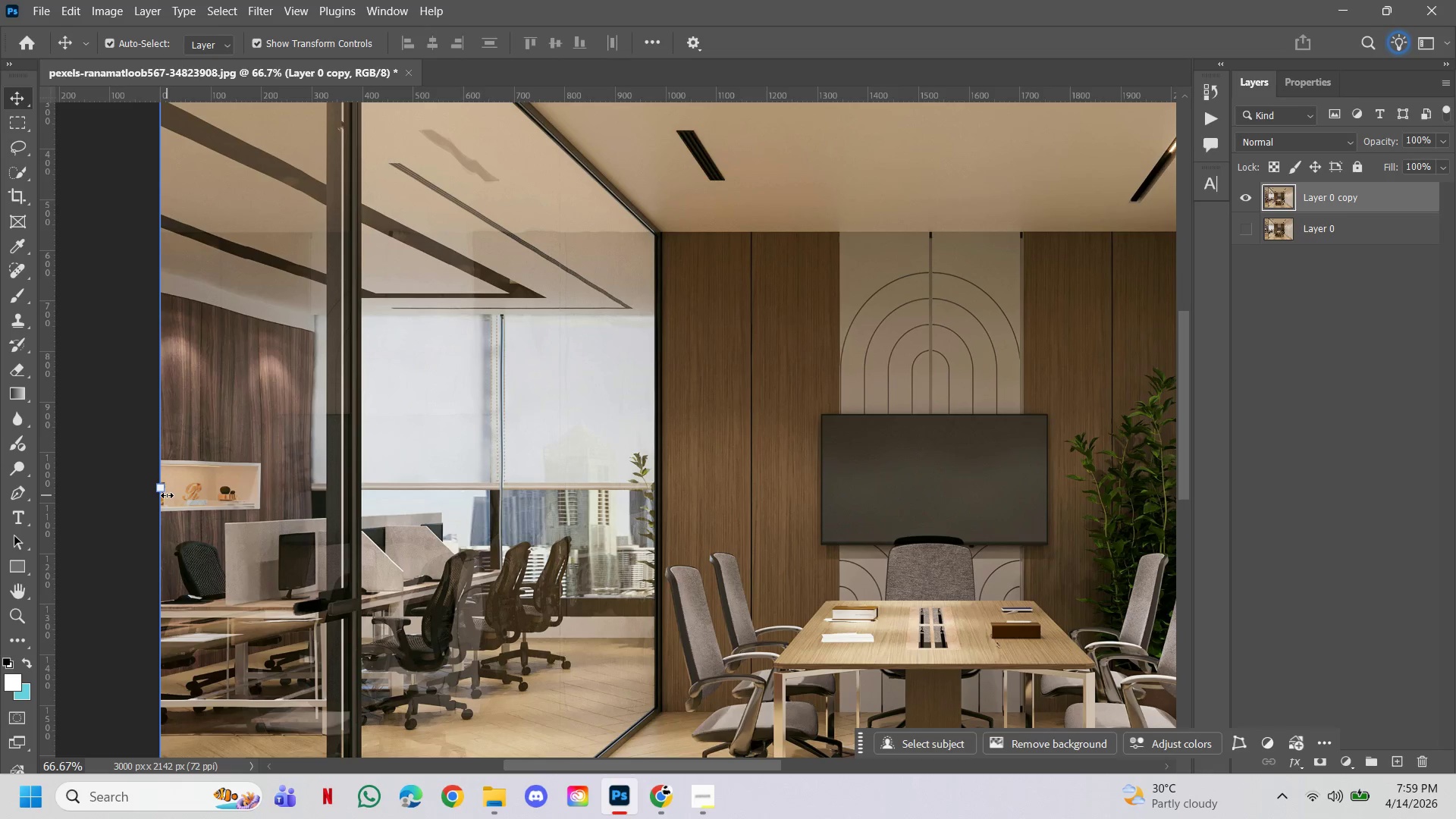 
wait(6.91)
 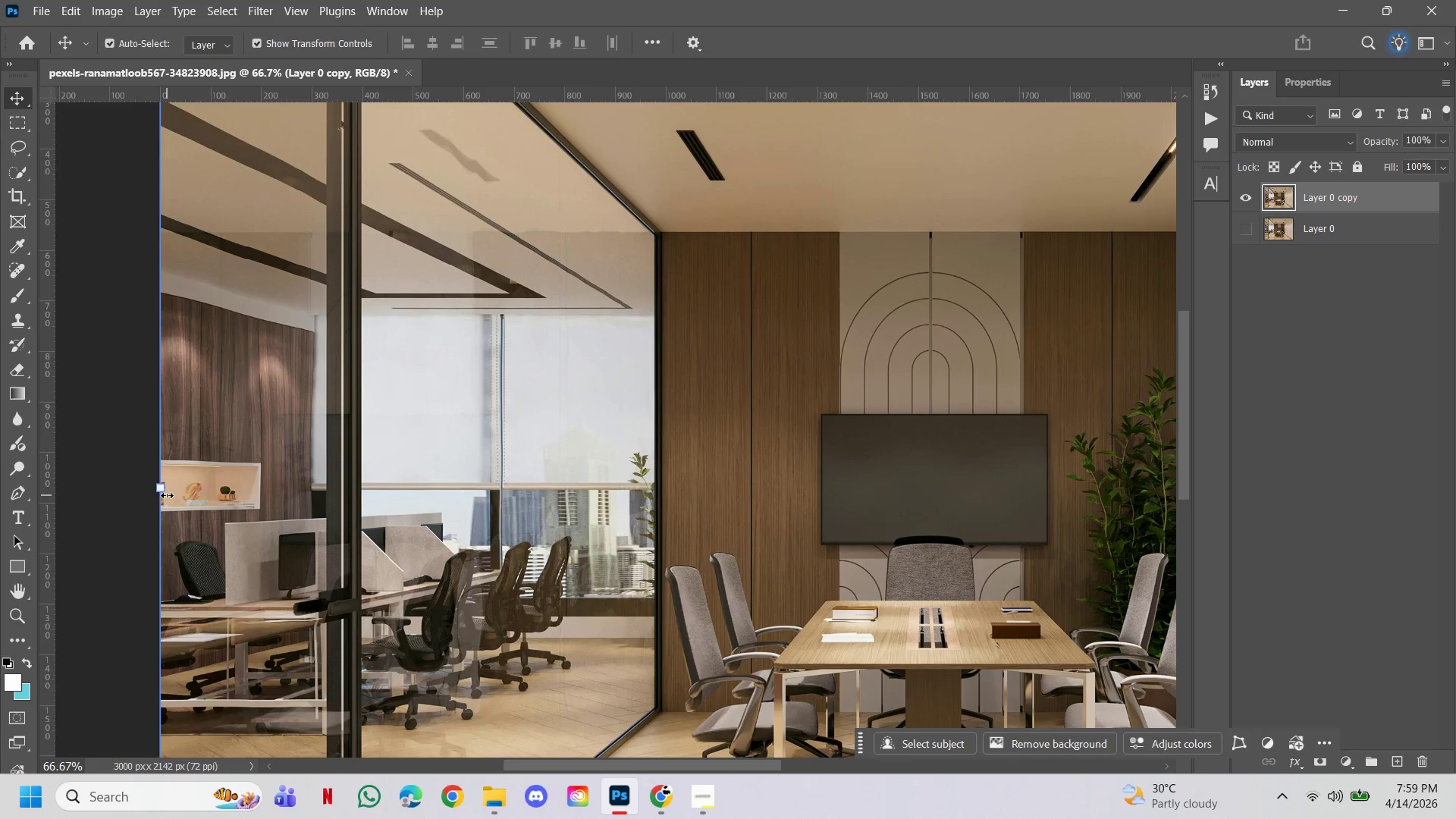 
key(Space)
 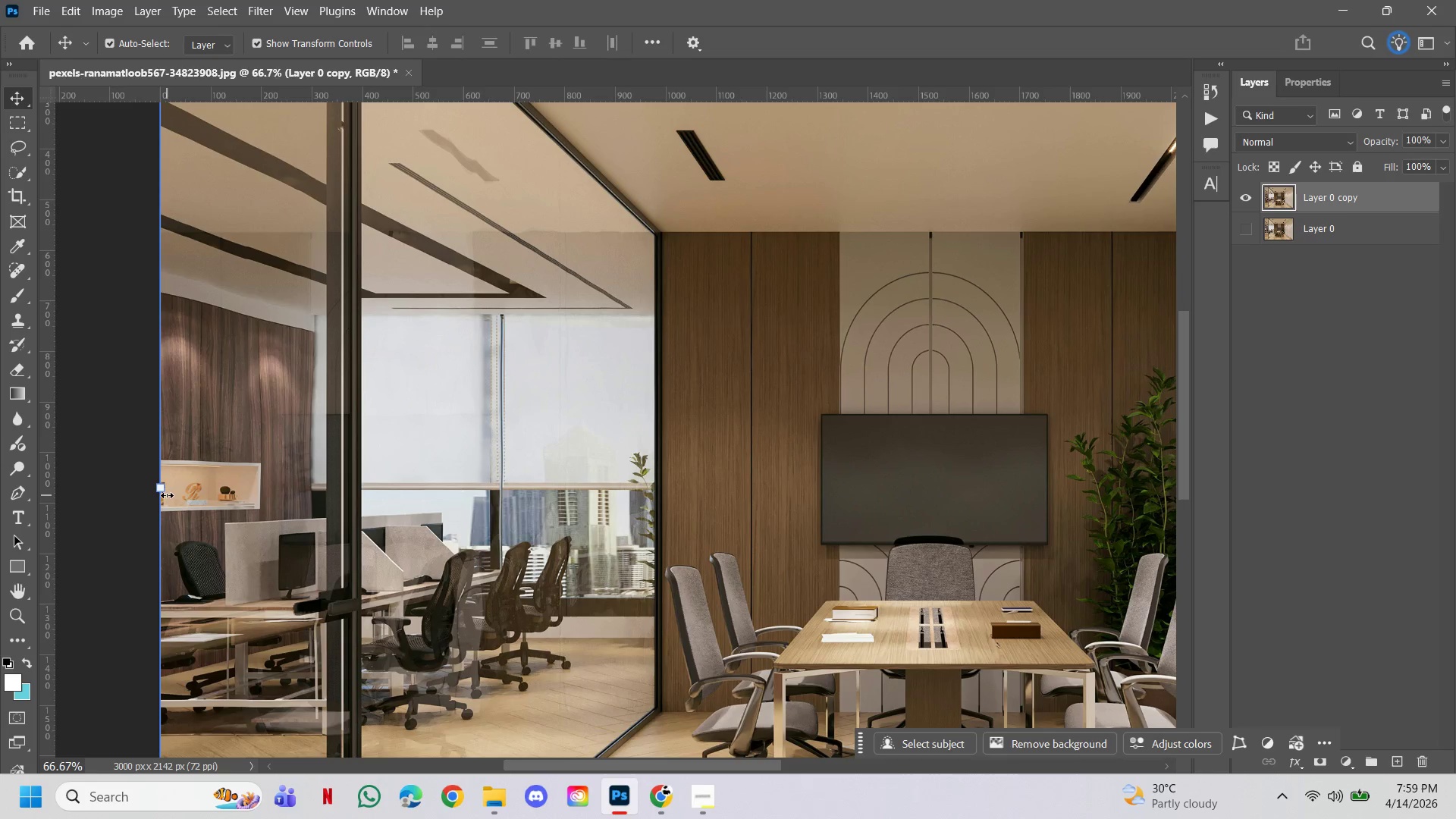 
wait(10.33)
 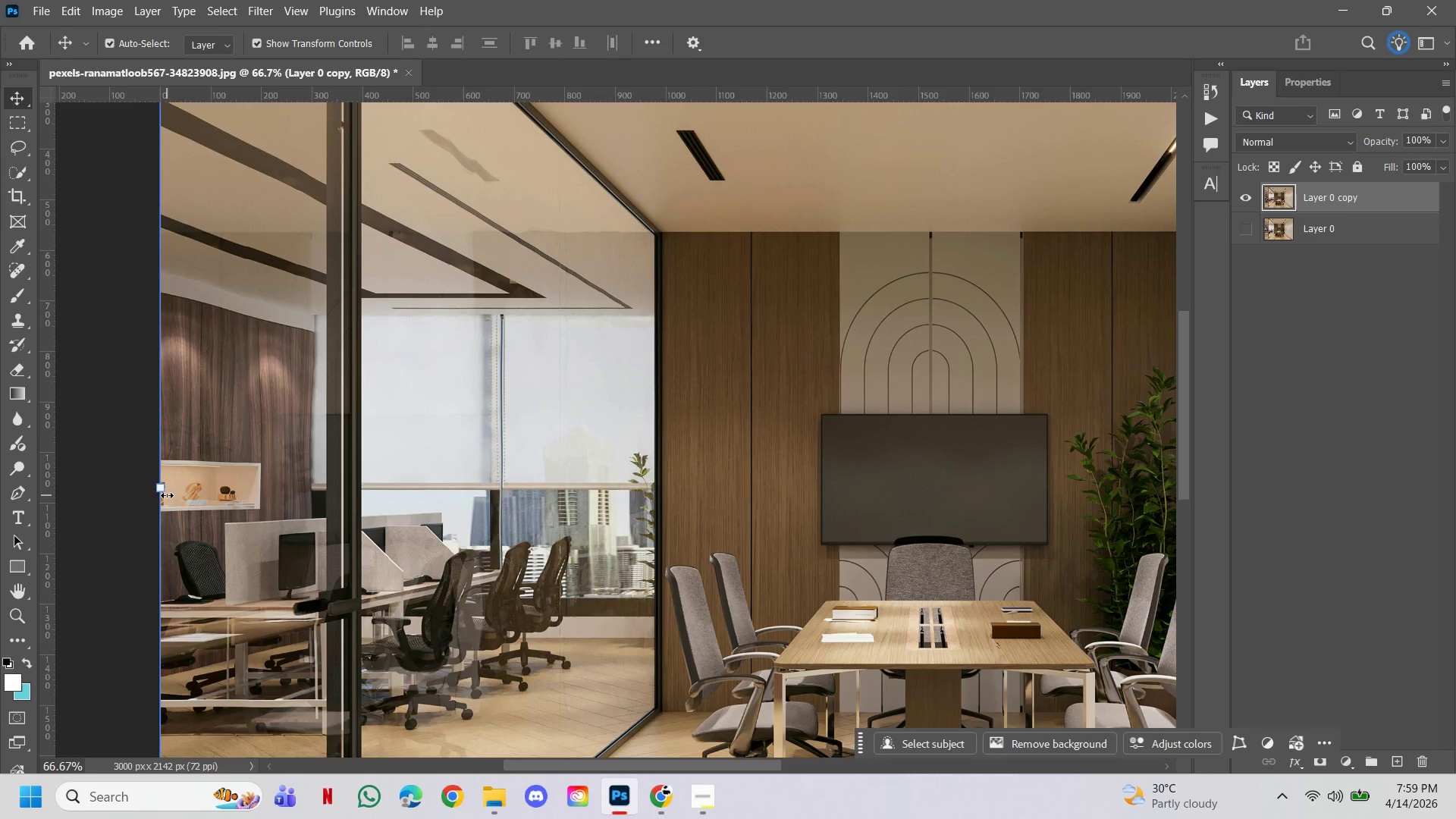 
hold_key(key=ControlLeft, duration=0.78)
 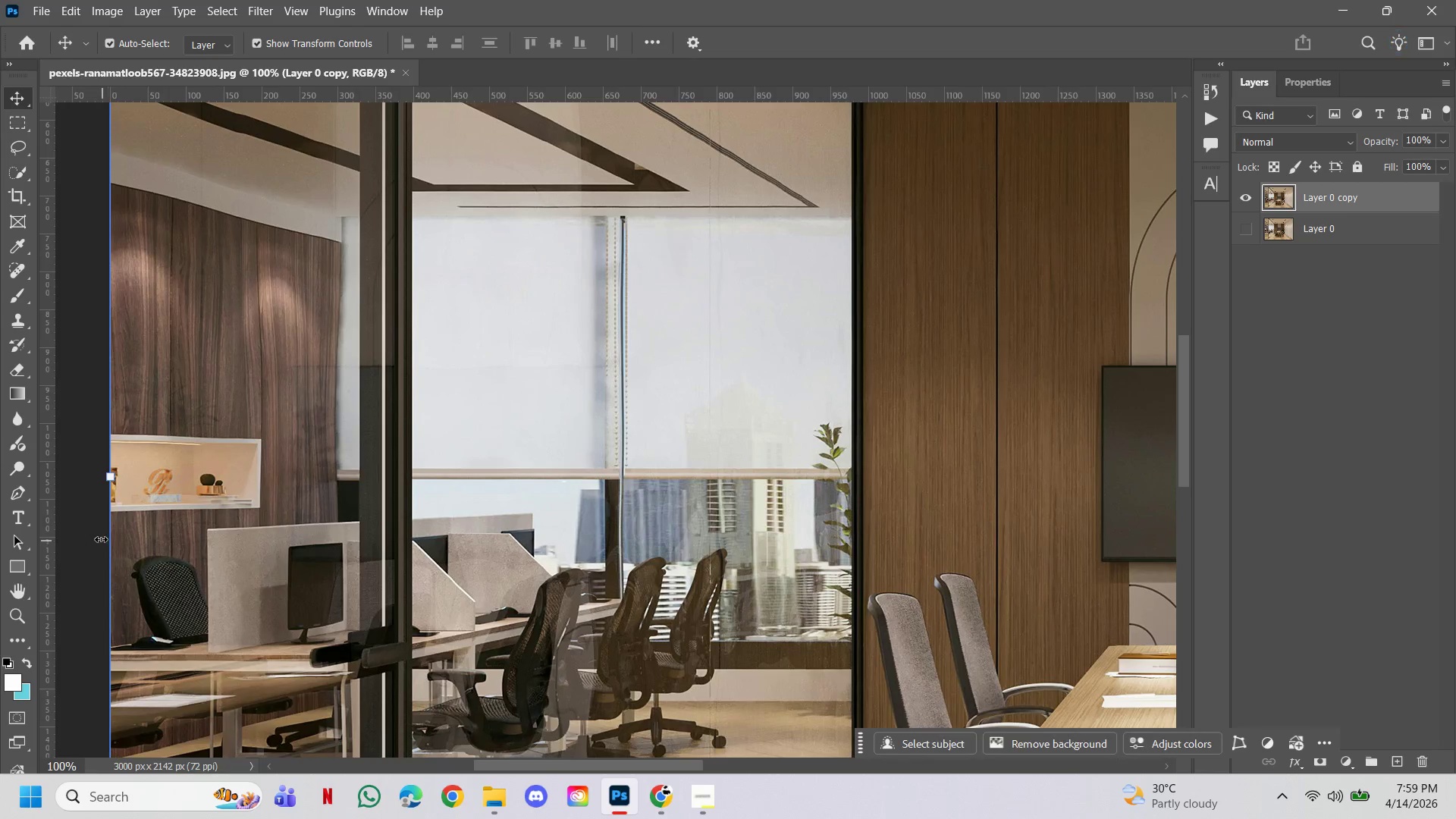 
hold_key(key=Space, duration=0.81)
 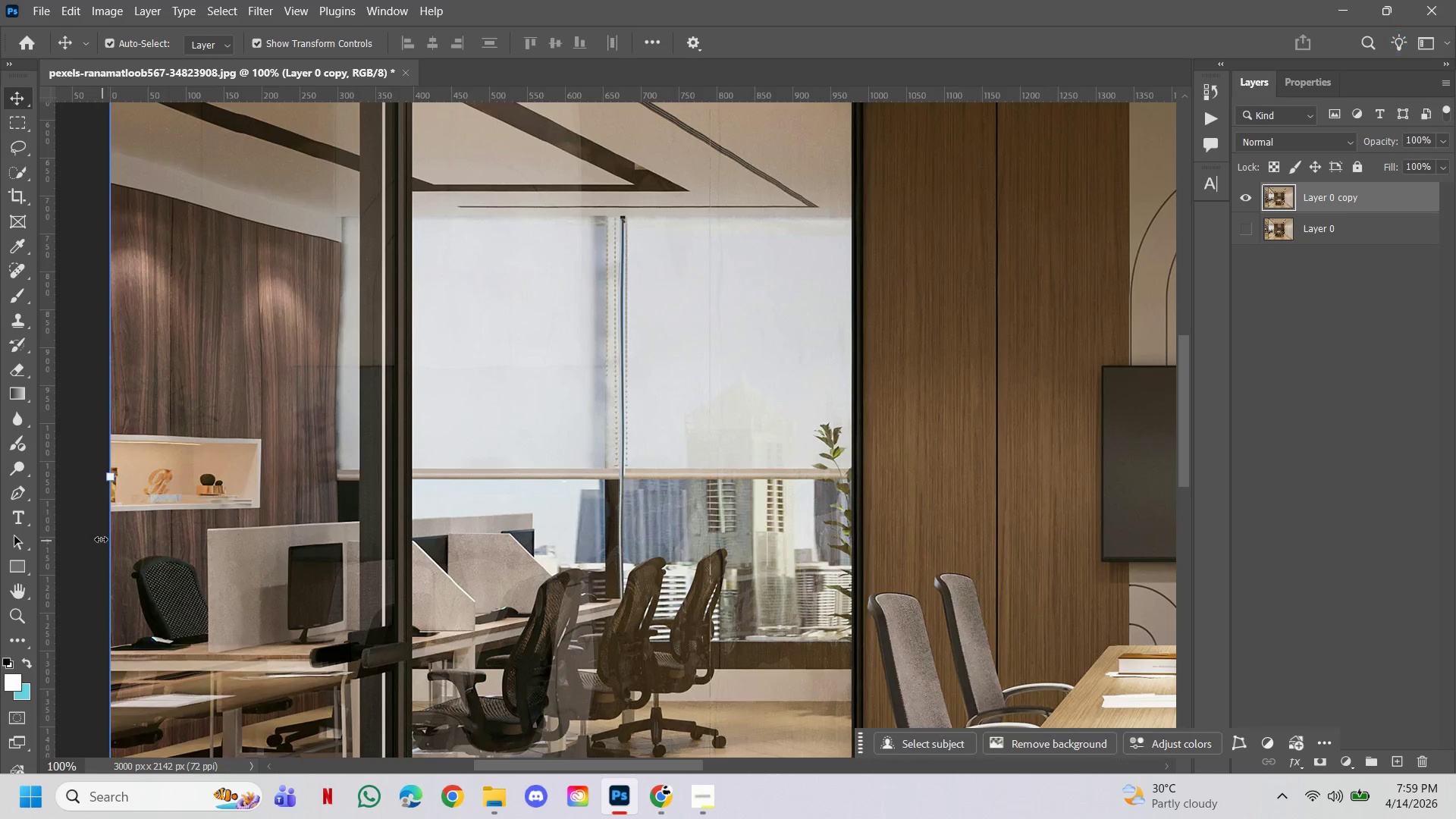 
left_click([261, 511])
 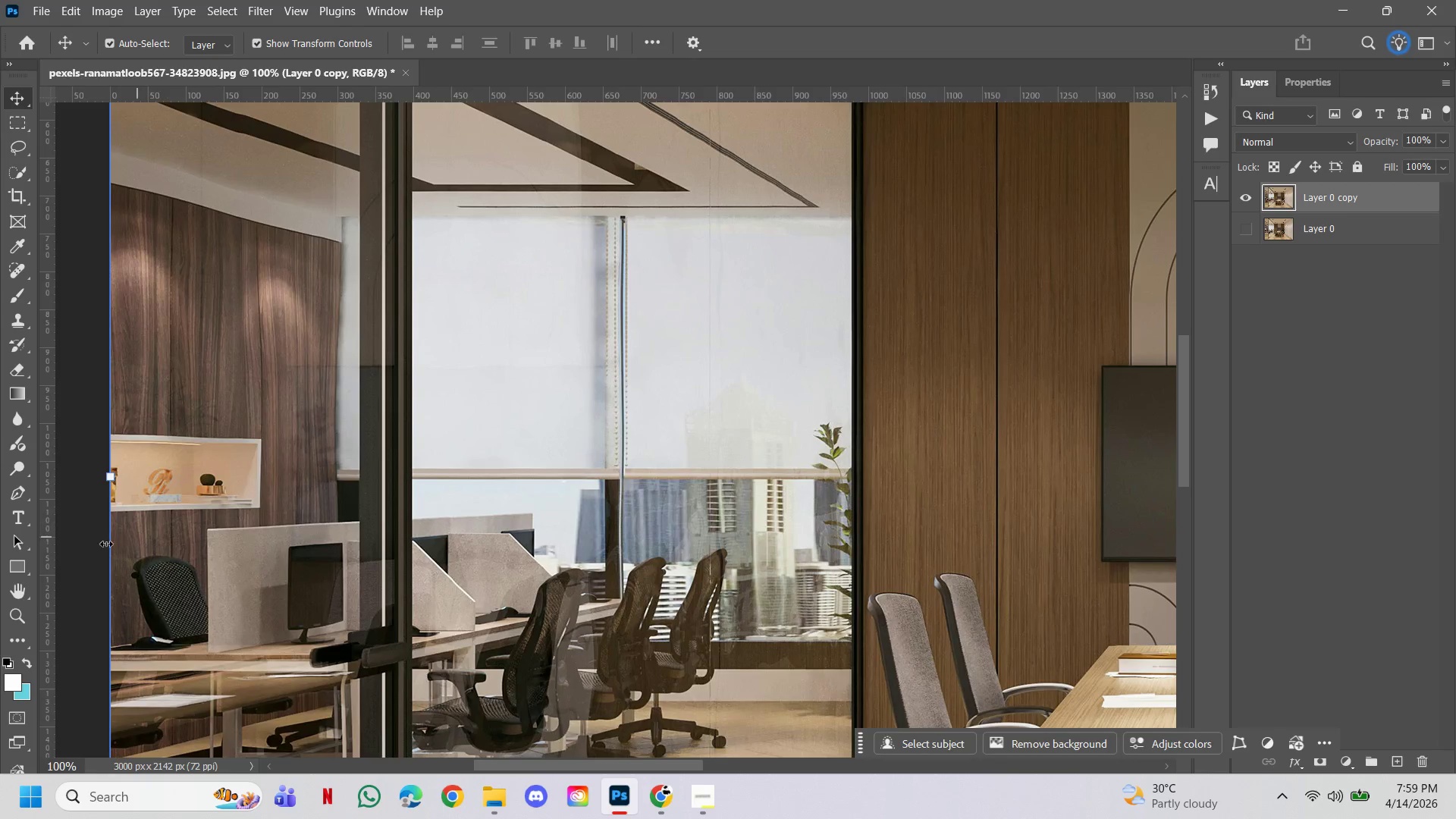 
left_click([101, 539])
 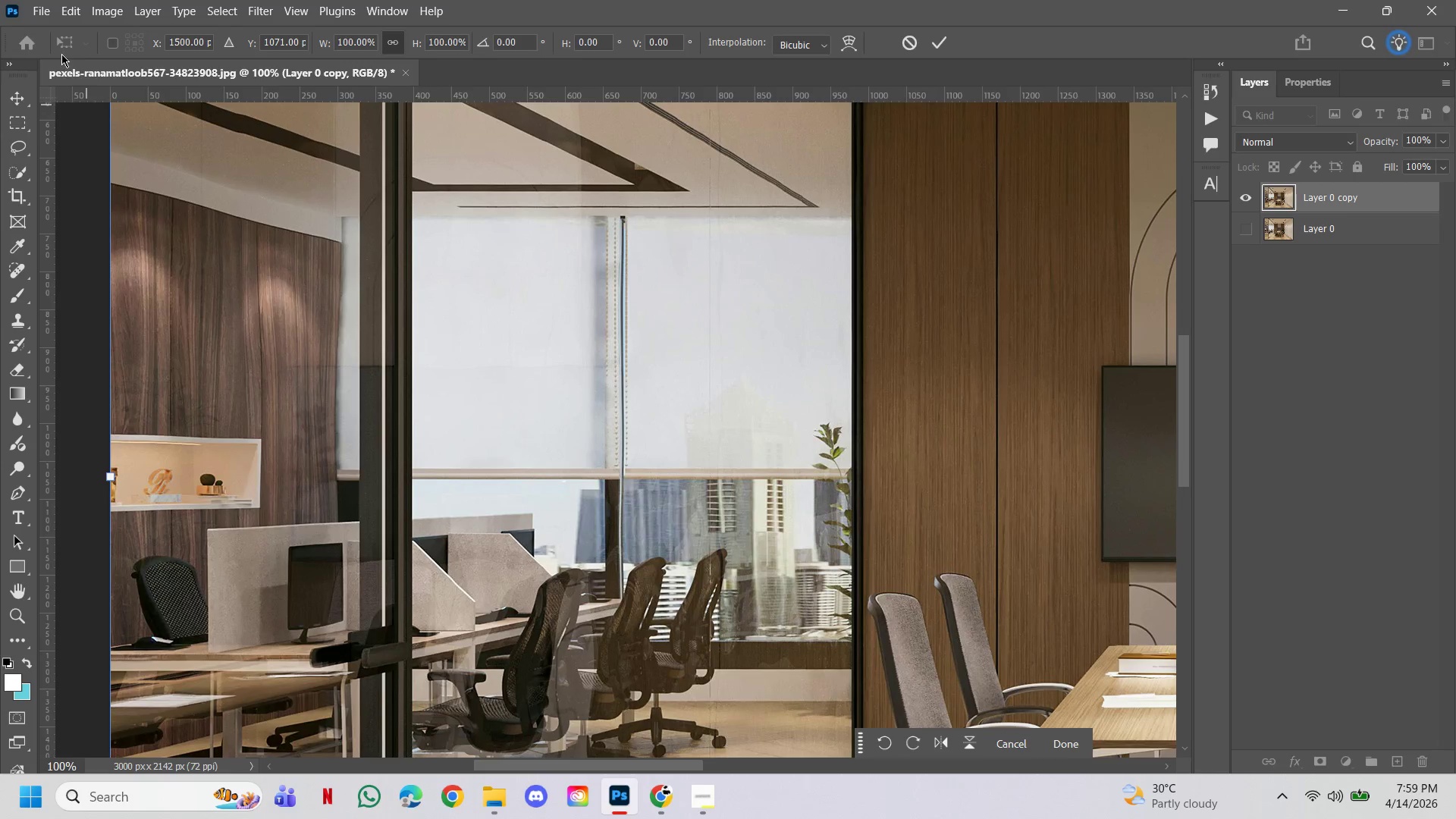 
left_click([12, 97])
 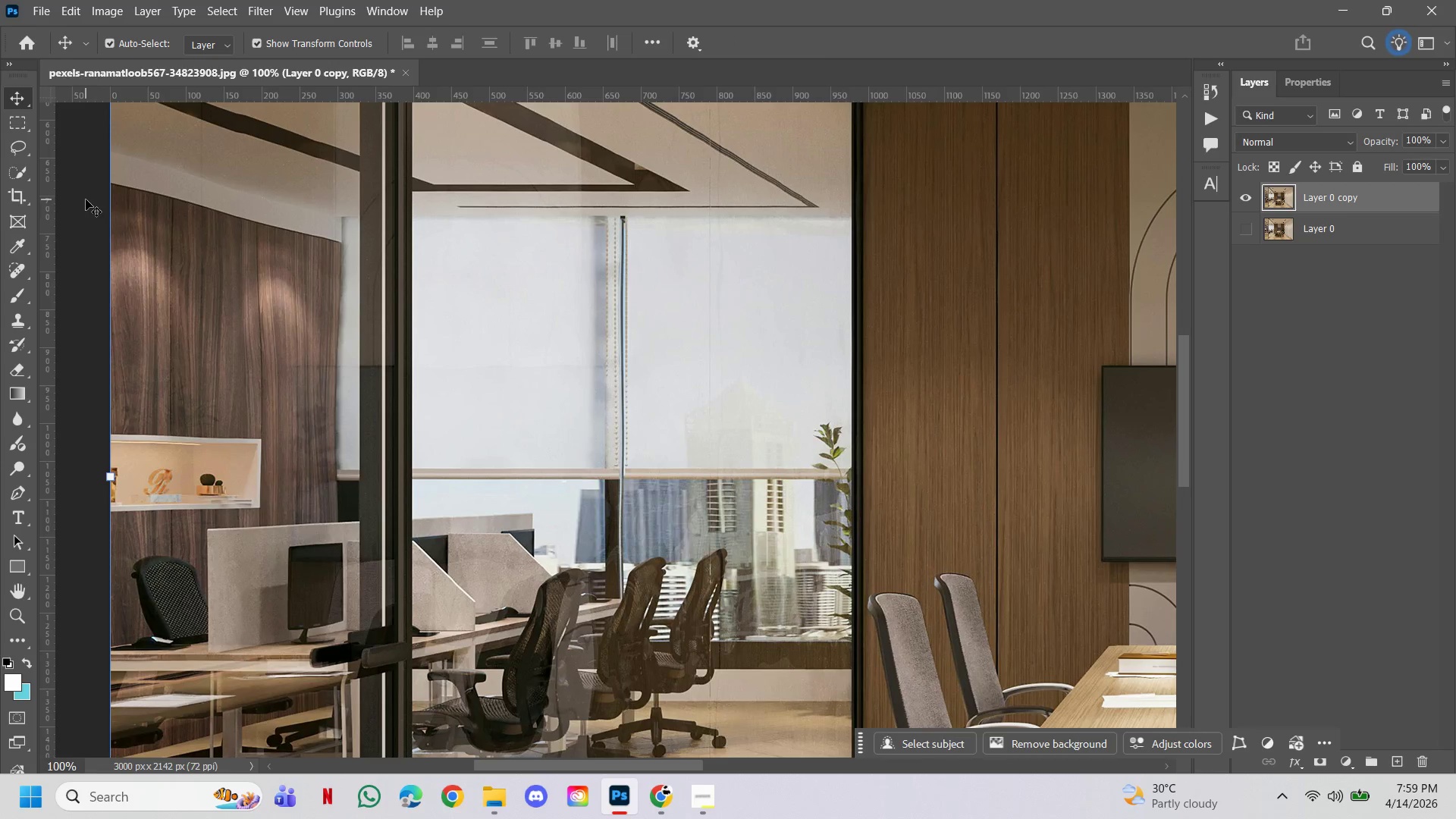 
left_click([80, 198])
 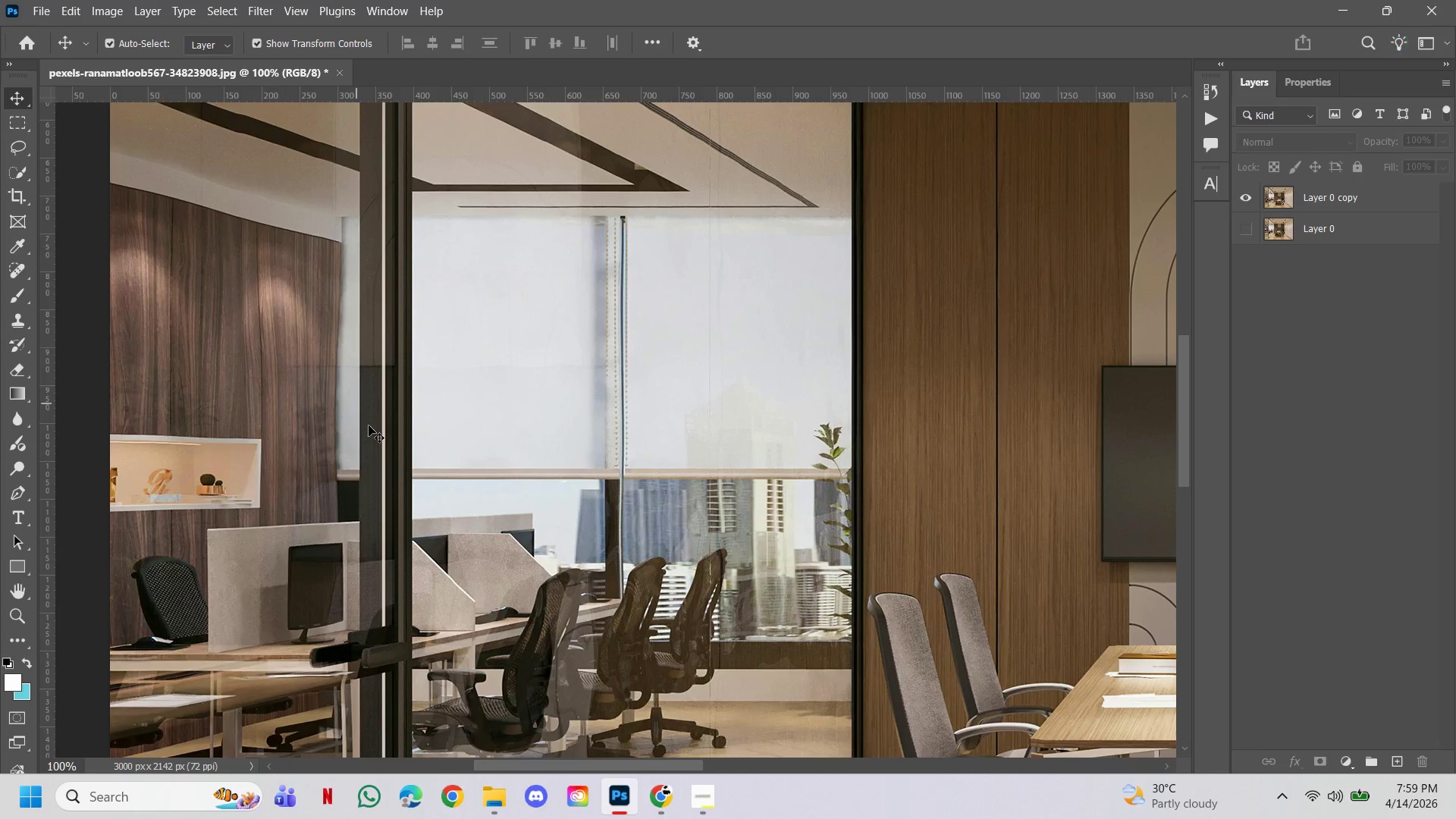 
hold_key(key=ControlLeft, duration=0.44)
 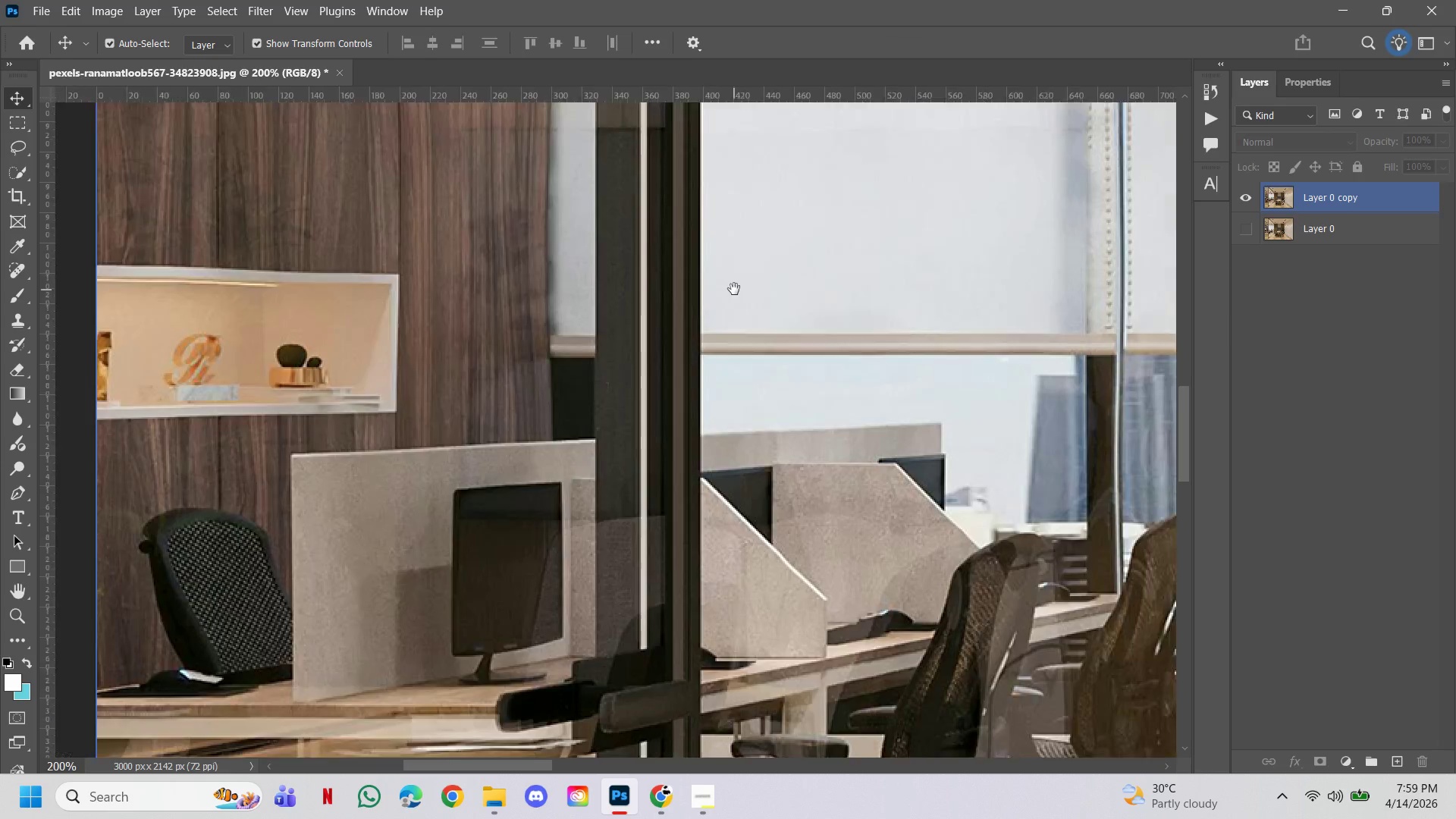 
hold_key(key=Space, duration=1.5)
 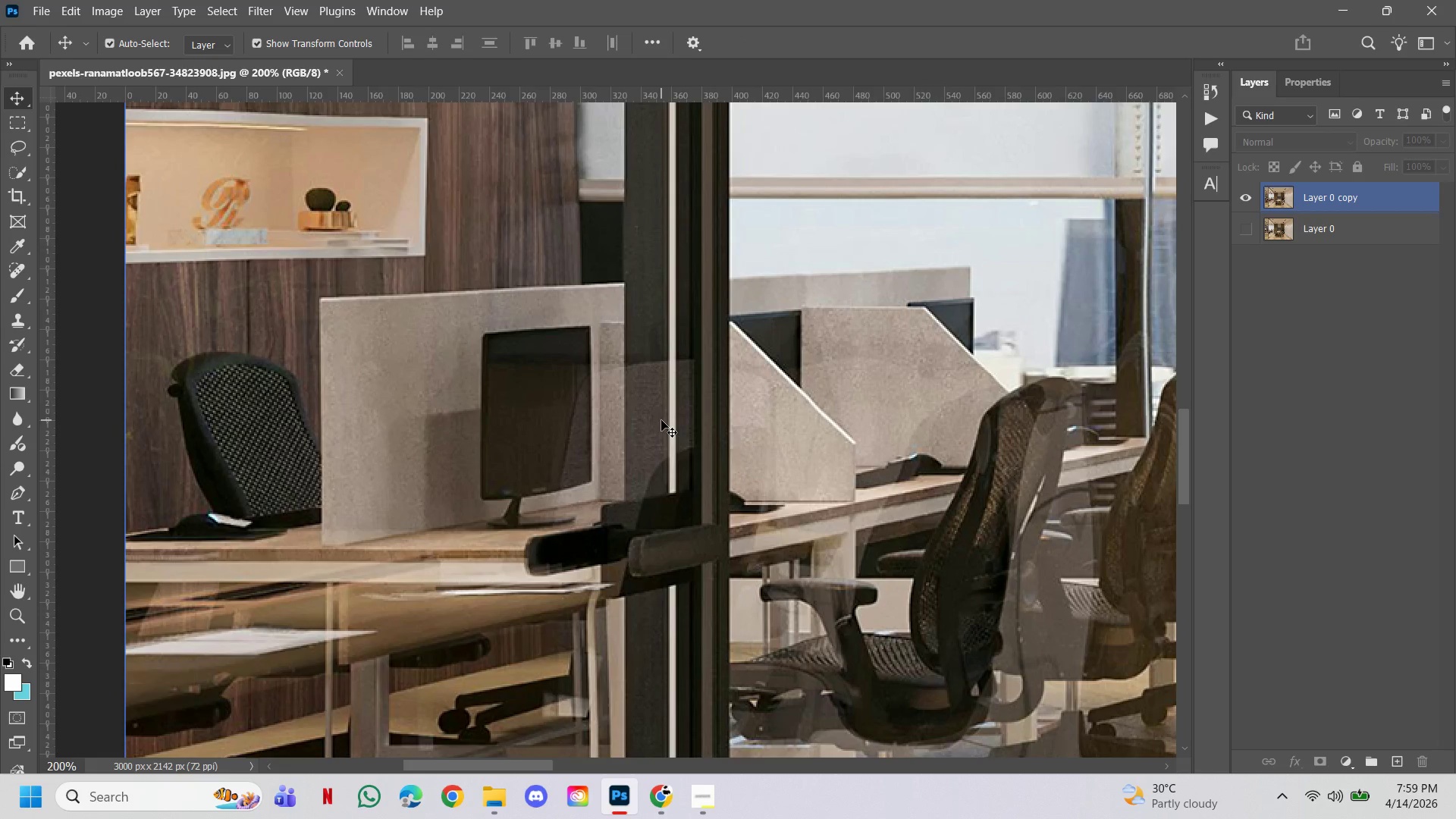 
left_click([368, 431])
 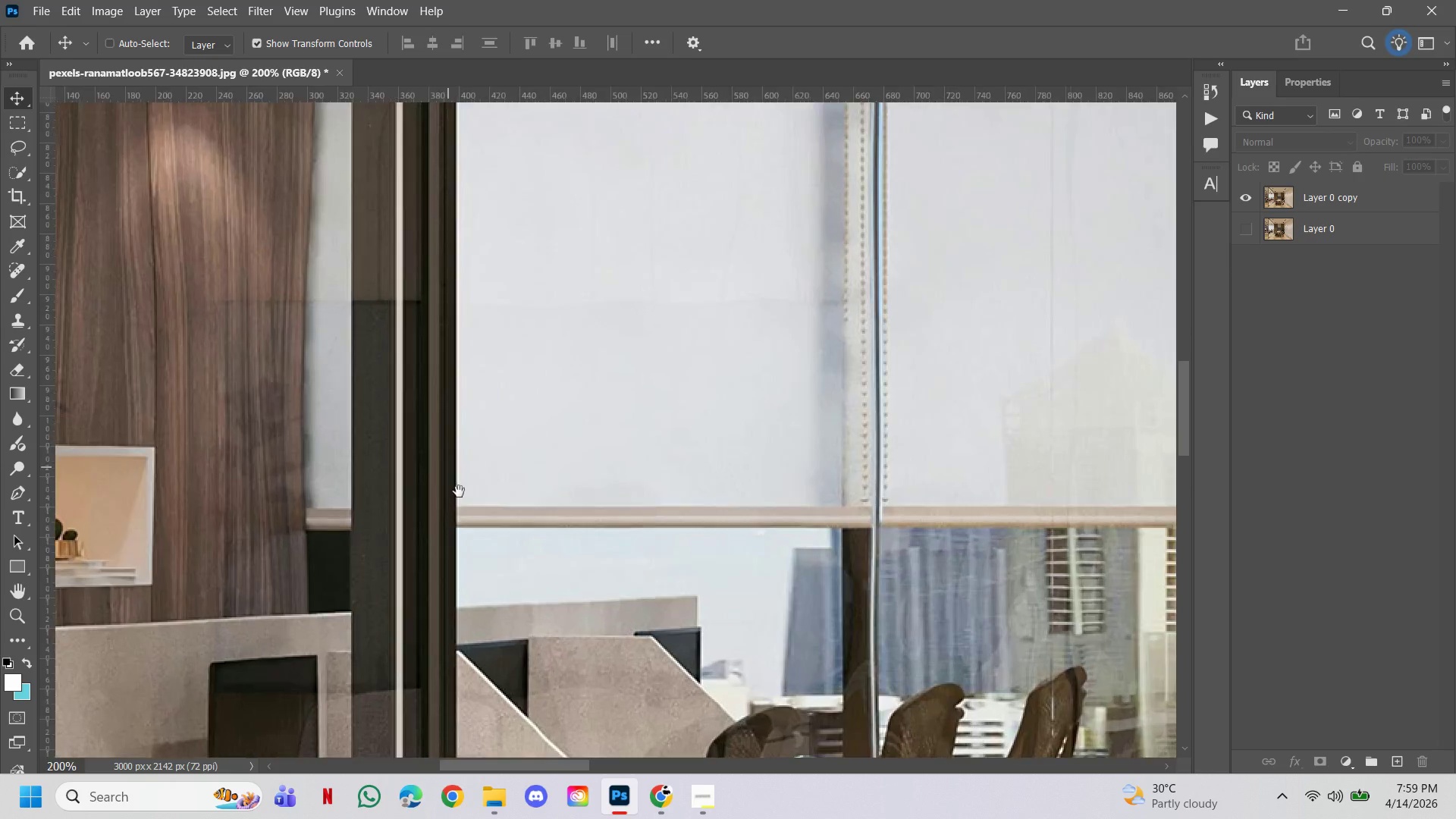 
left_click_drag(start_coordinate=[459, 491], to_coordinate=[734, 289])
 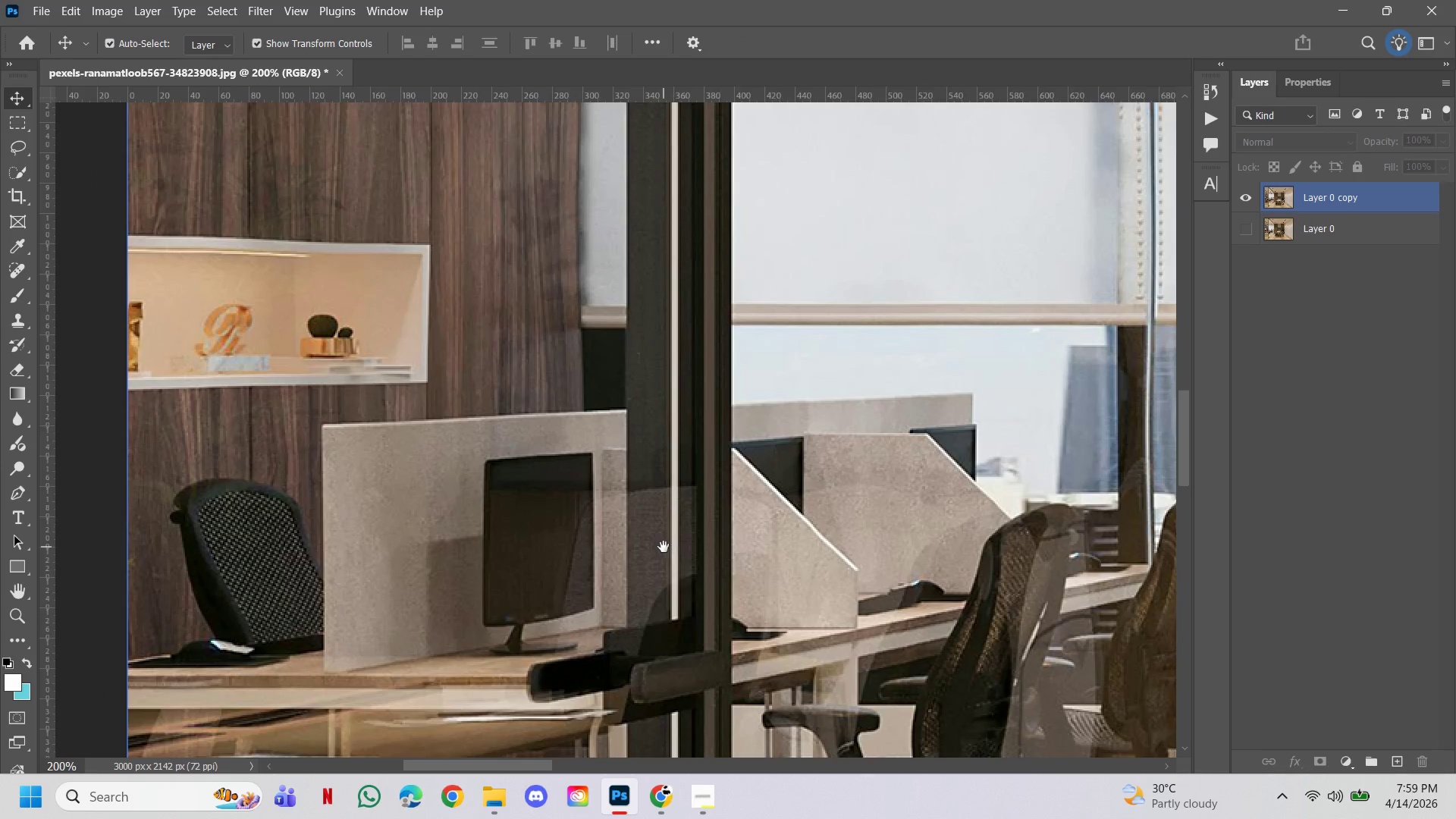 
left_click_drag(start_coordinate=[664, 547], to_coordinate=[661, 420])
 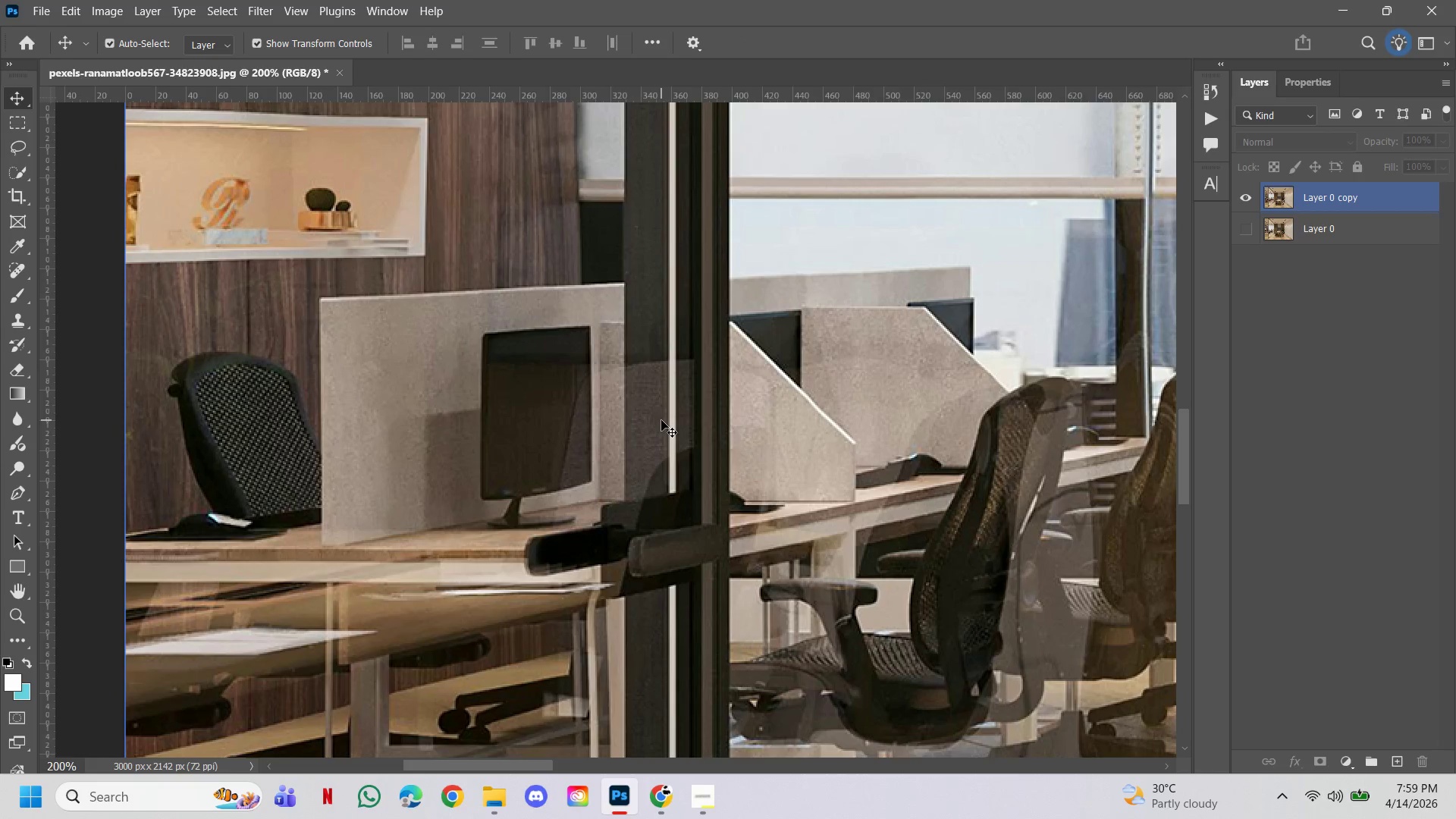 
hold_key(key=Space, duration=0.55)
 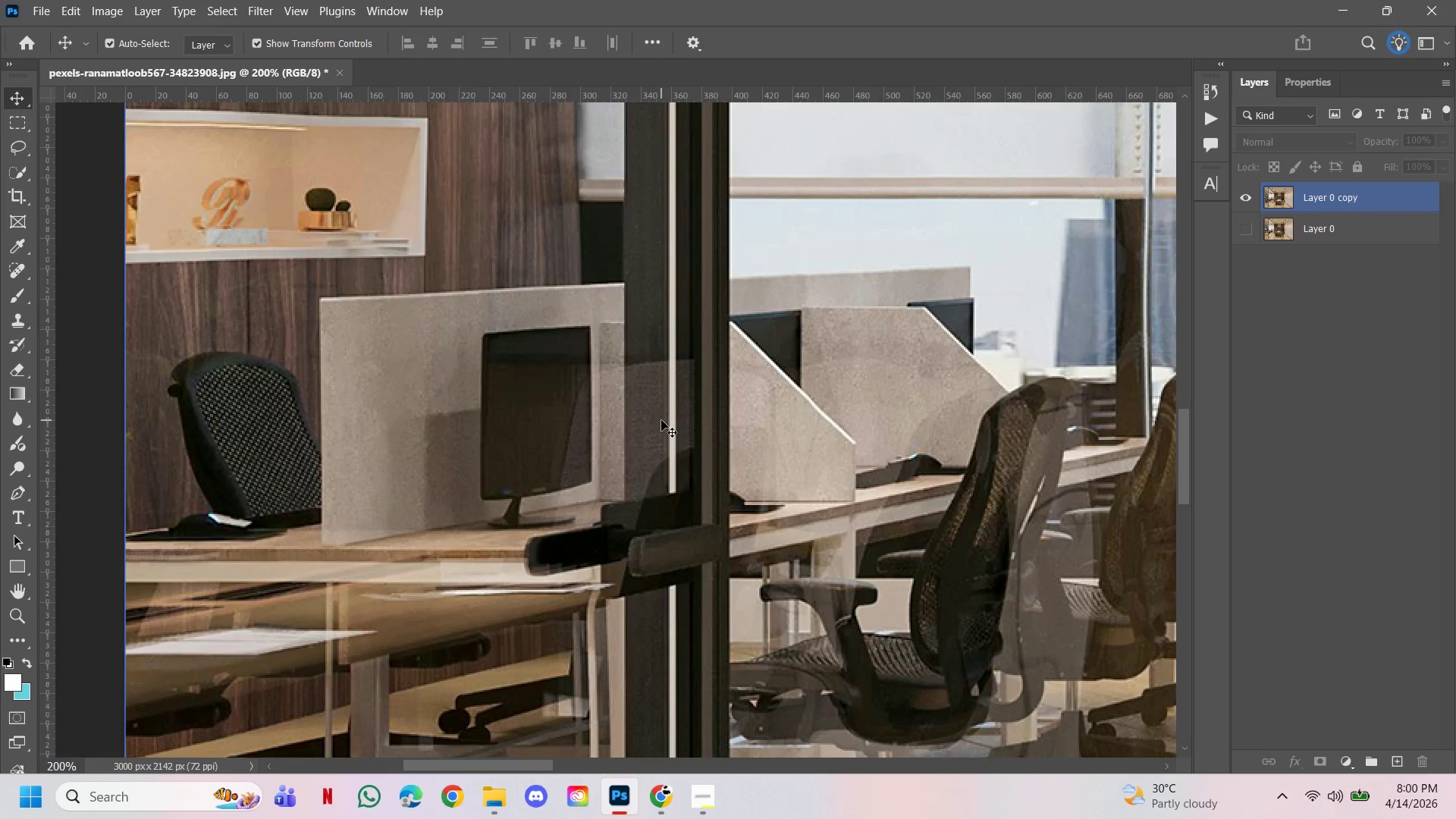 
wait(13.22)
 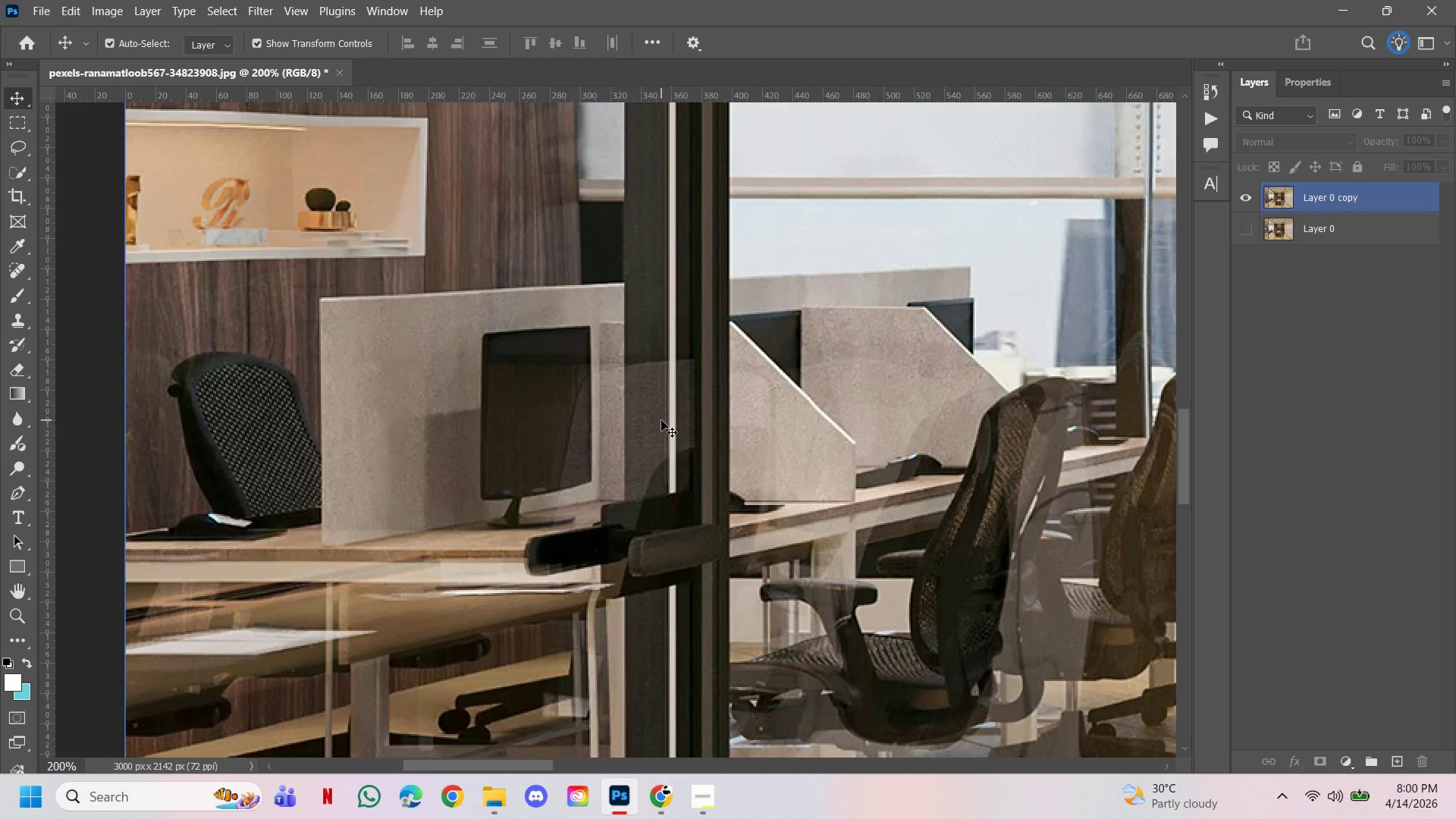 
hold_key(key=Space, duration=2.03)
 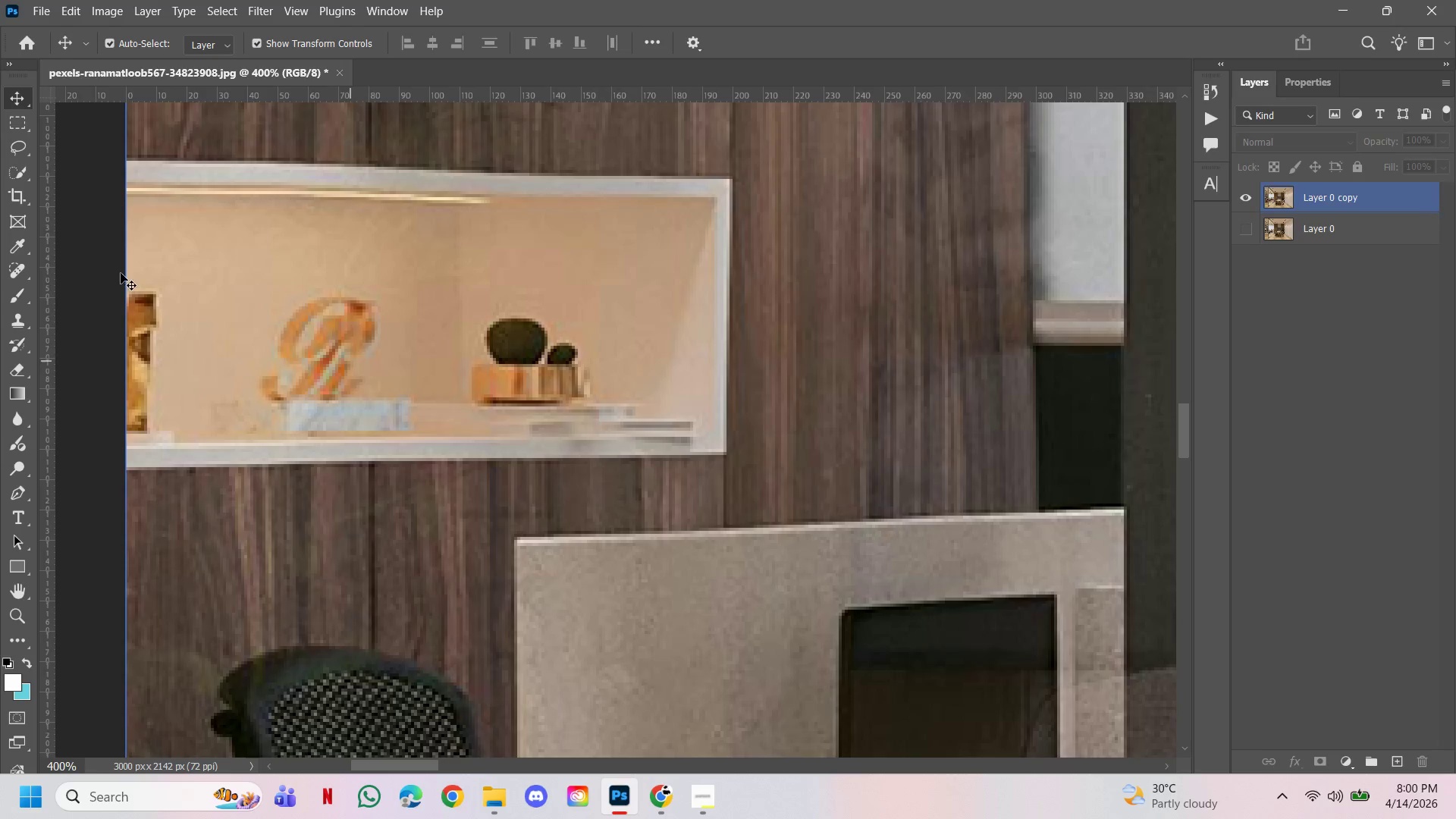 
left_click_drag(start_coordinate=[596, 285], to_coordinate=[777, 403])
 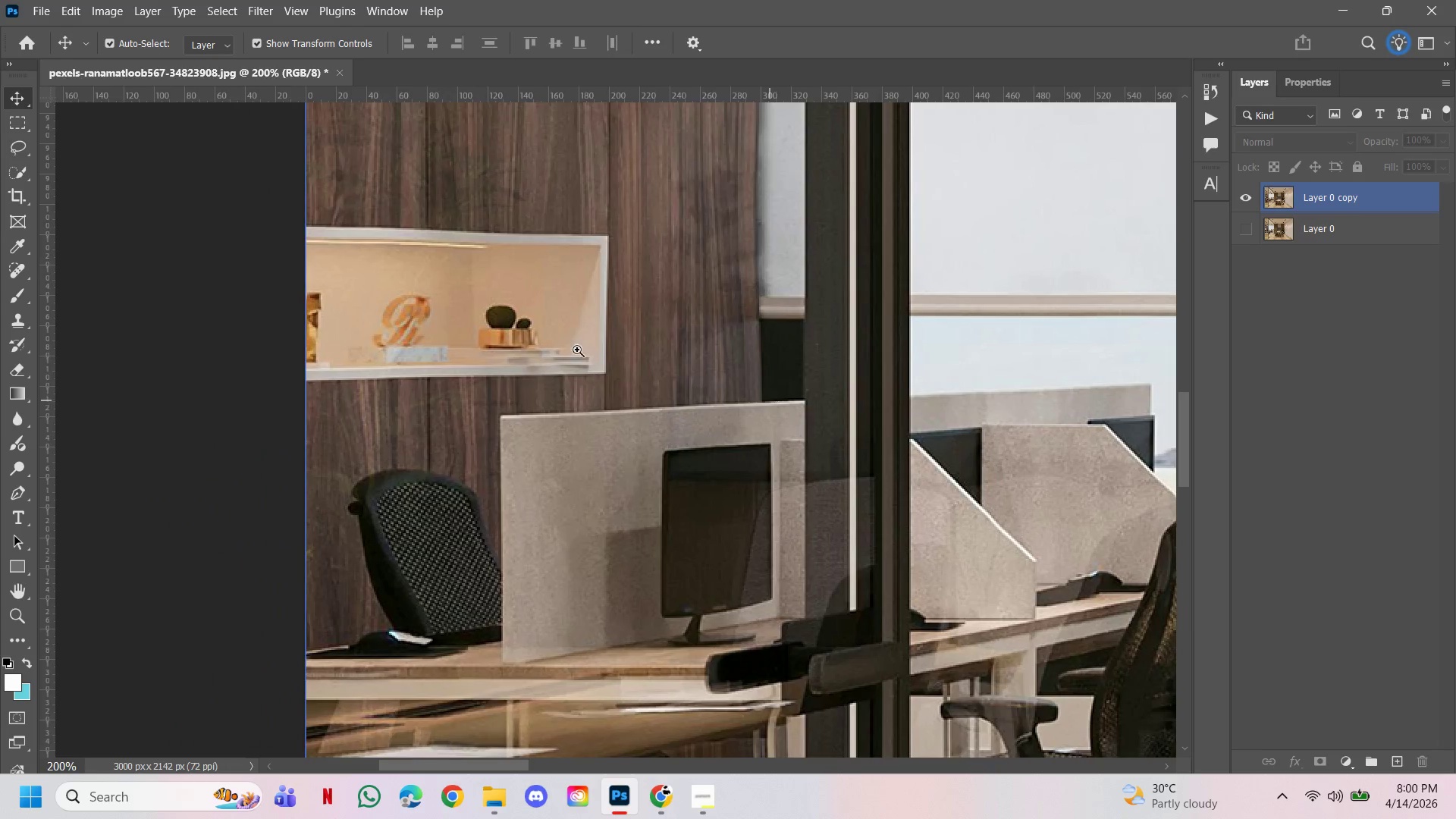 
hold_key(key=ControlLeft, duration=1.03)
double_click([457, 296])
 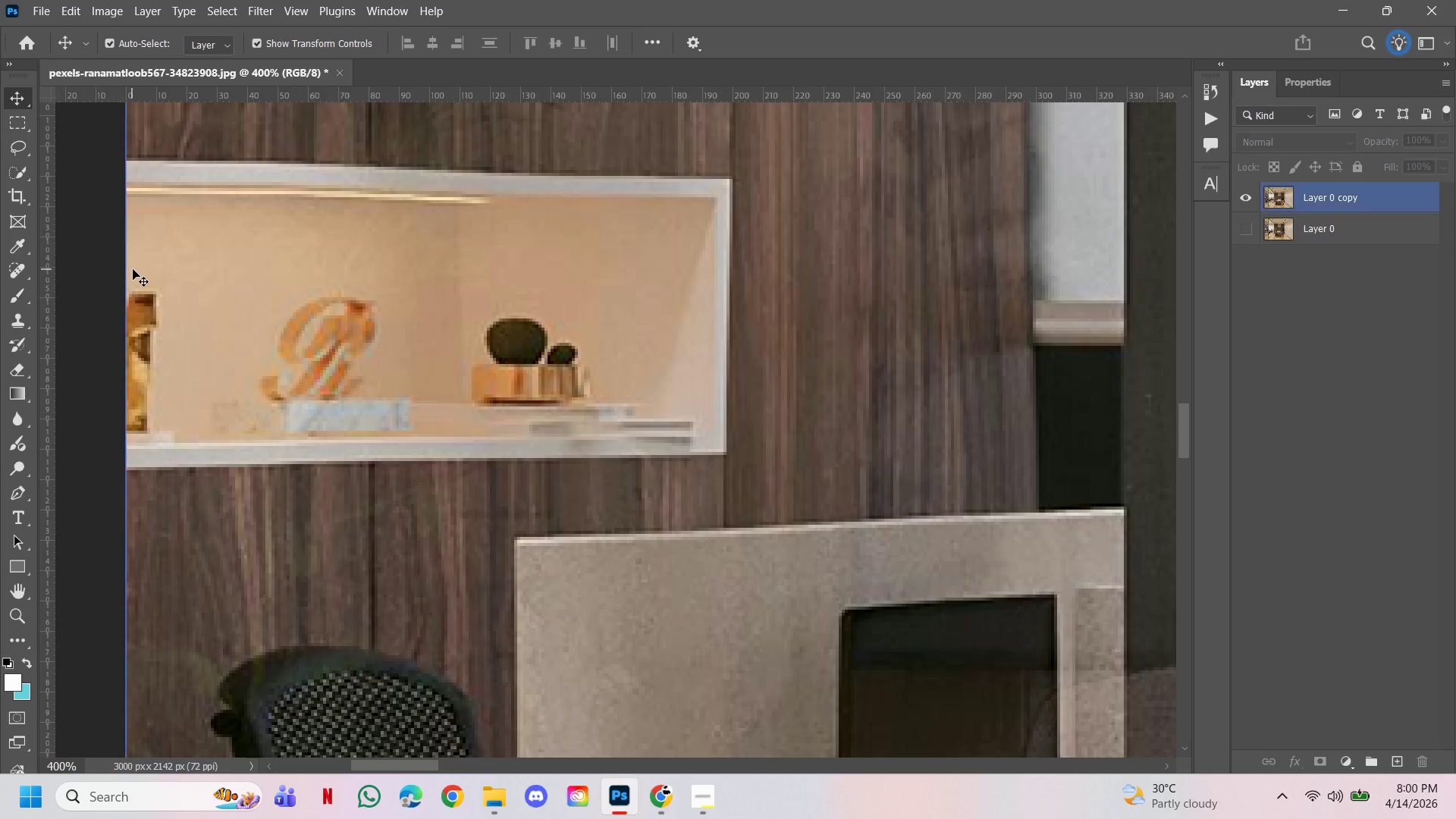 
key(L)
 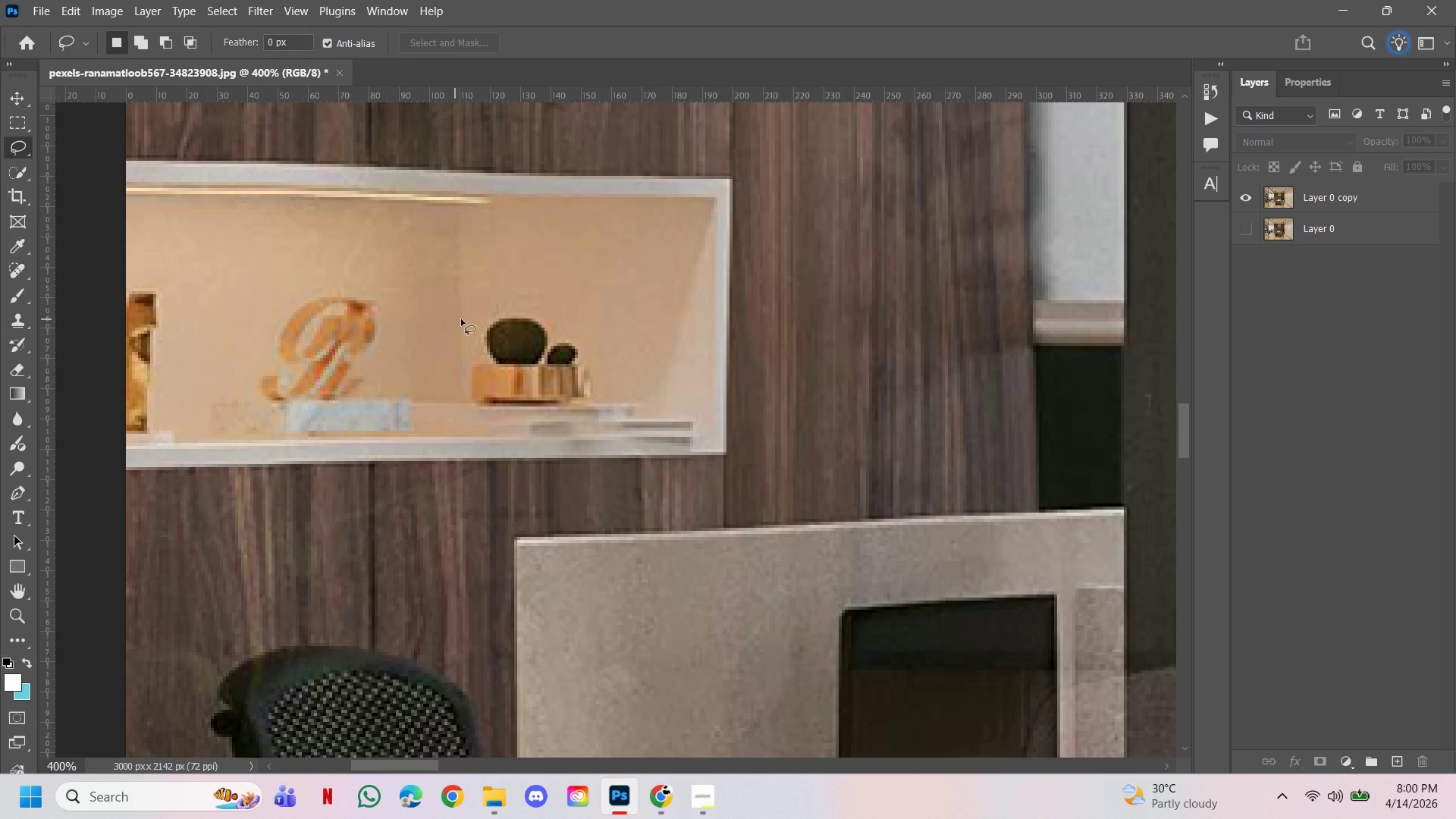 
left_click_drag(start_coordinate=[475, 313], to_coordinate=[475, 308])
 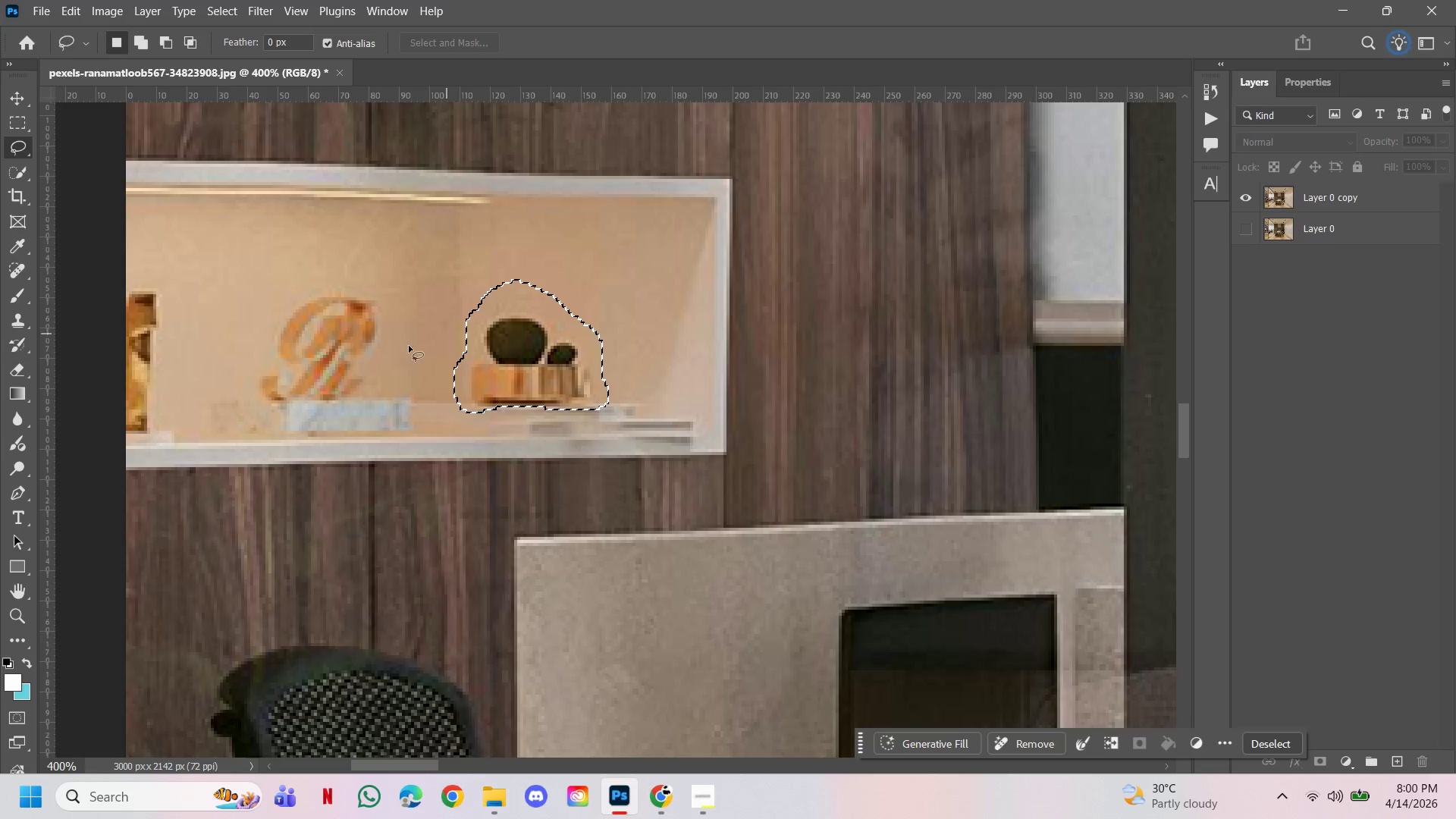 
hold_key(key=ShiftLeft, duration=13.41)
left_click_drag(start_coordinate=[441, 431], to_coordinate=[458, 438])
 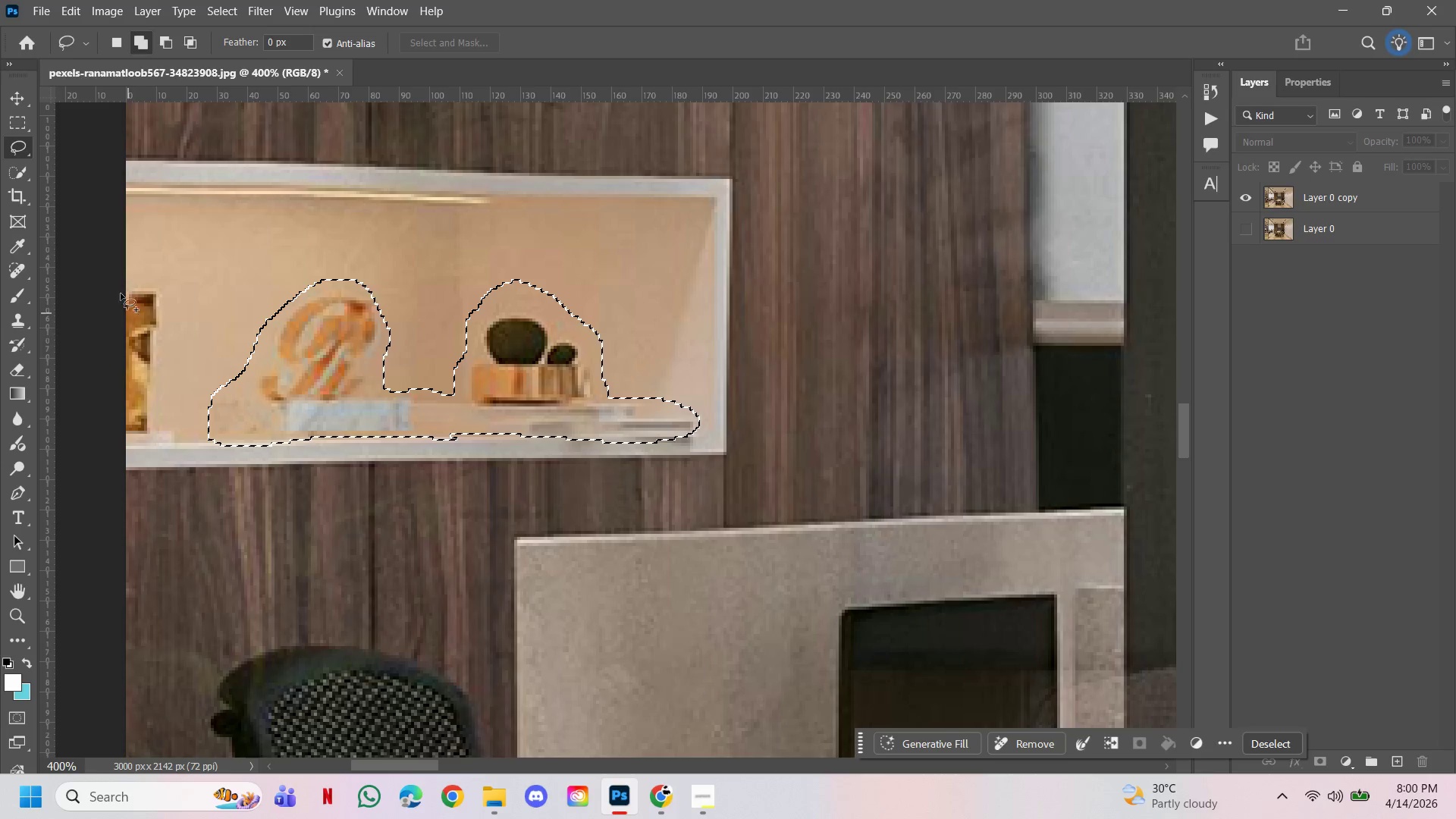 
left_click_drag(start_coordinate=[107, 267], to_coordinate=[105, 367])
 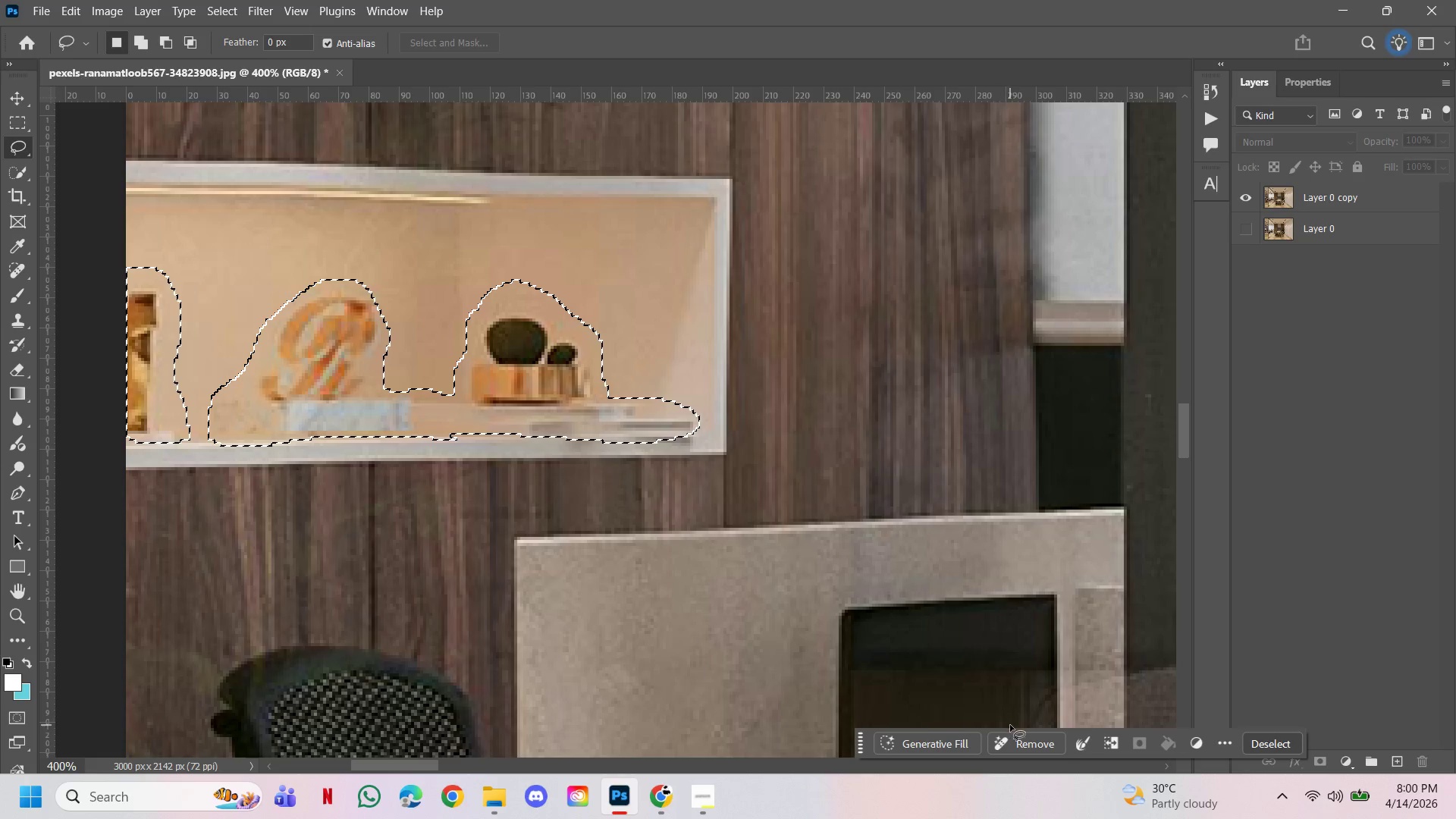 
left_click([1033, 740])
 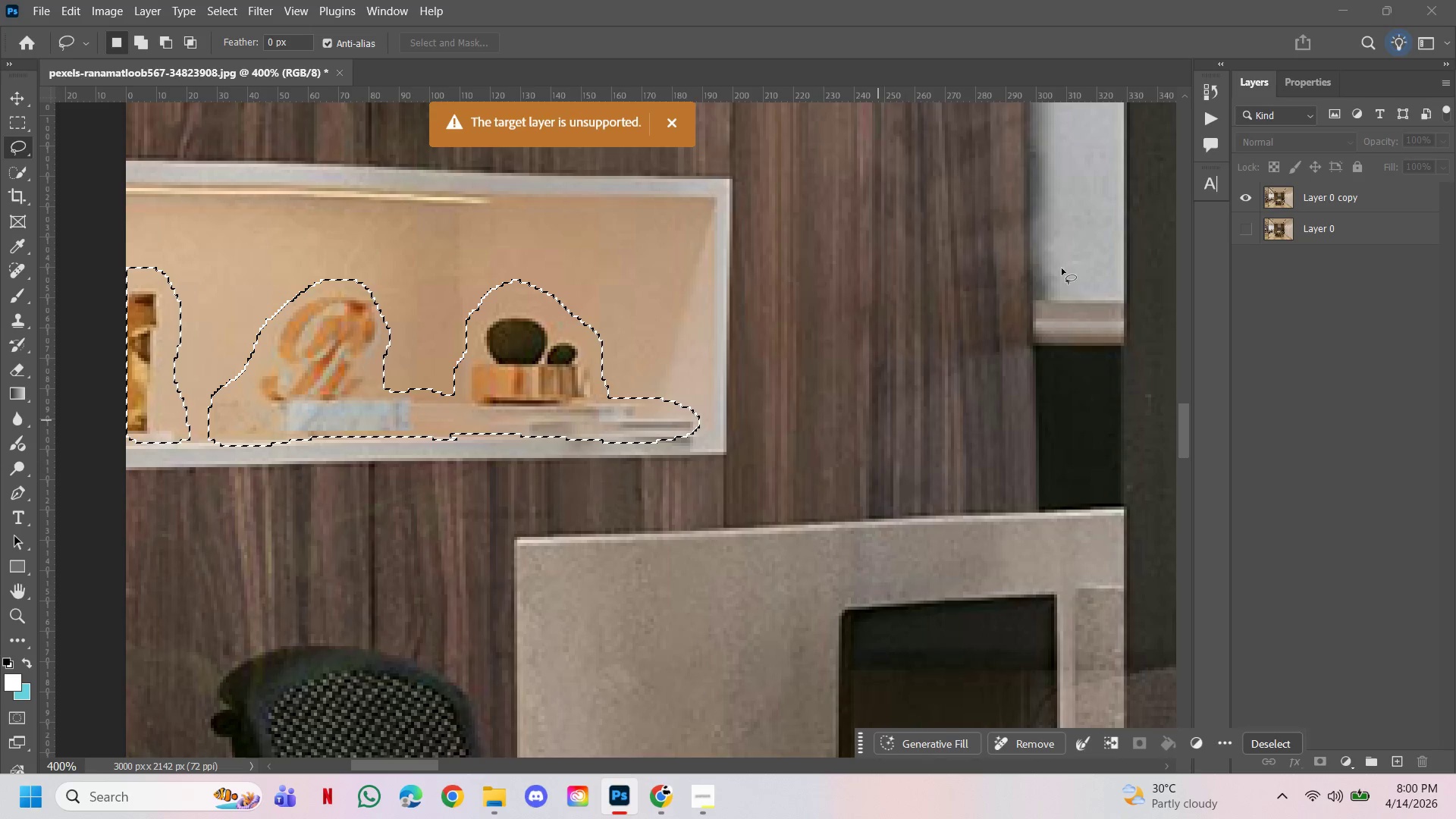 
left_click([1295, 201])
 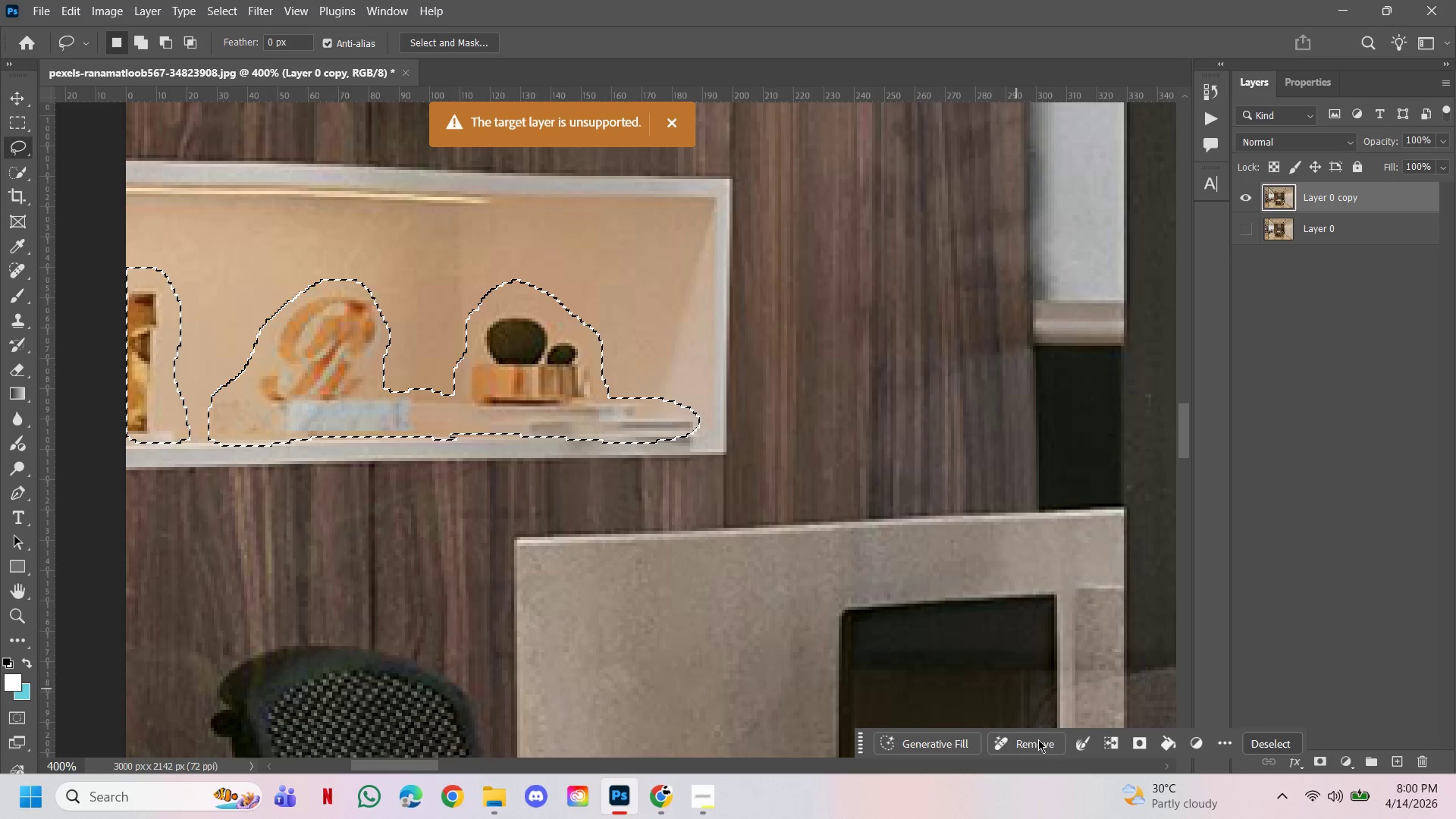 
left_click([1039, 748])
 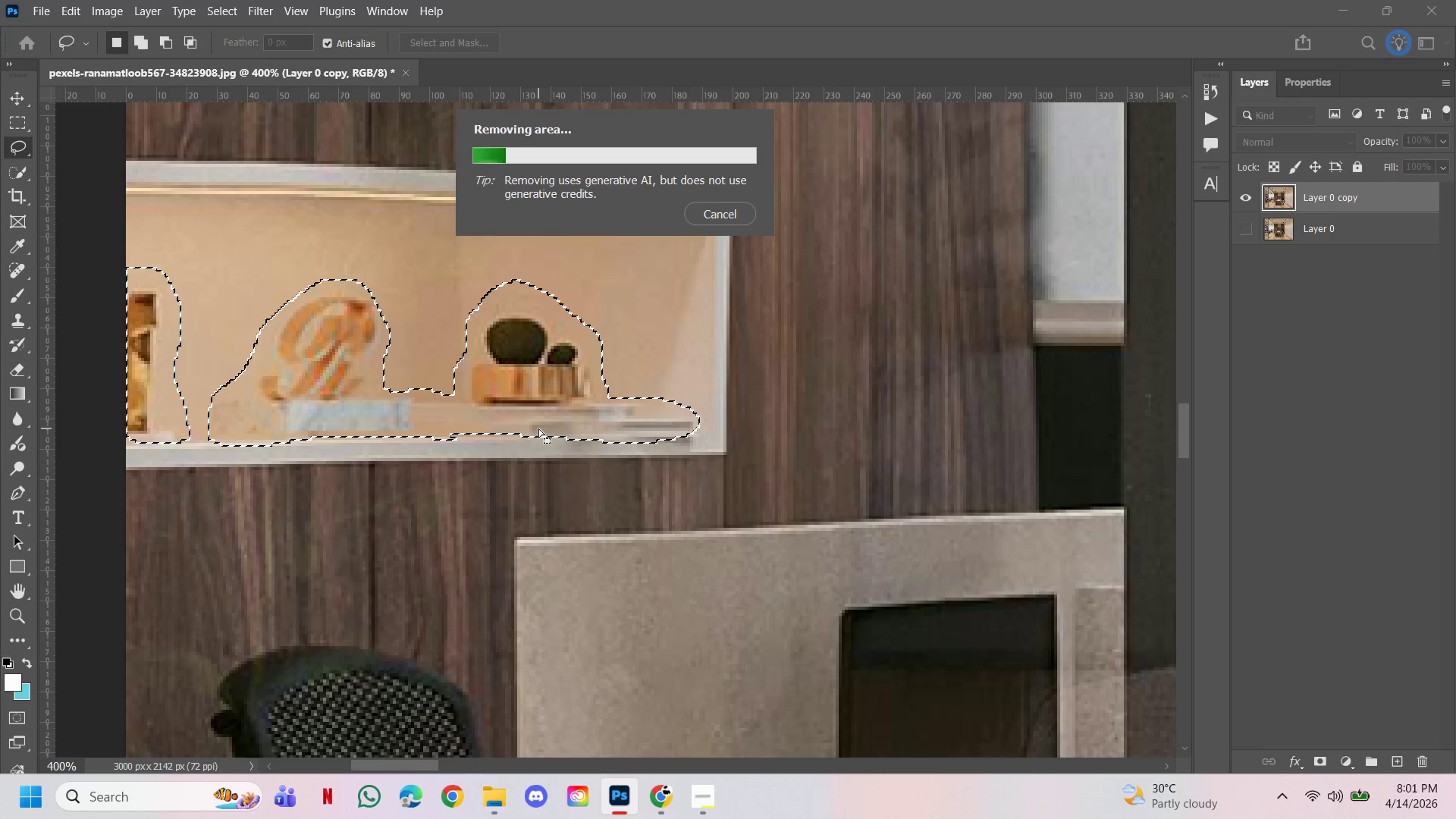 
wait(45.47)
 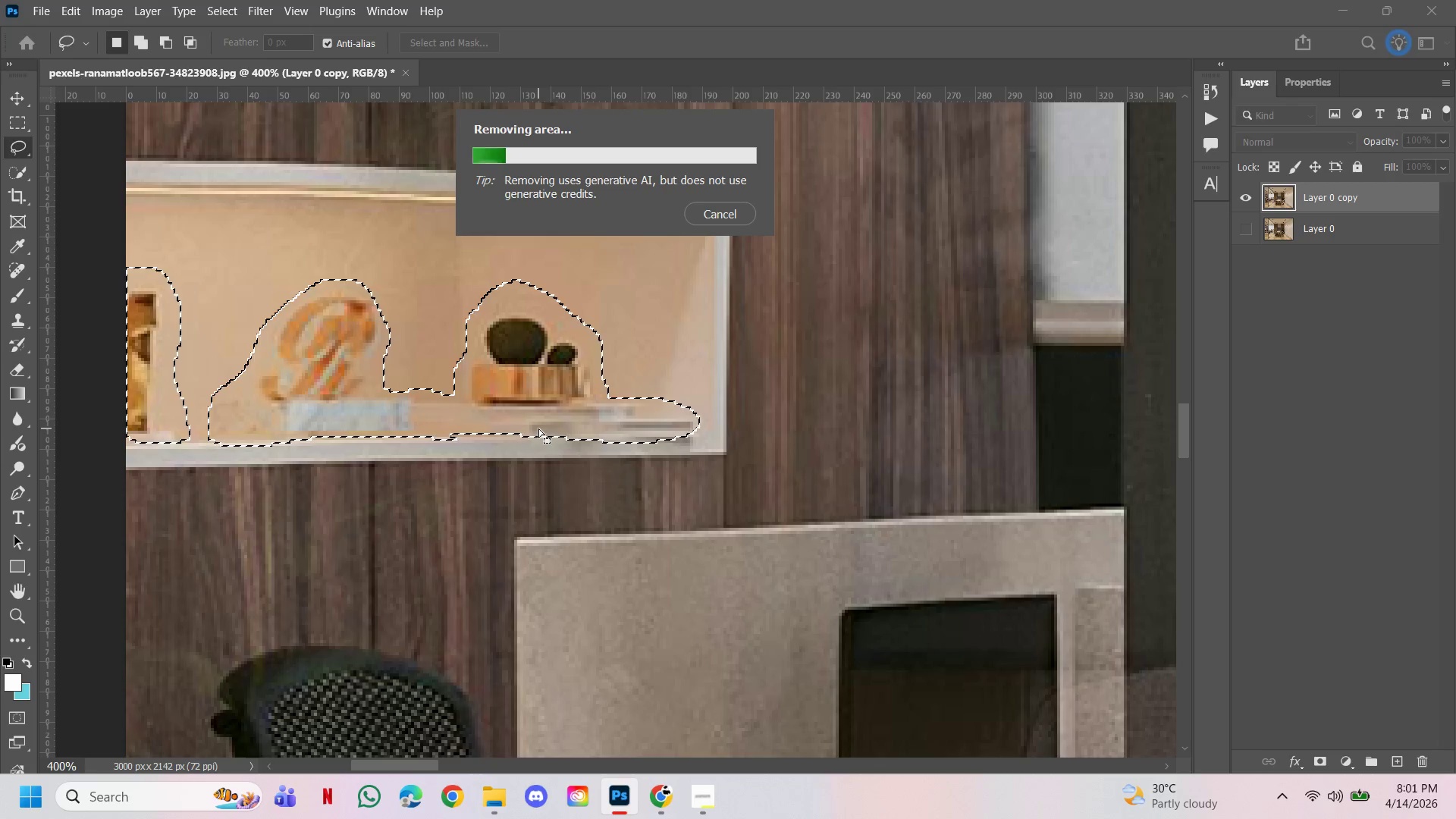 
double_click([1243, 196])
 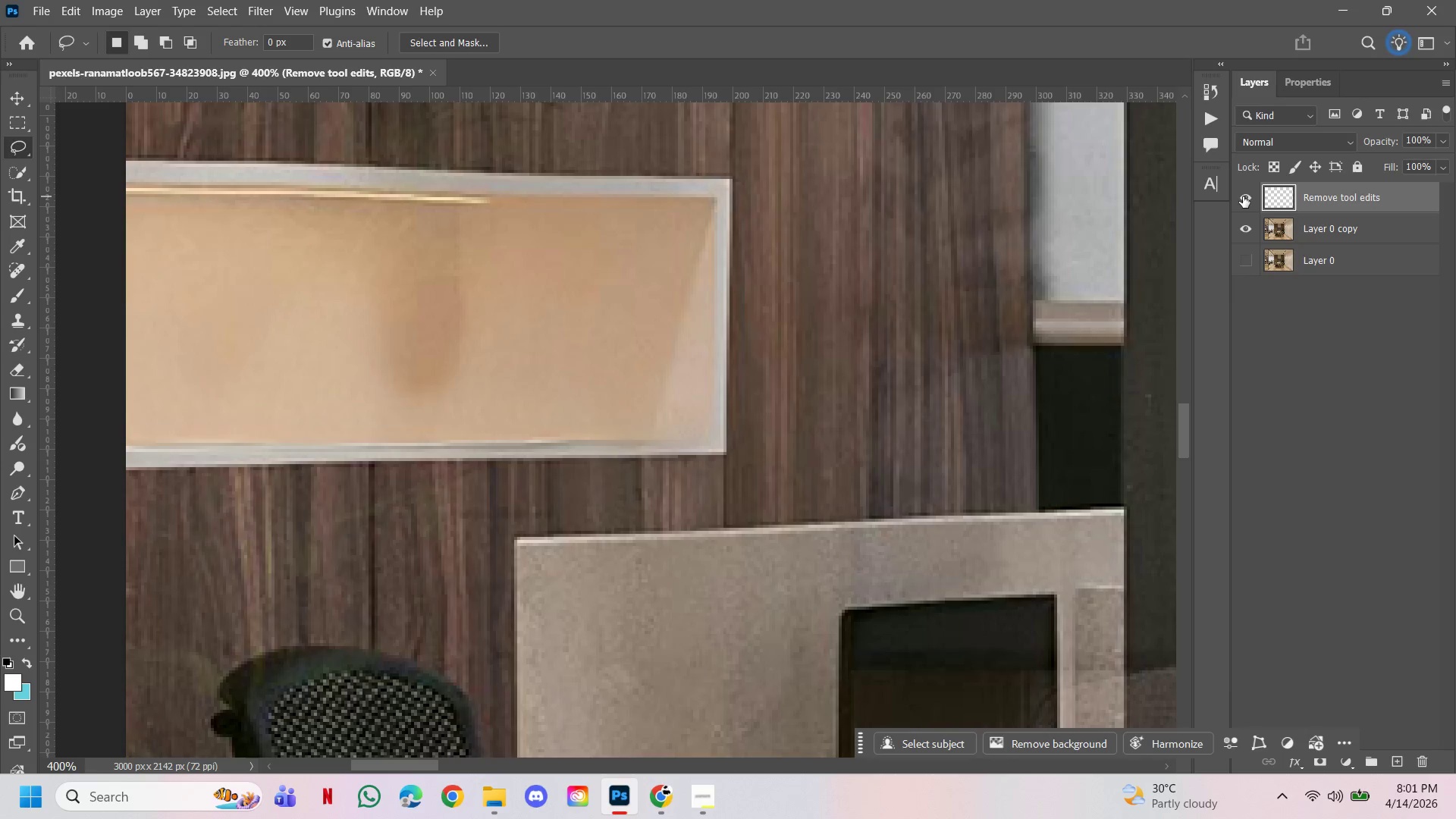 
left_click([1243, 196])
 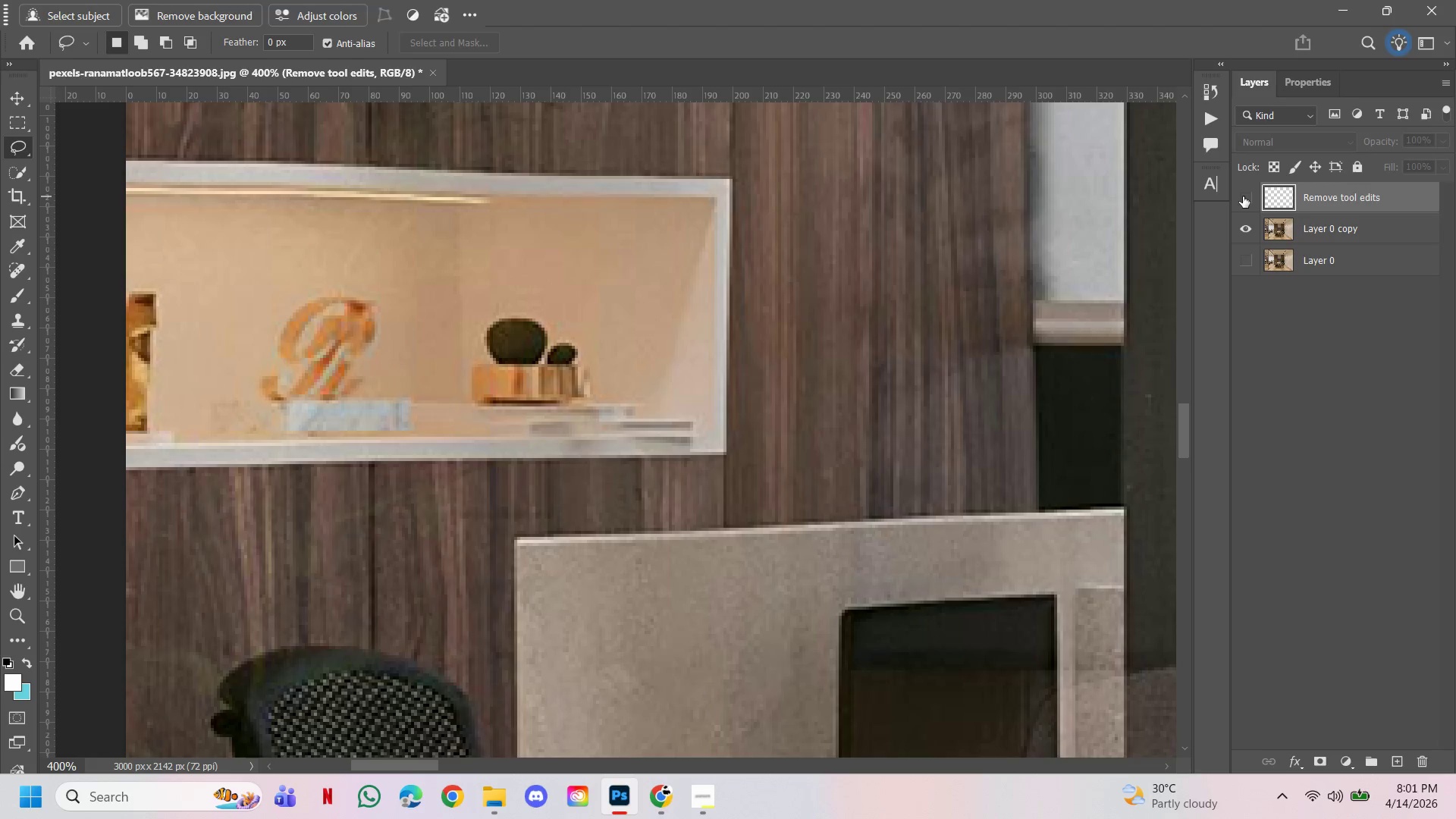 
left_click([1243, 196])
 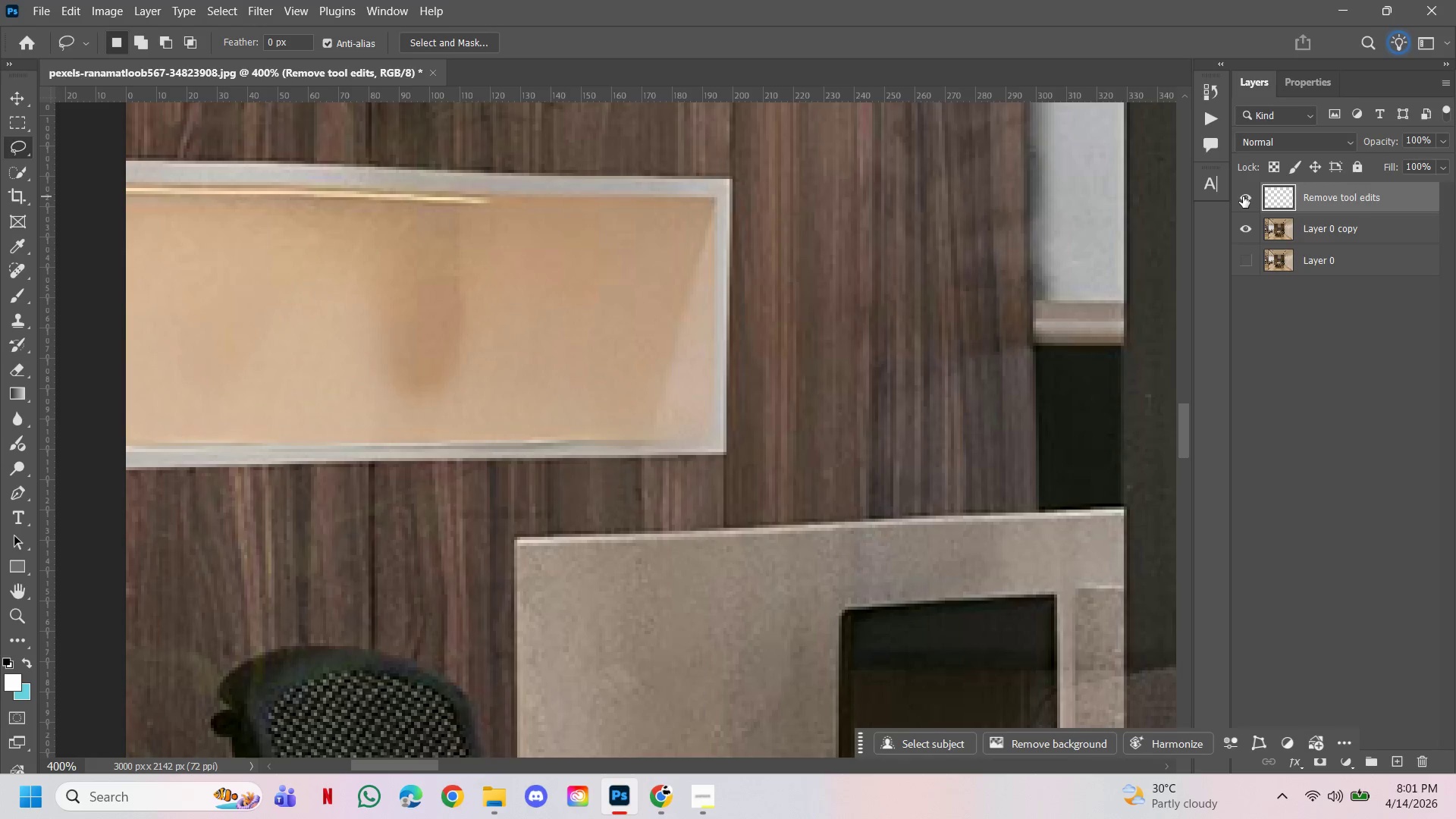 
hold_key(key=ControlLeft, duration=1.3)
 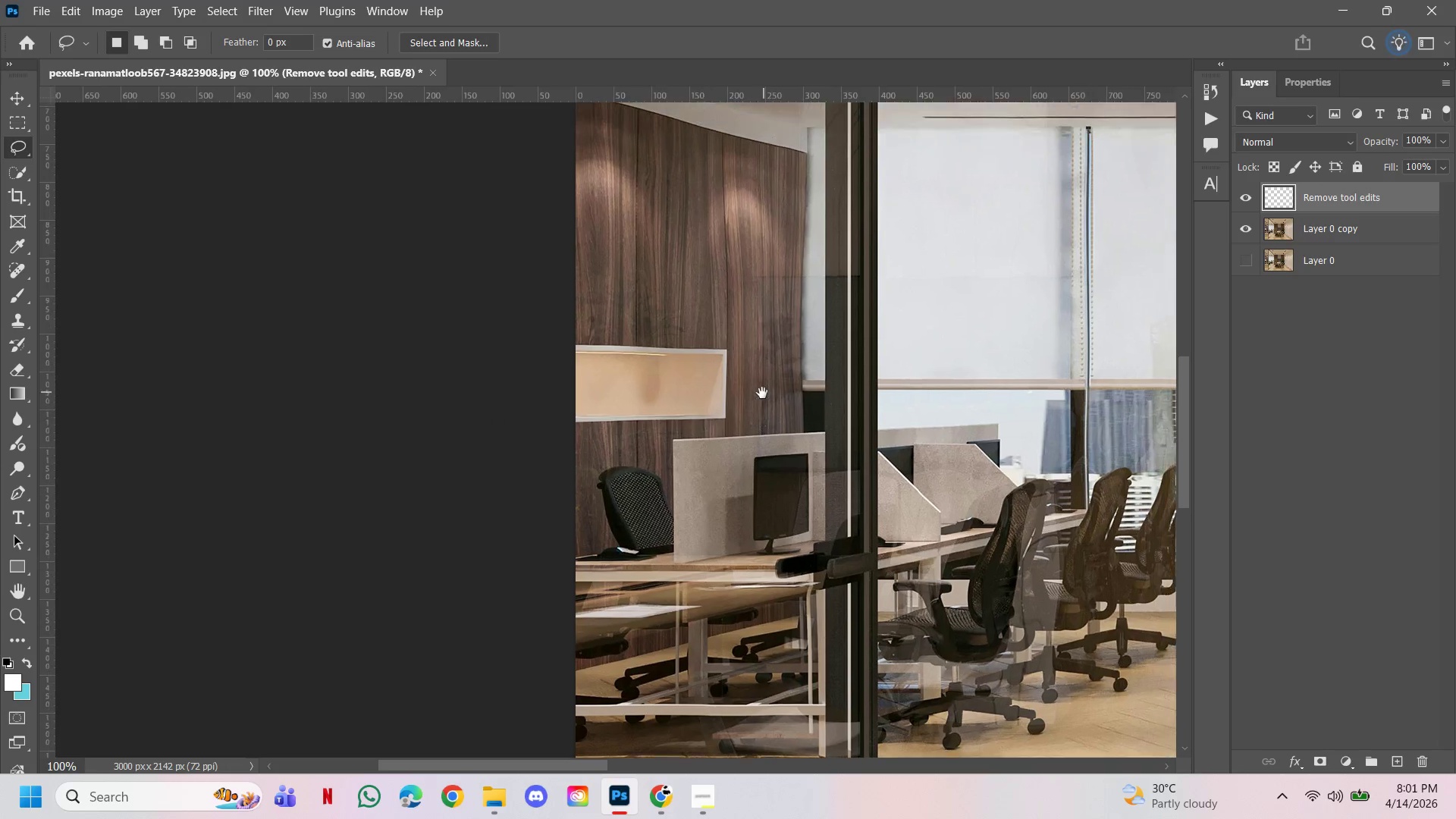 
hold_key(key=AltLeft, duration=1.16)
 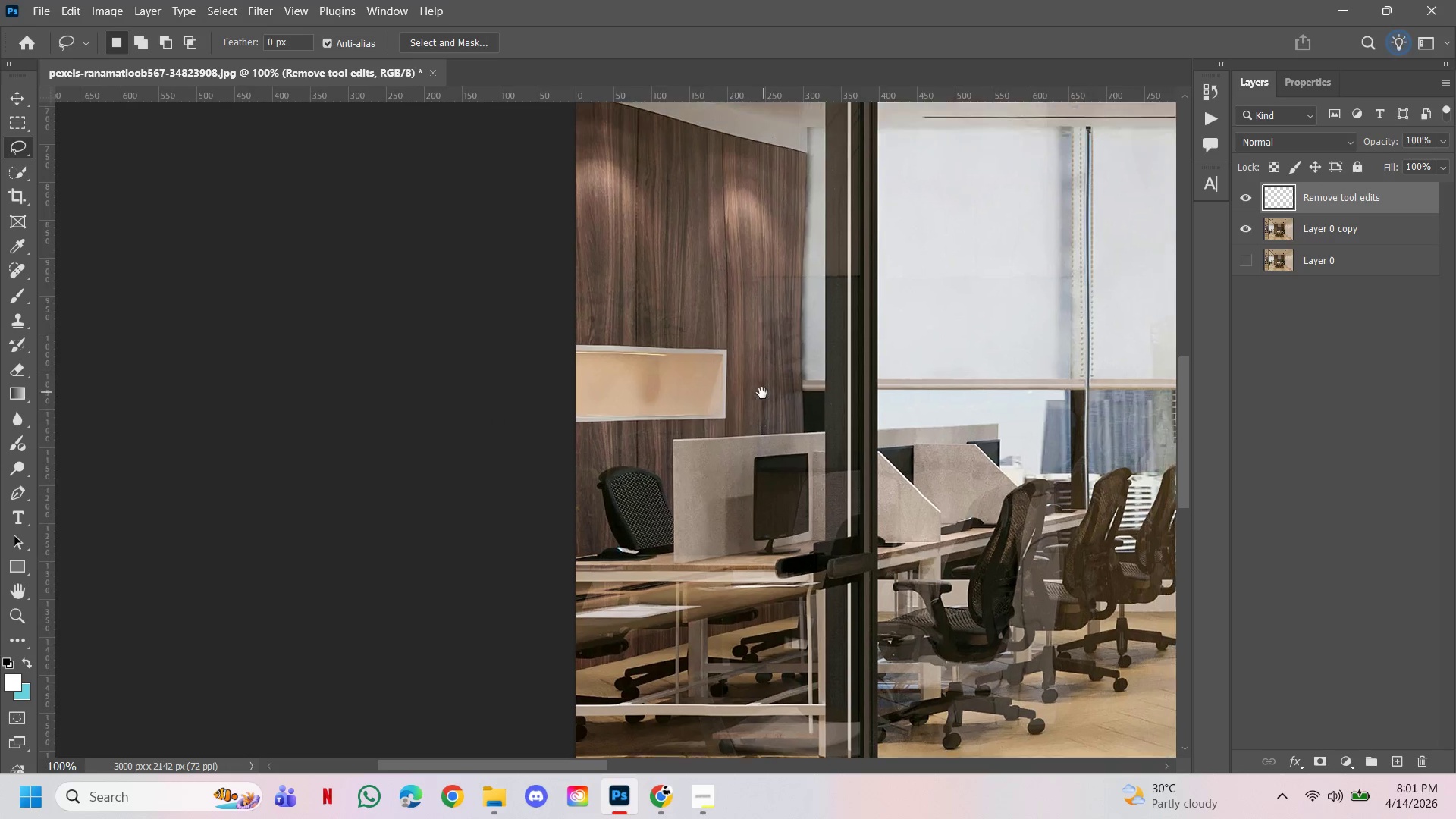 
hold_key(key=Space, duration=1.5)
 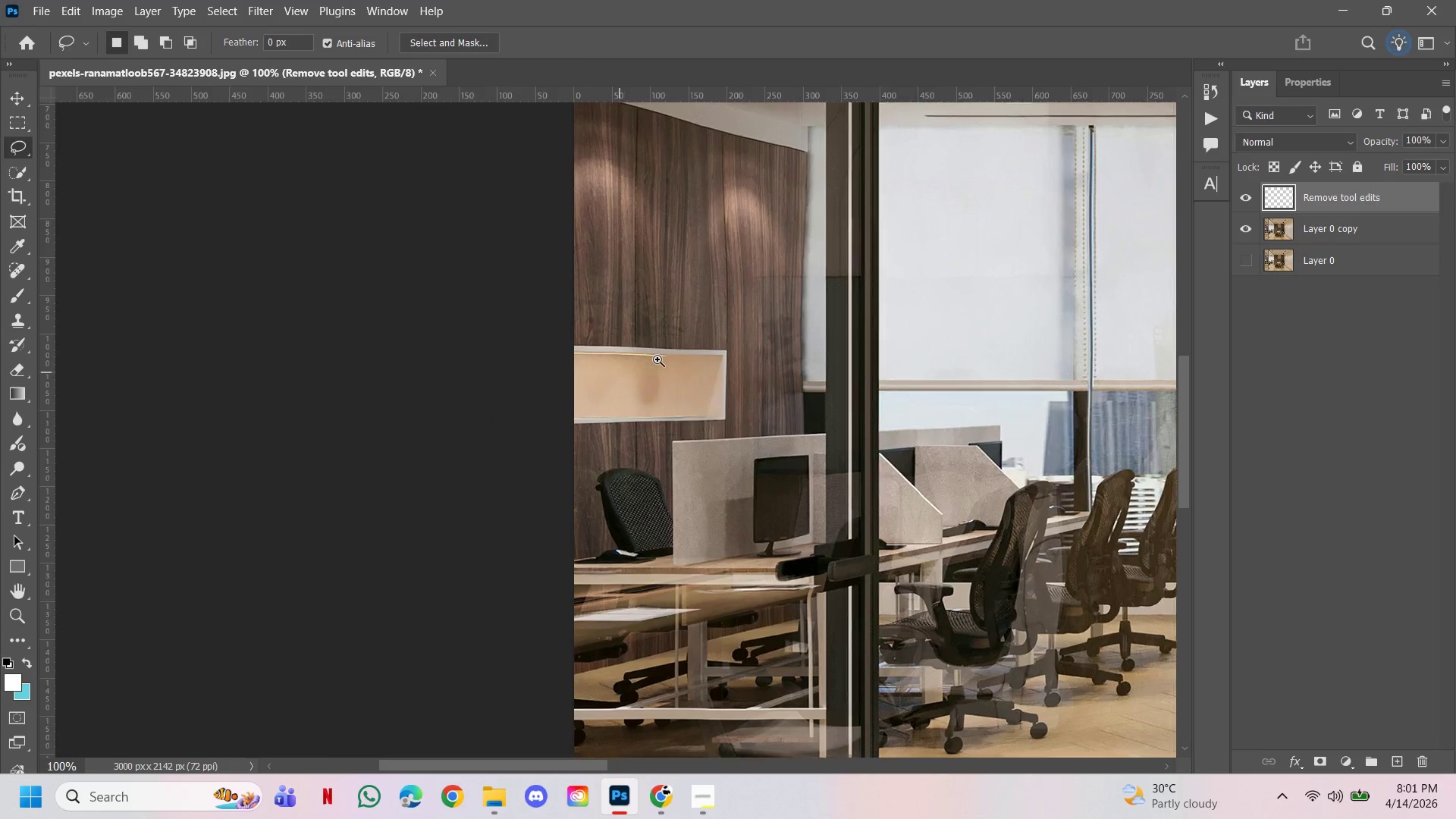 
double_click([741, 334])
 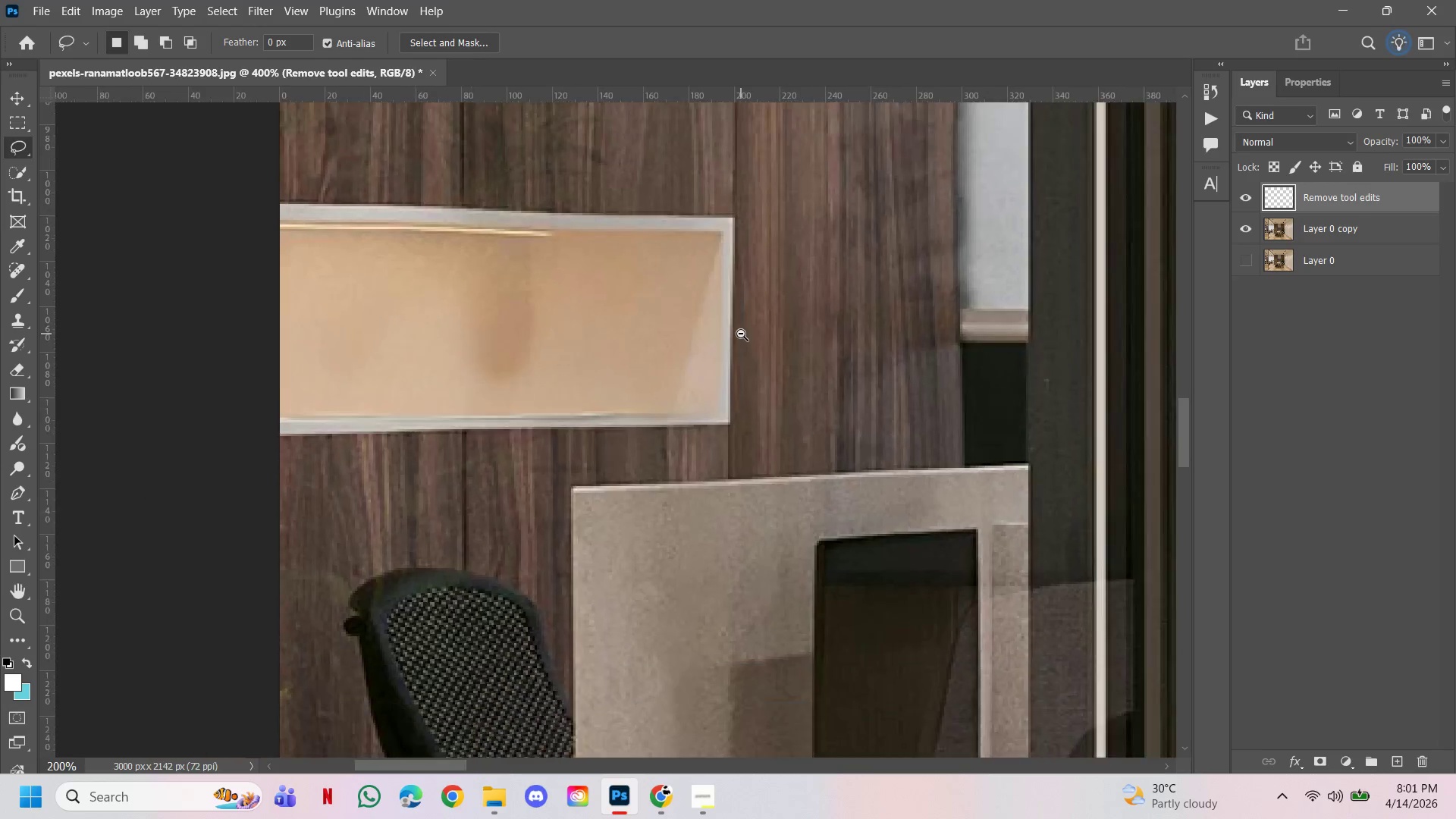 
triple_click([741, 334])
 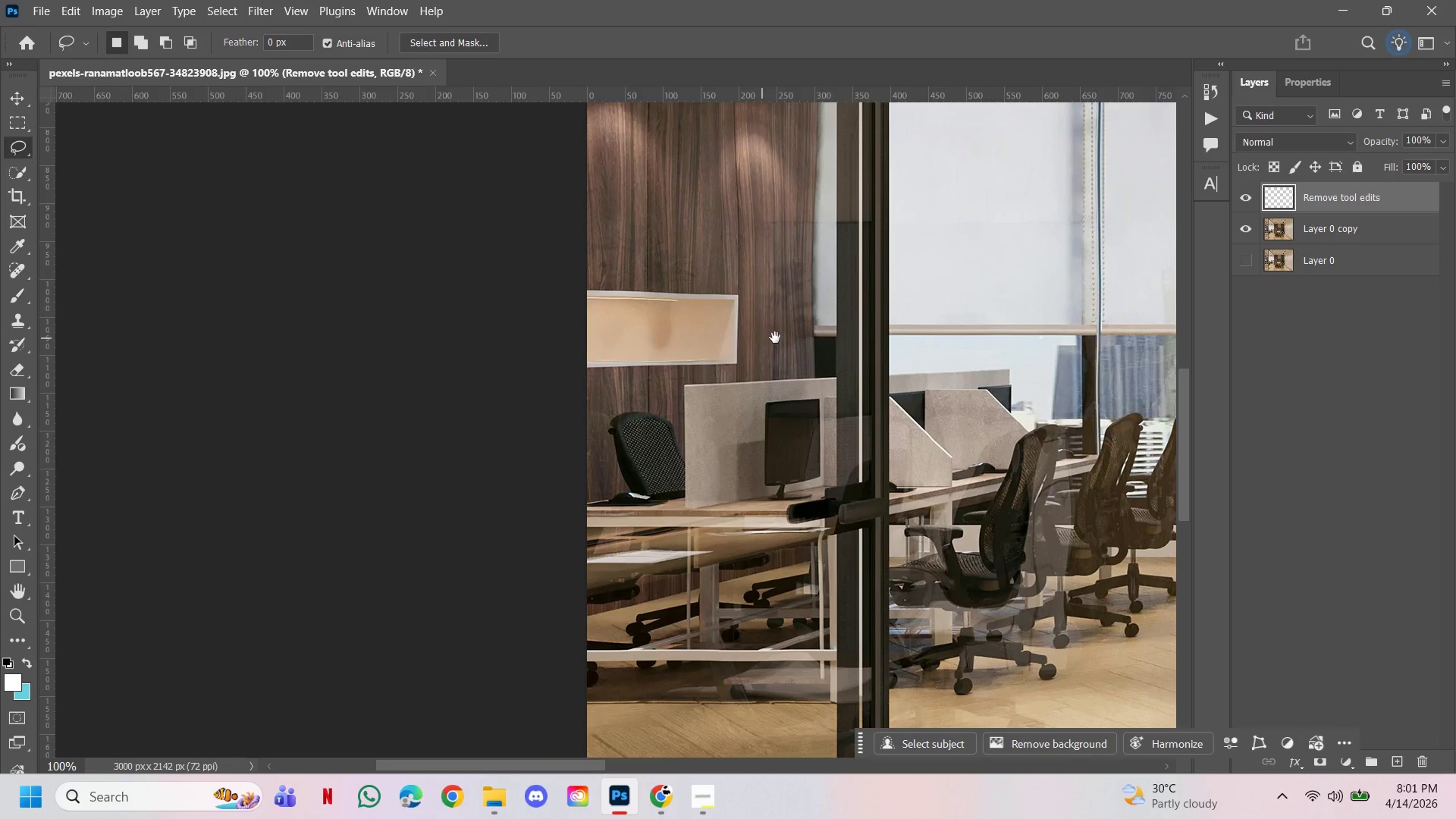 
left_click_drag(start_coordinate=[775, 337], to_coordinate=[762, 393])
 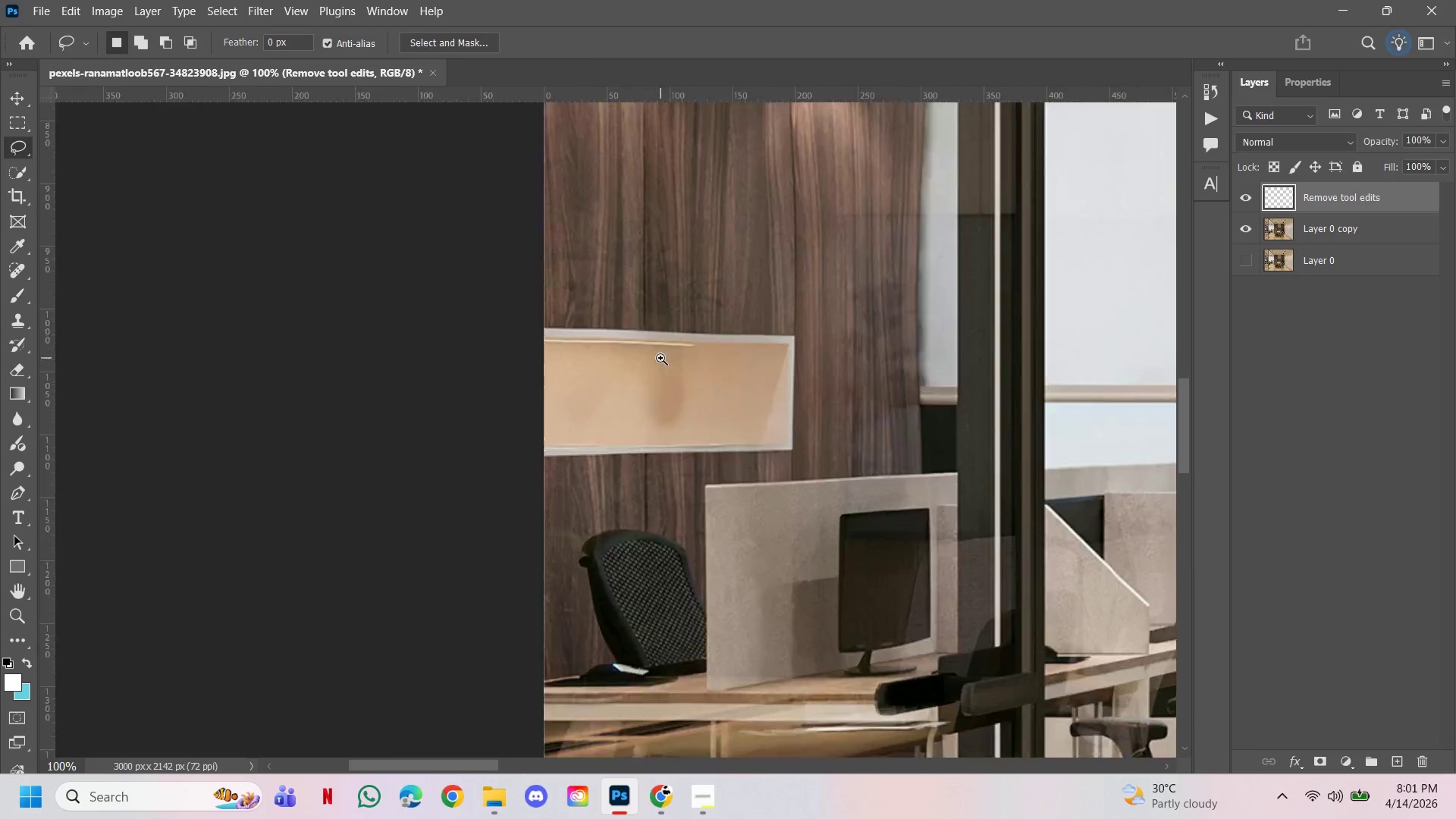 
hold_key(key=Space, duration=1.19)
 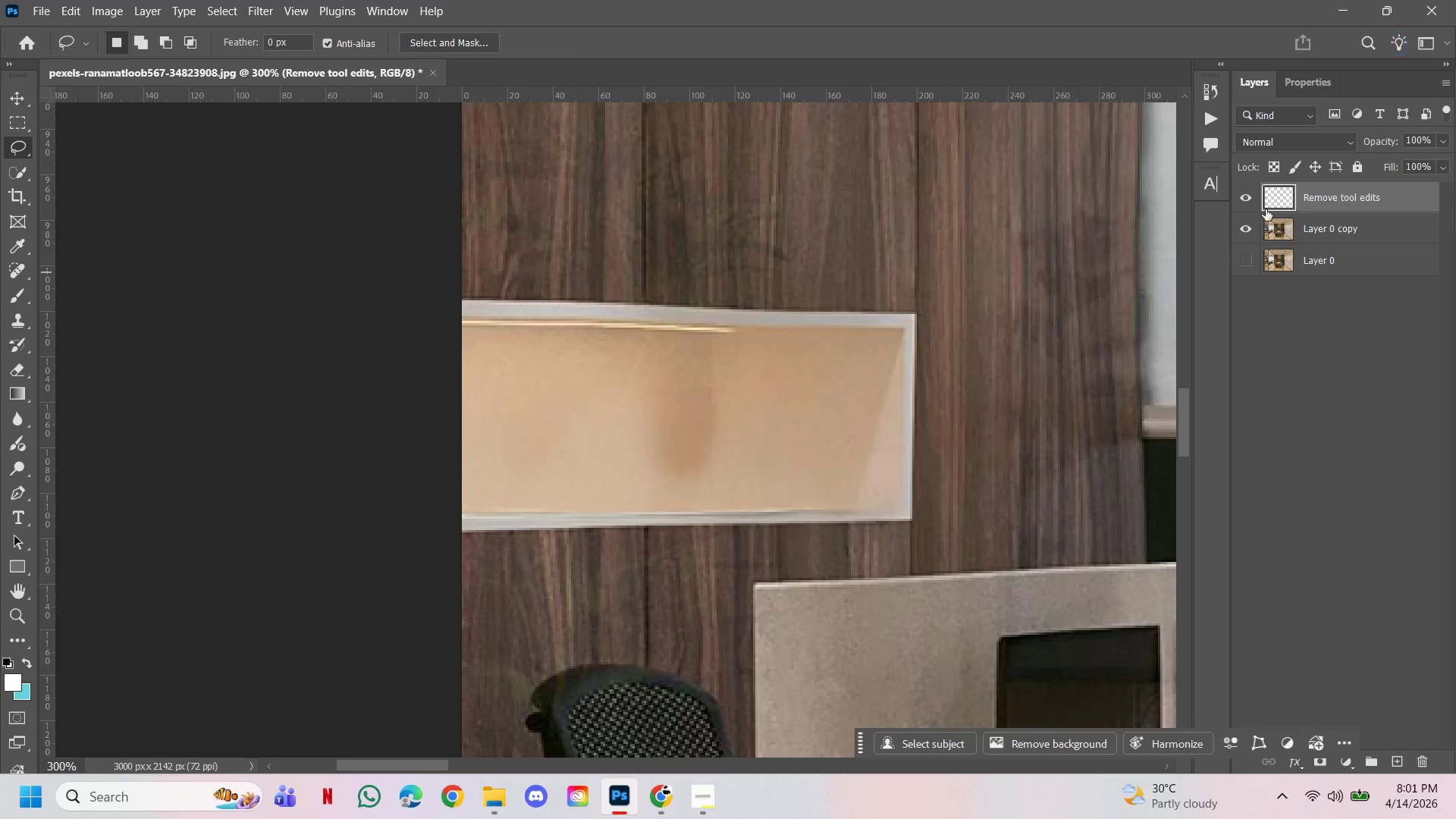 
hold_key(key=ControlLeft, duration=0.98)
double_click([620, 372])
 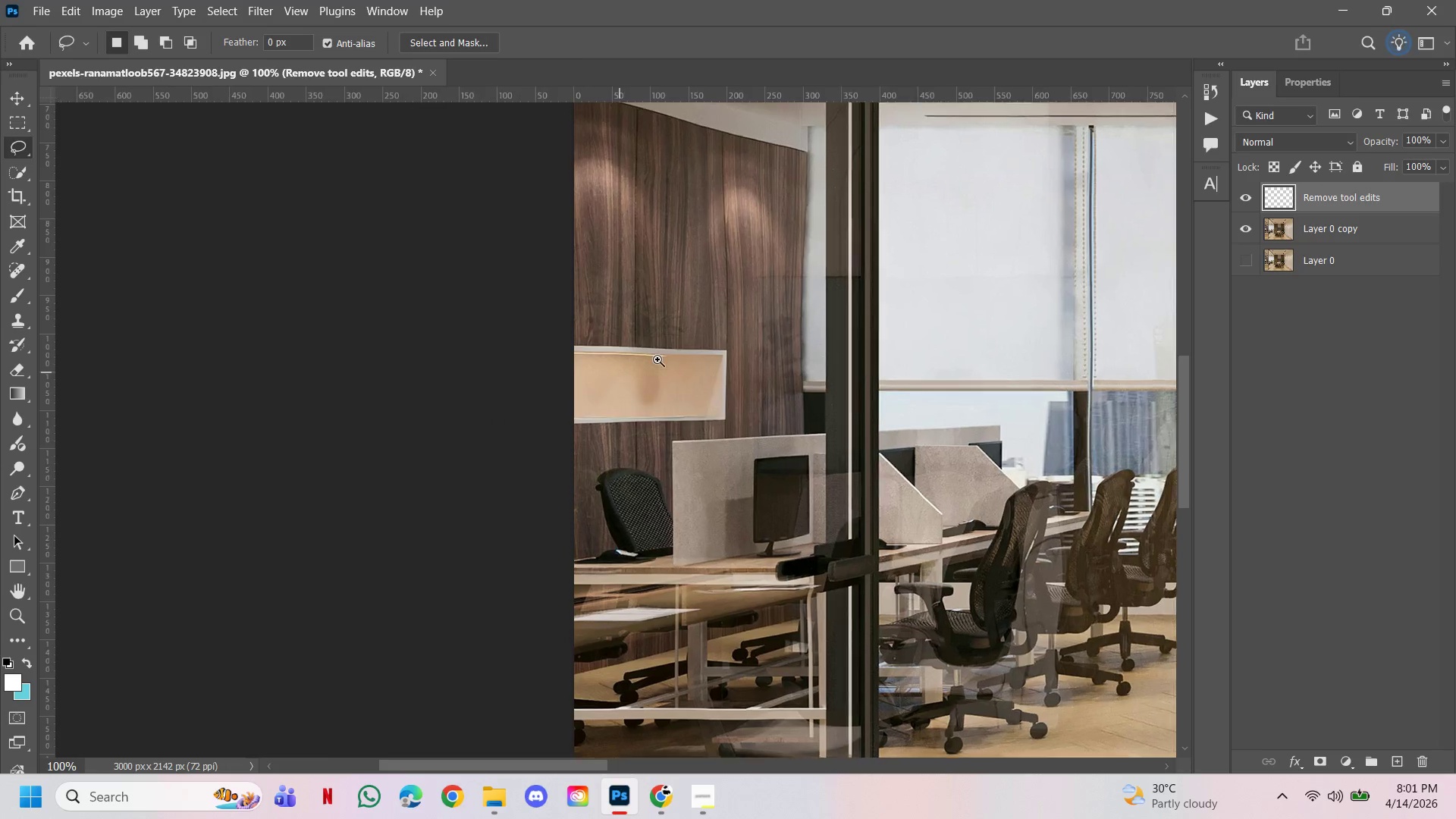 
triple_click([661, 358])
 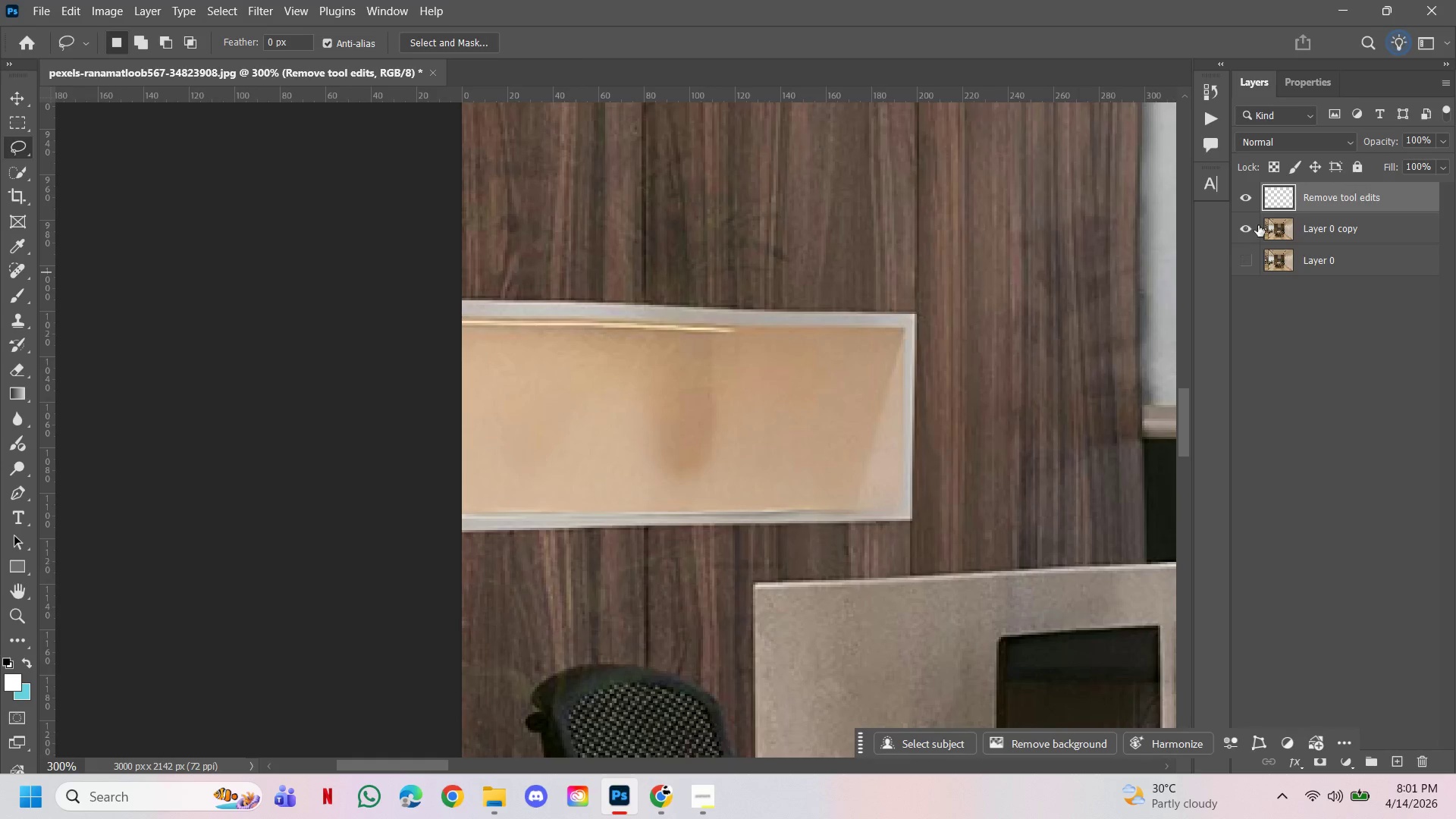 
left_click([1241, 201])
 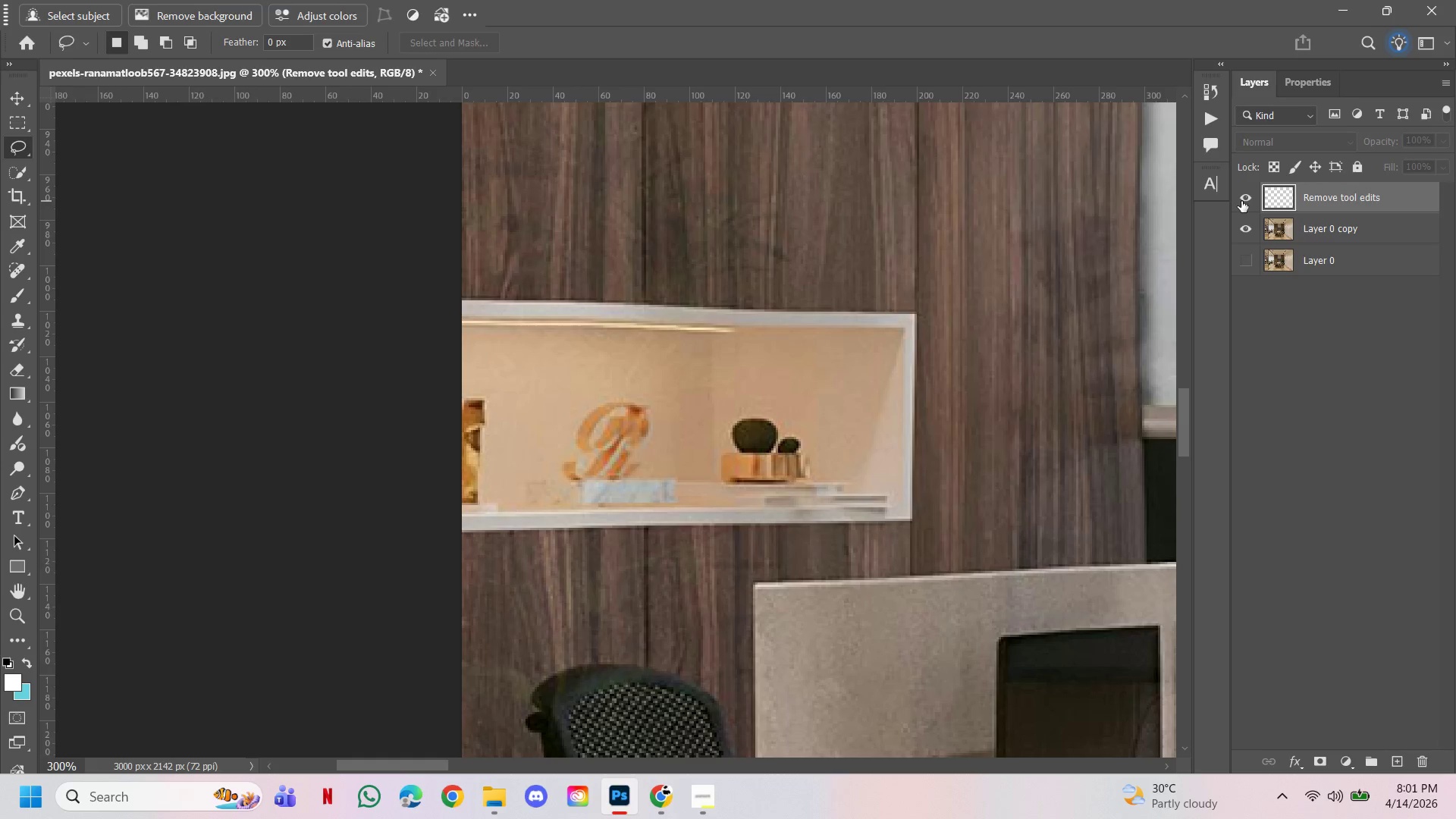 
left_click([1241, 201])
 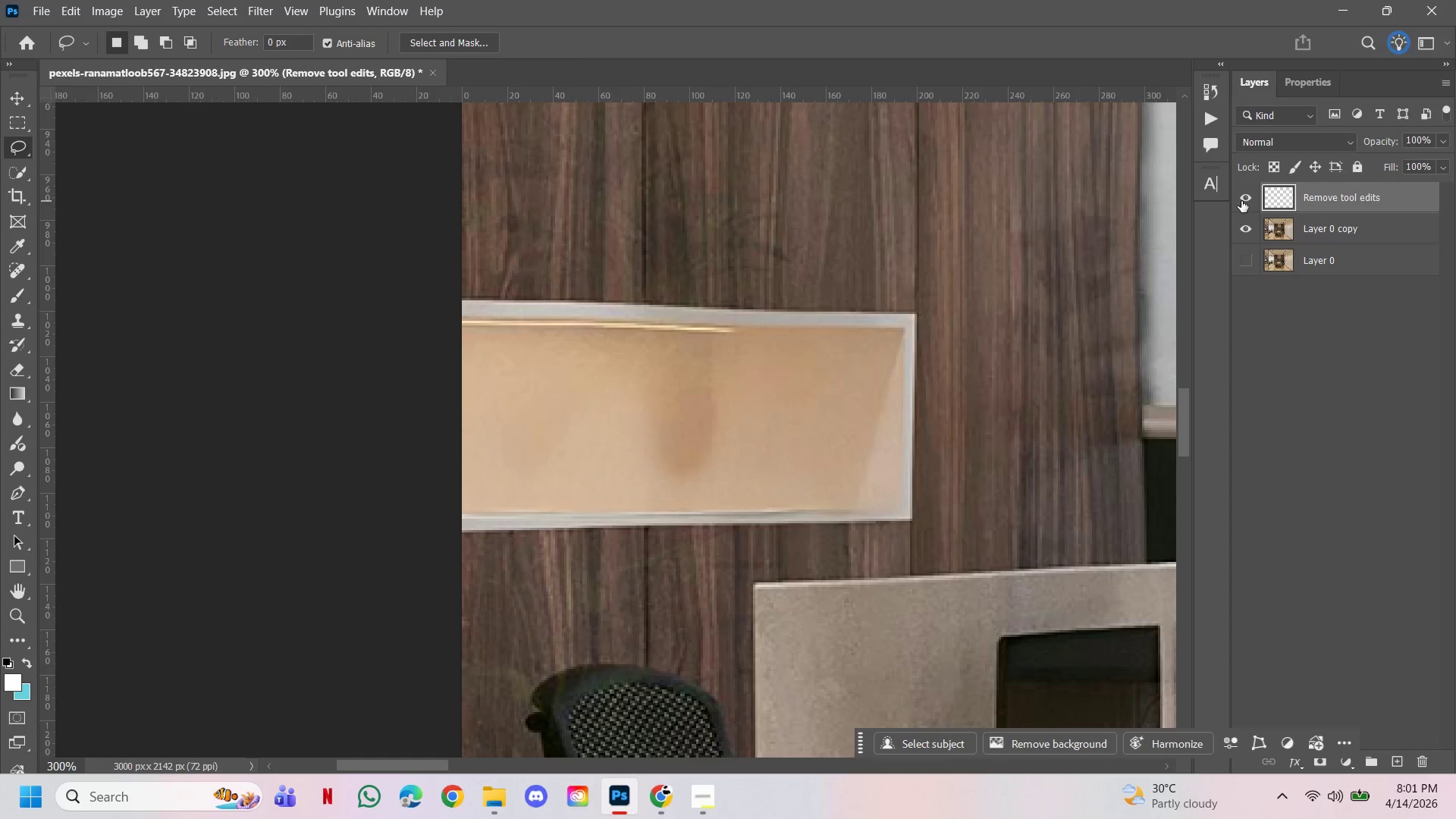 
left_click([1241, 201])
 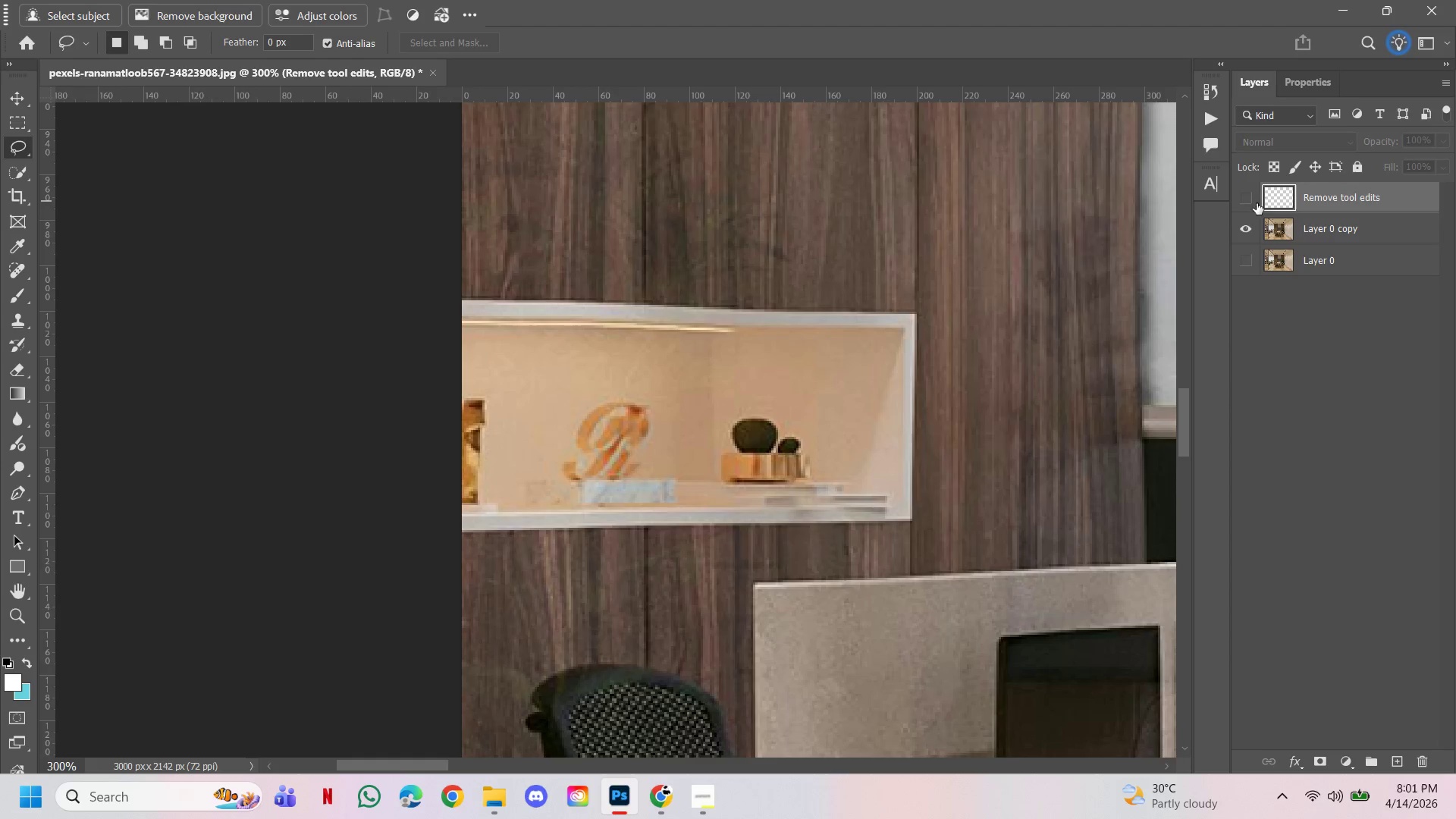 
left_click([1244, 203])
 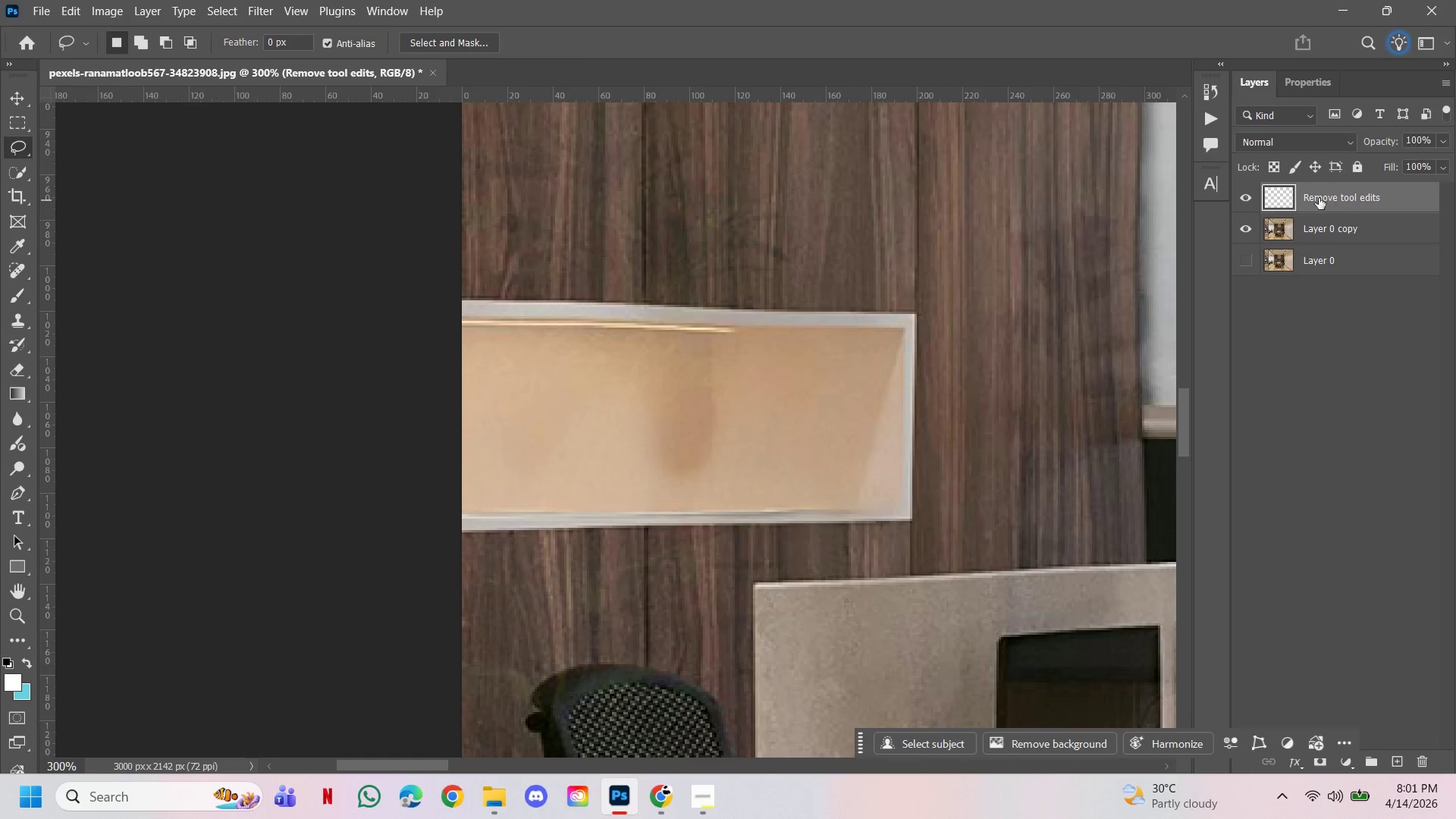 
key(Delete)
 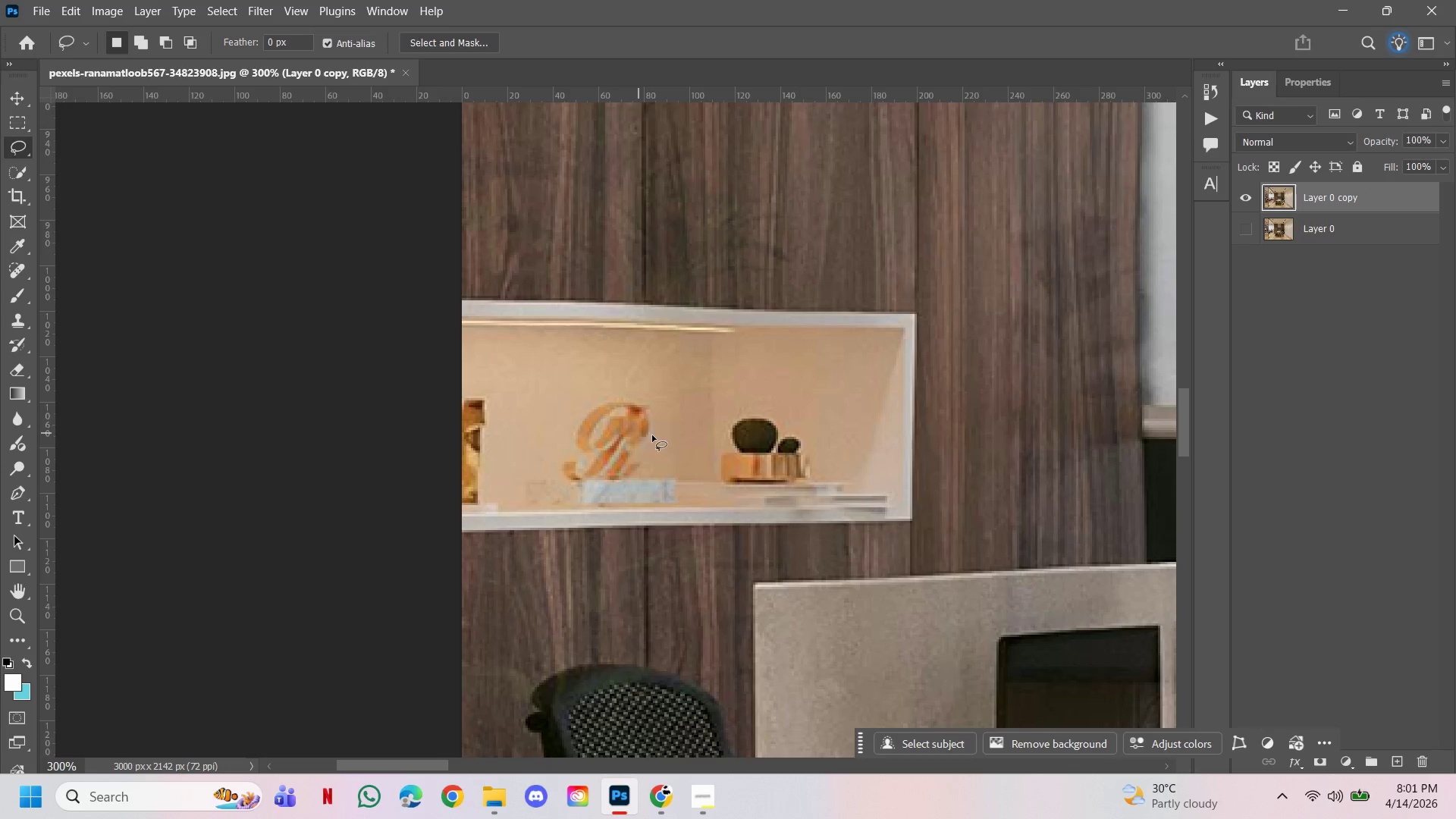 
left_click_drag(start_coordinate=[717, 447], to_coordinate=[719, 441])
 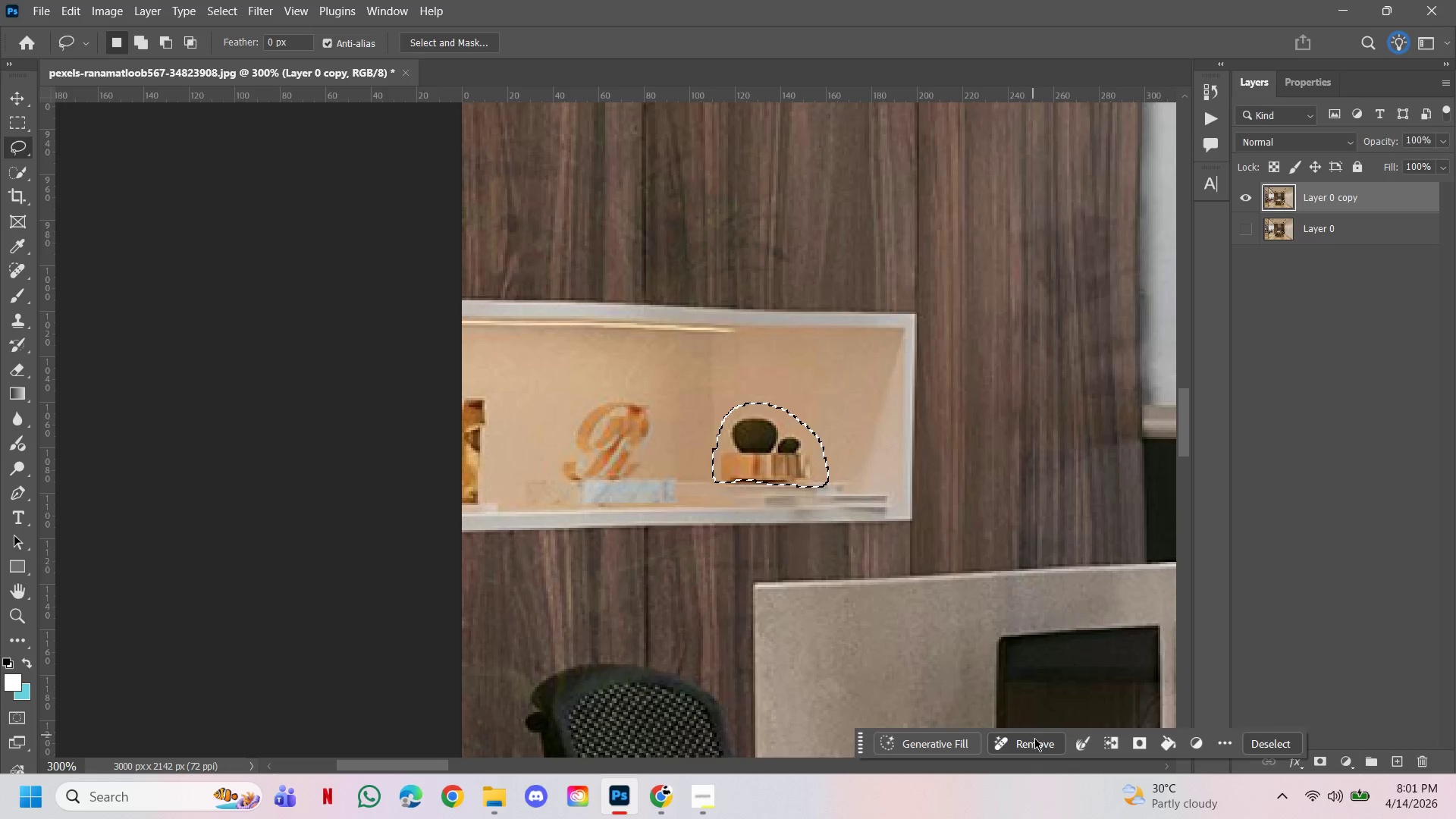 
left_click_drag(start_coordinate=[1035, 745], to_coordinate=[1031, 741])
 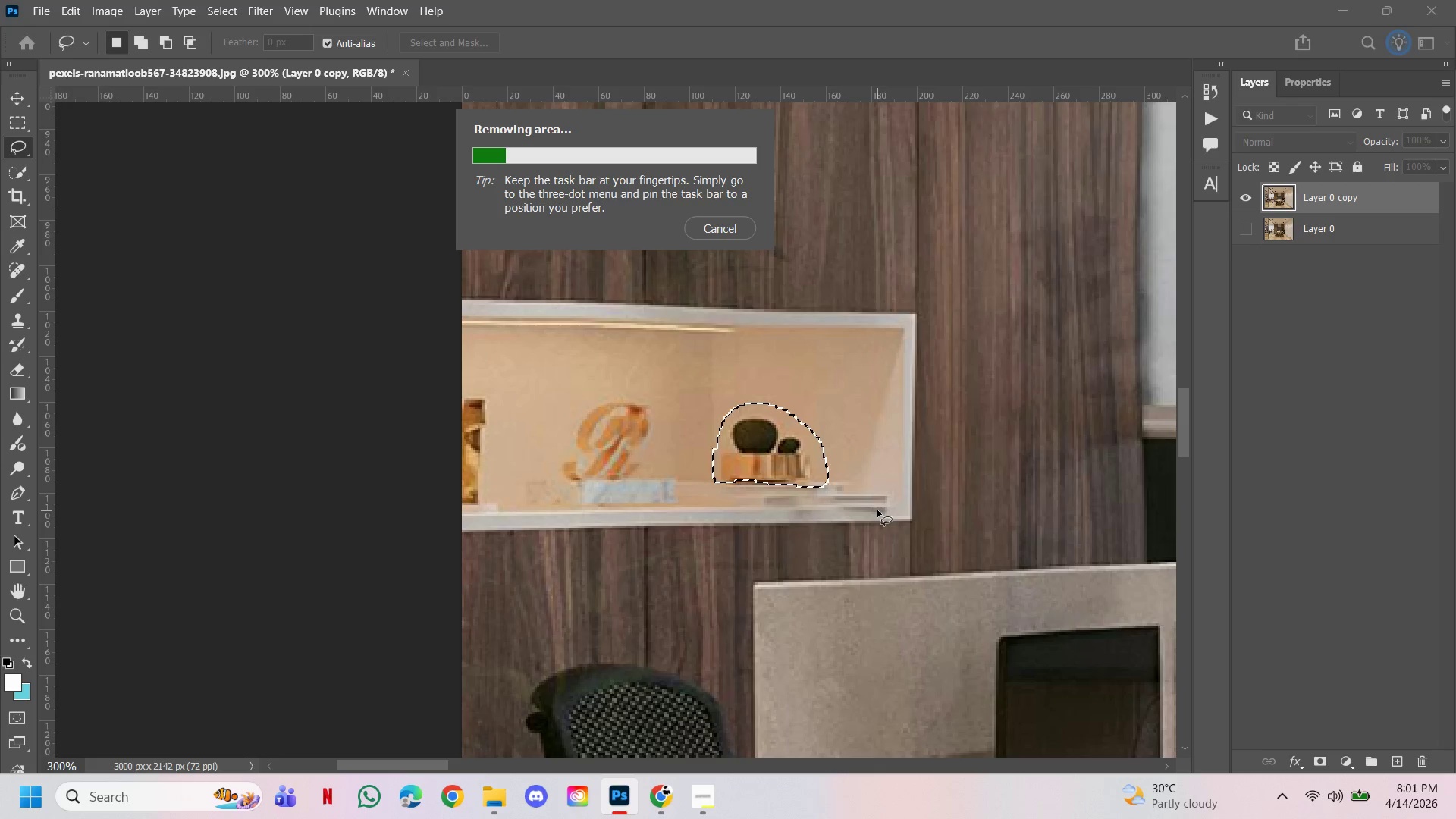 
wait(18.12)
 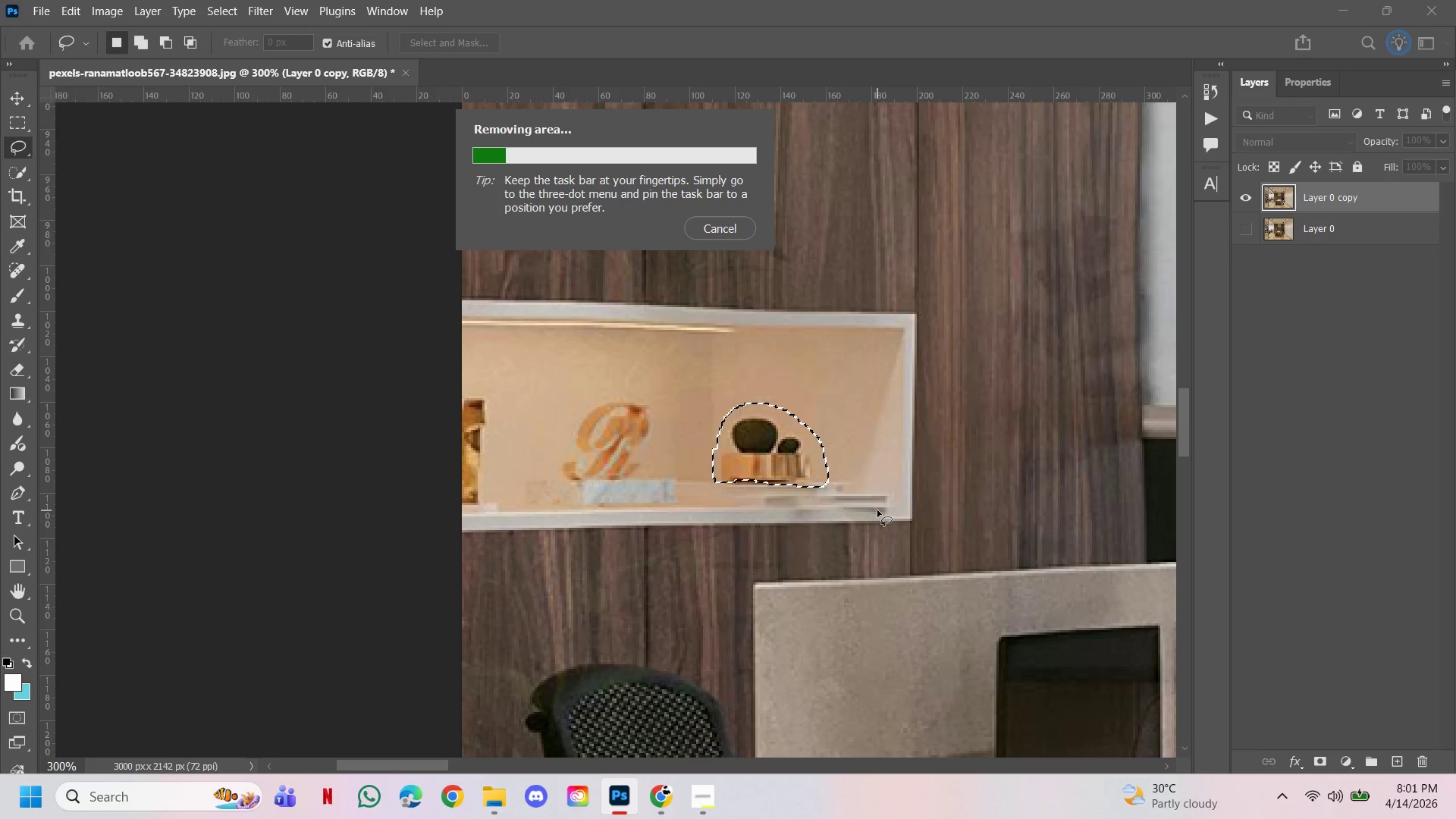 
hold_key(key=Space, duration=0.39)
 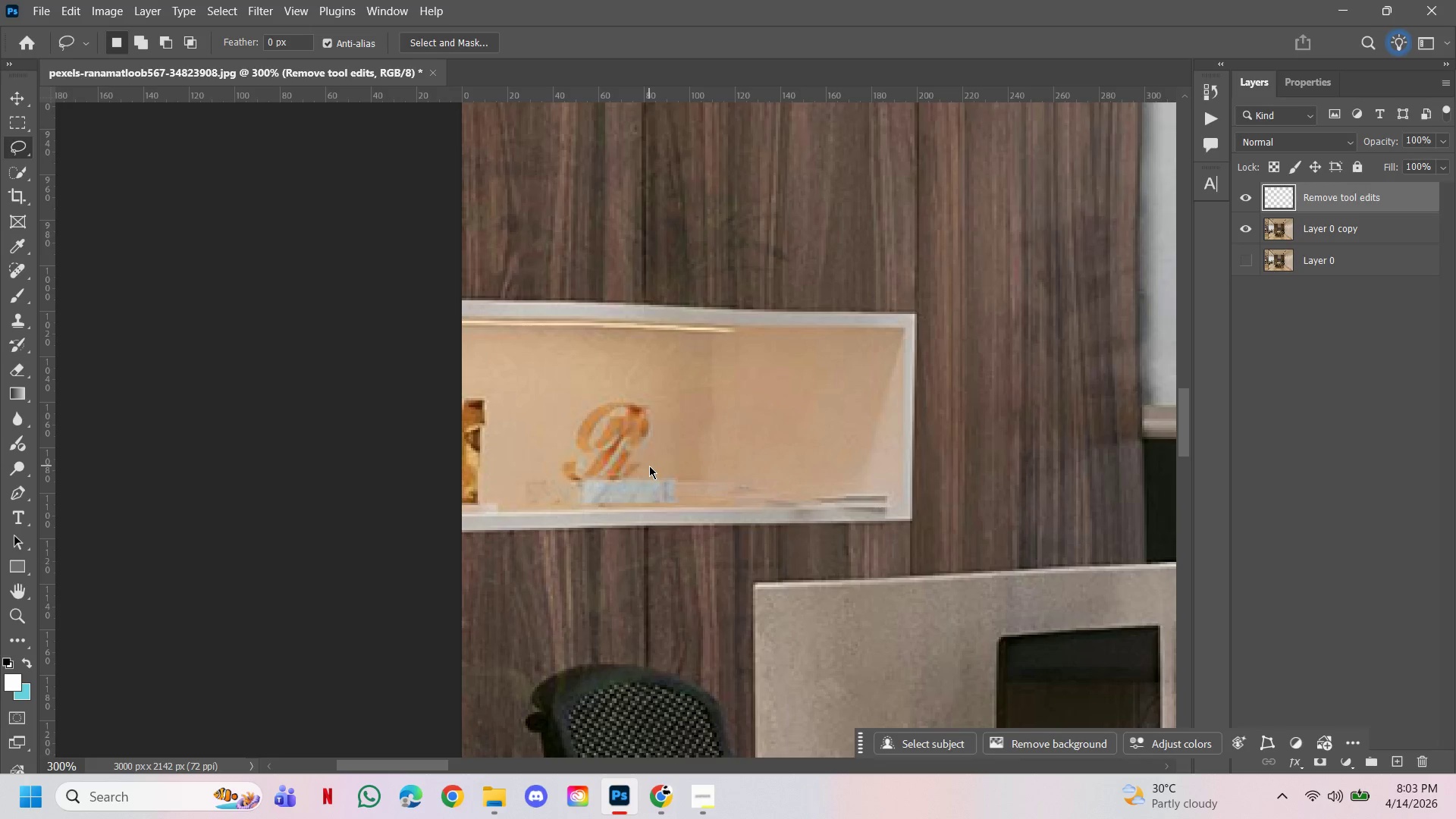 
wait(66.89)
 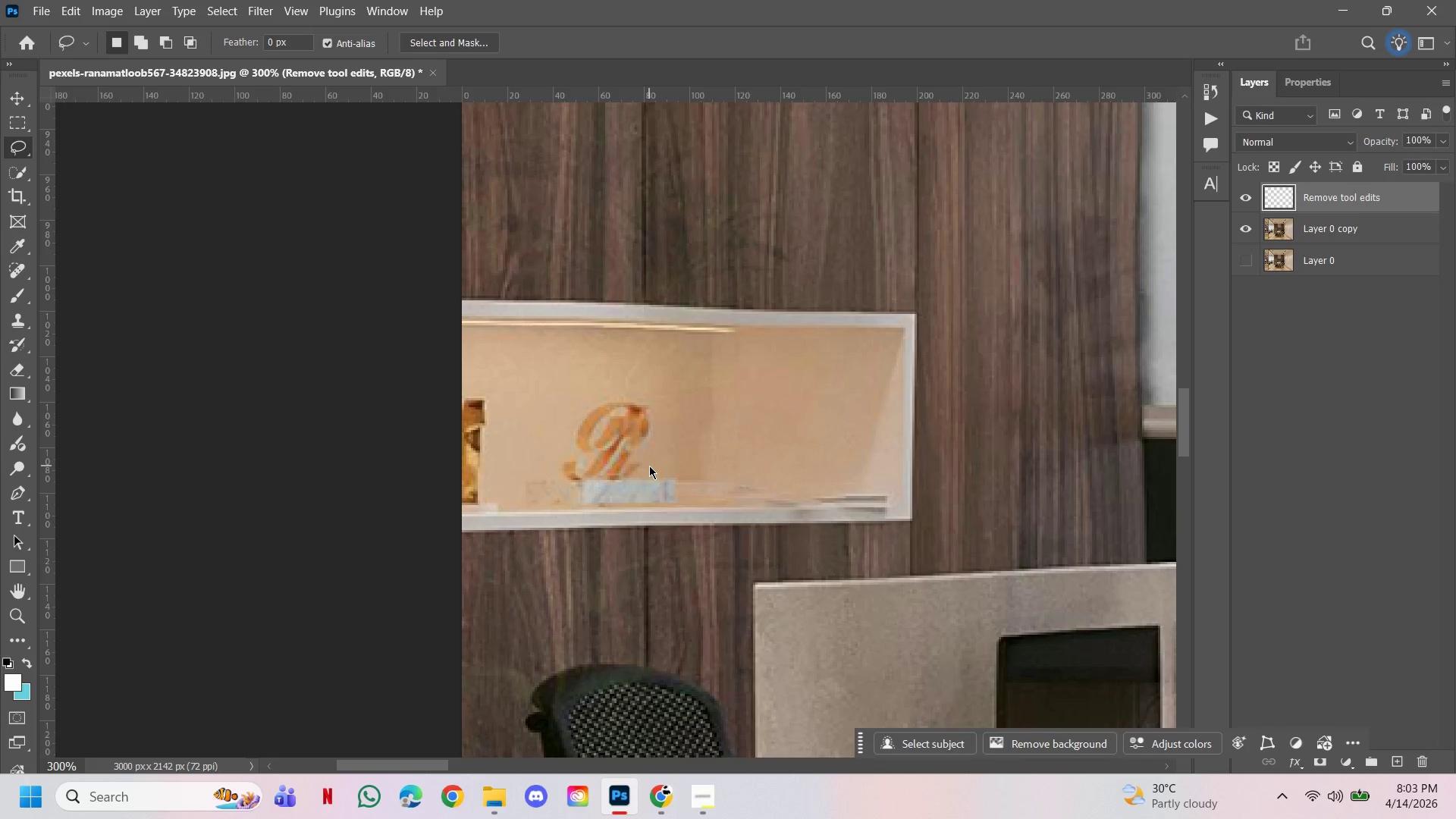 
left_click([1241, 194])
 